 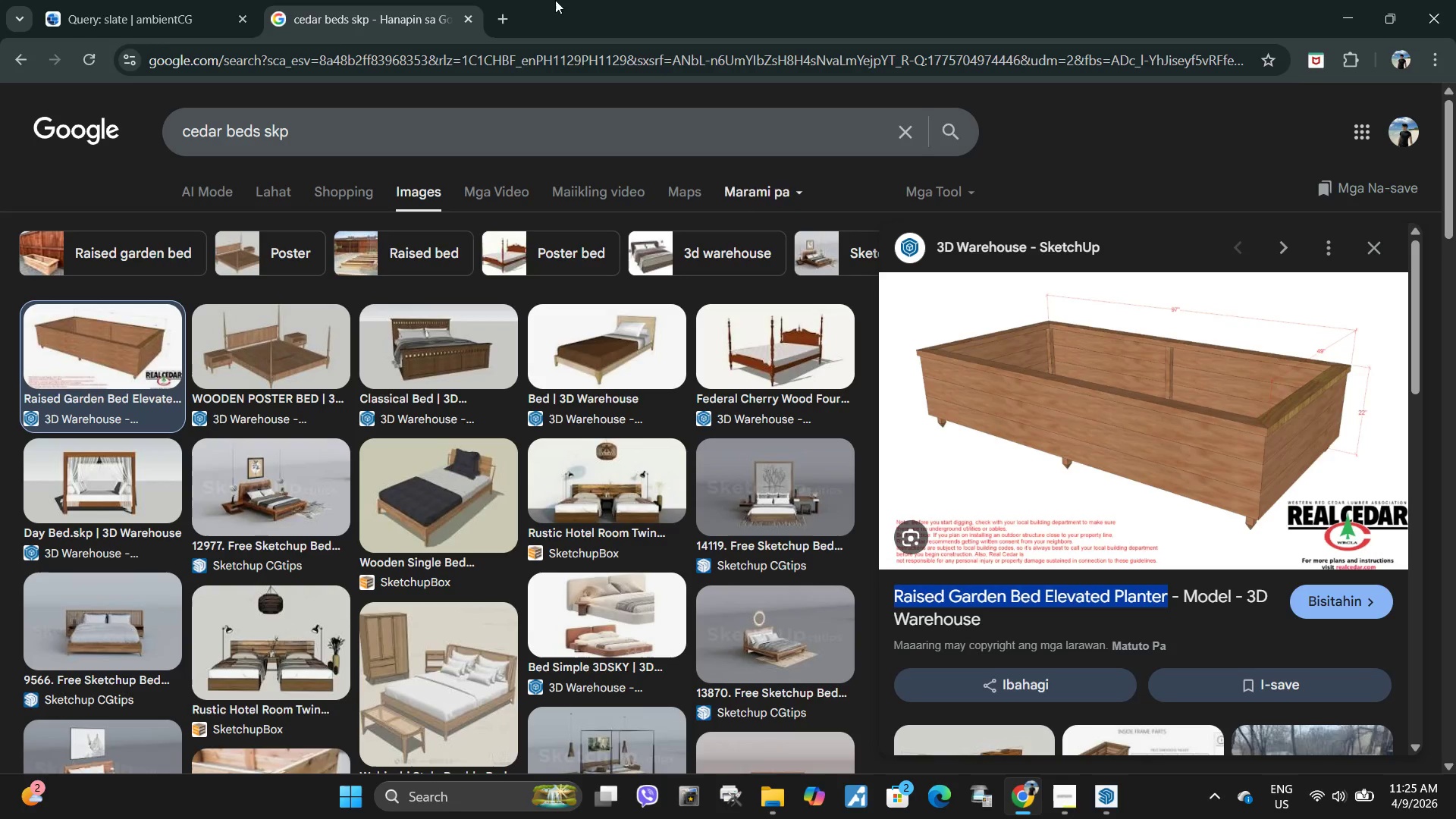 
left_click([508, 20])
 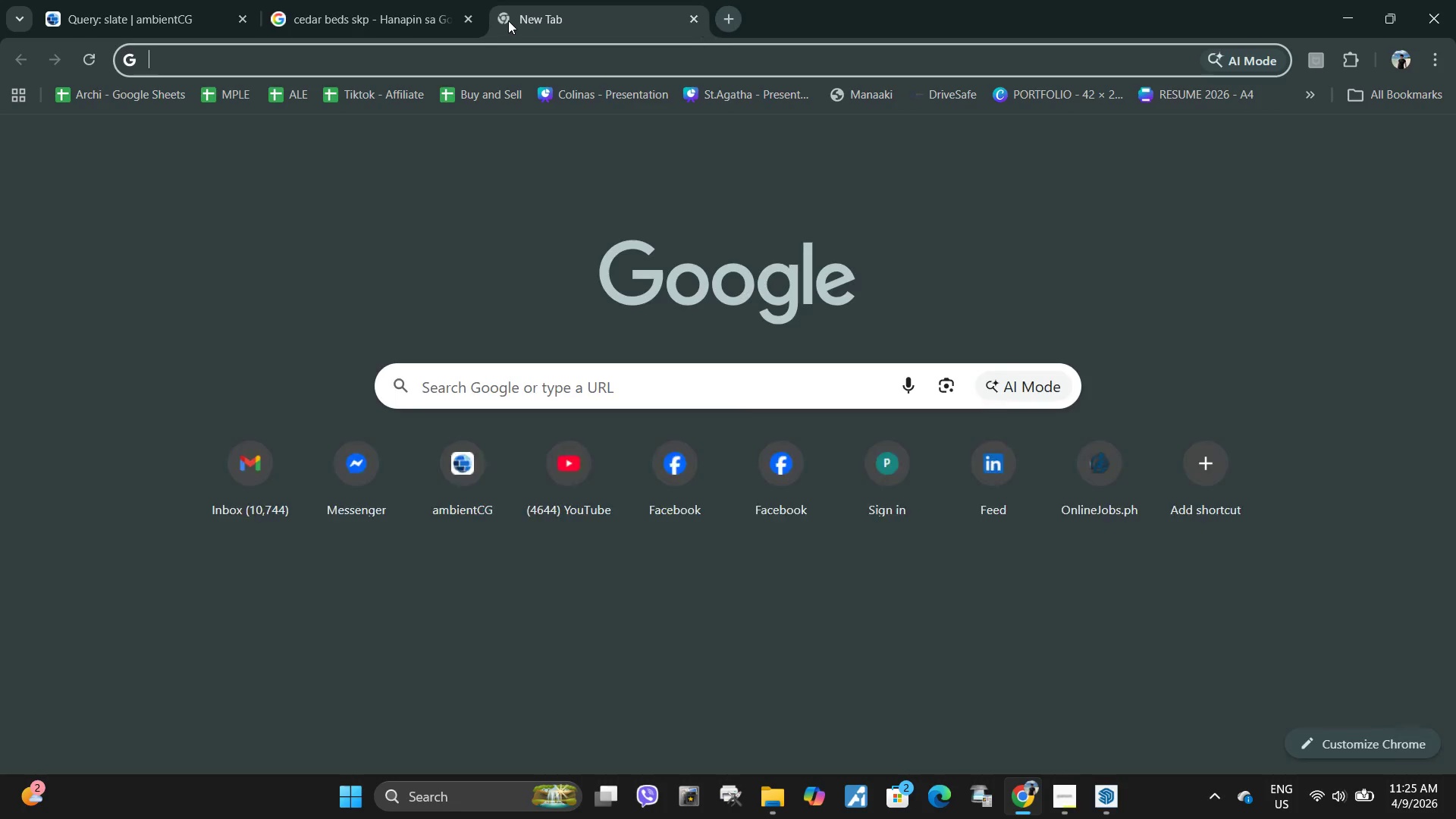 
key(Control+ControlLeft)
 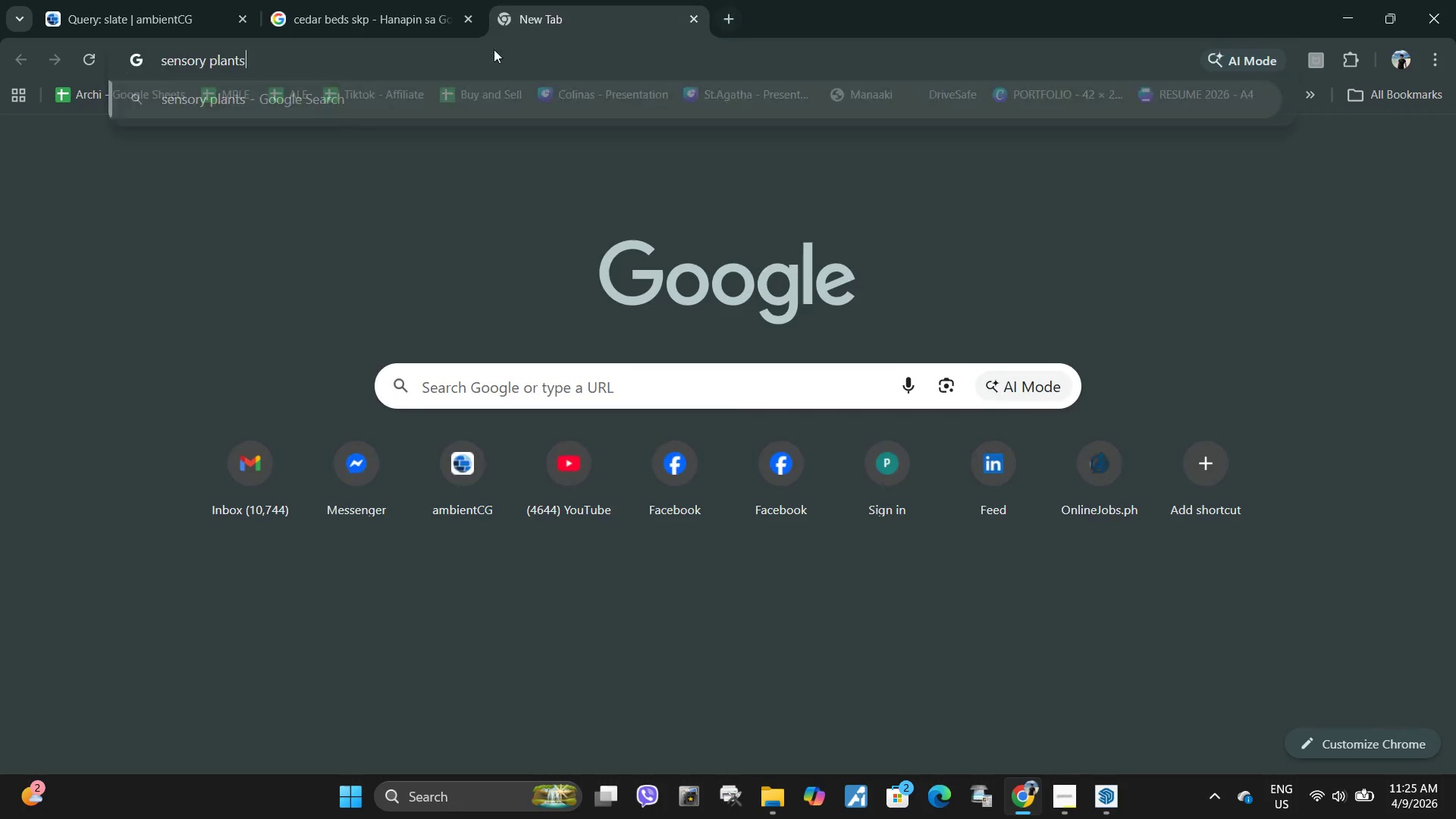 
key(Control+V)
 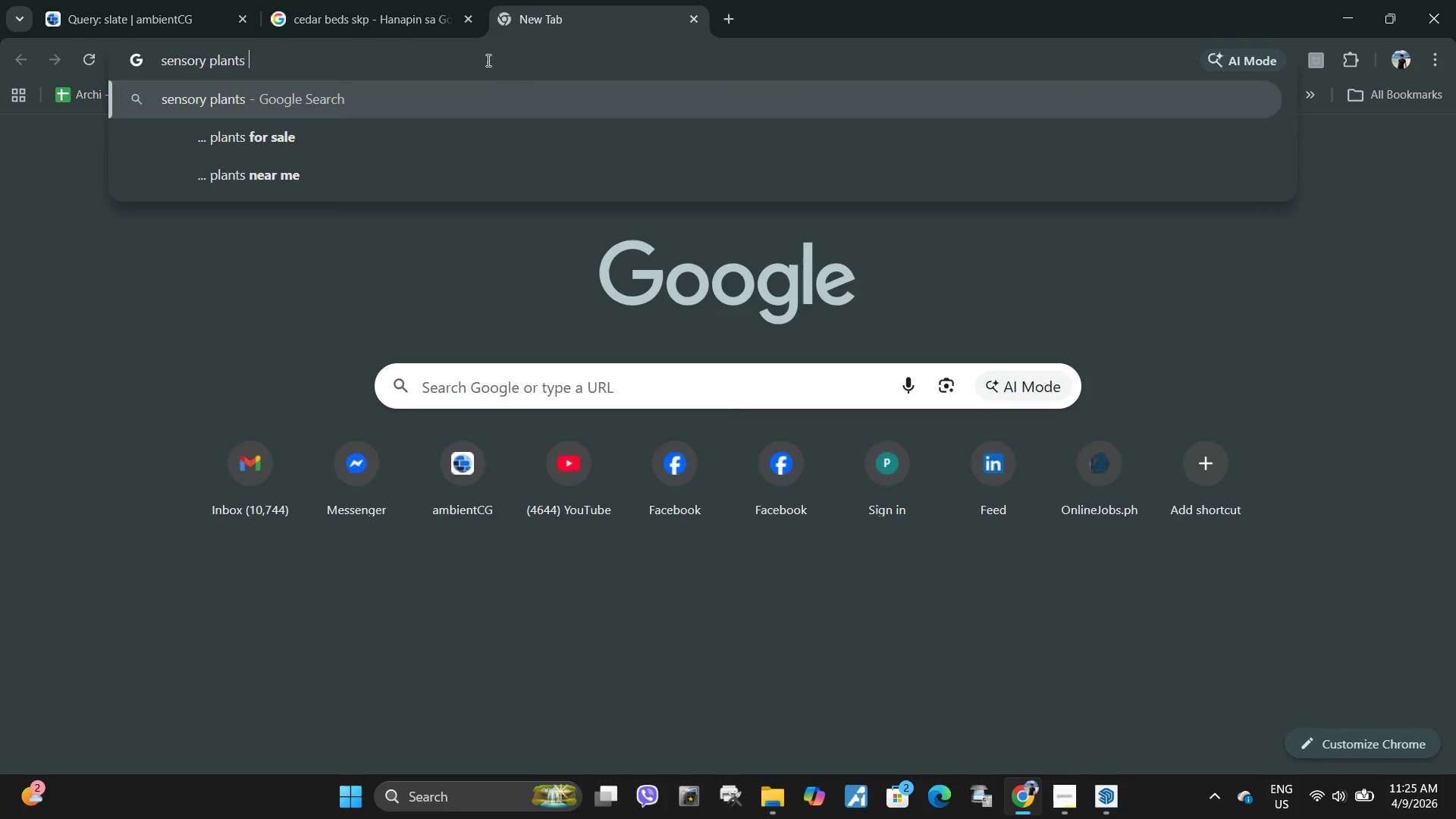 
type( skp)
 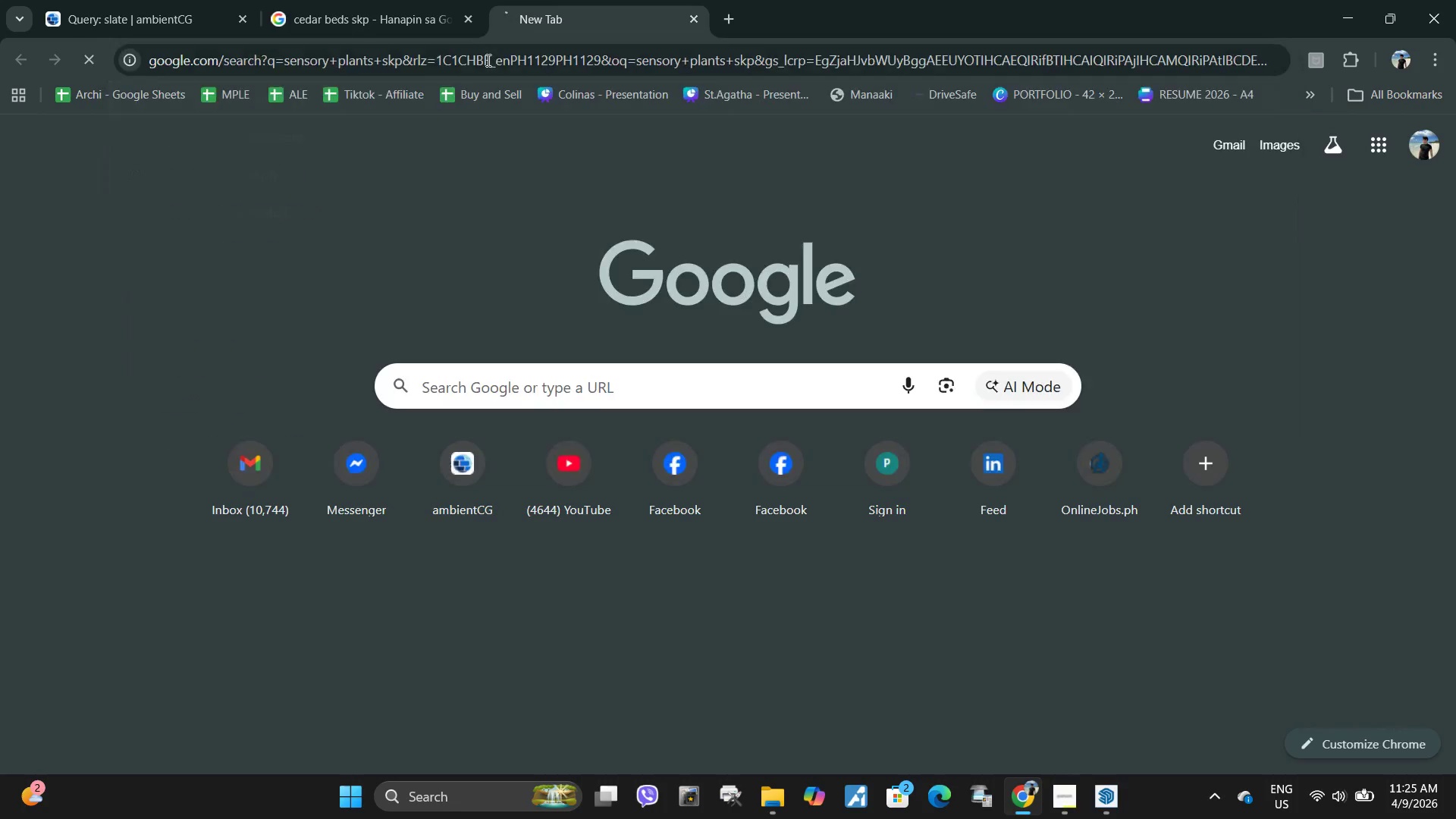 
key(Enter)
 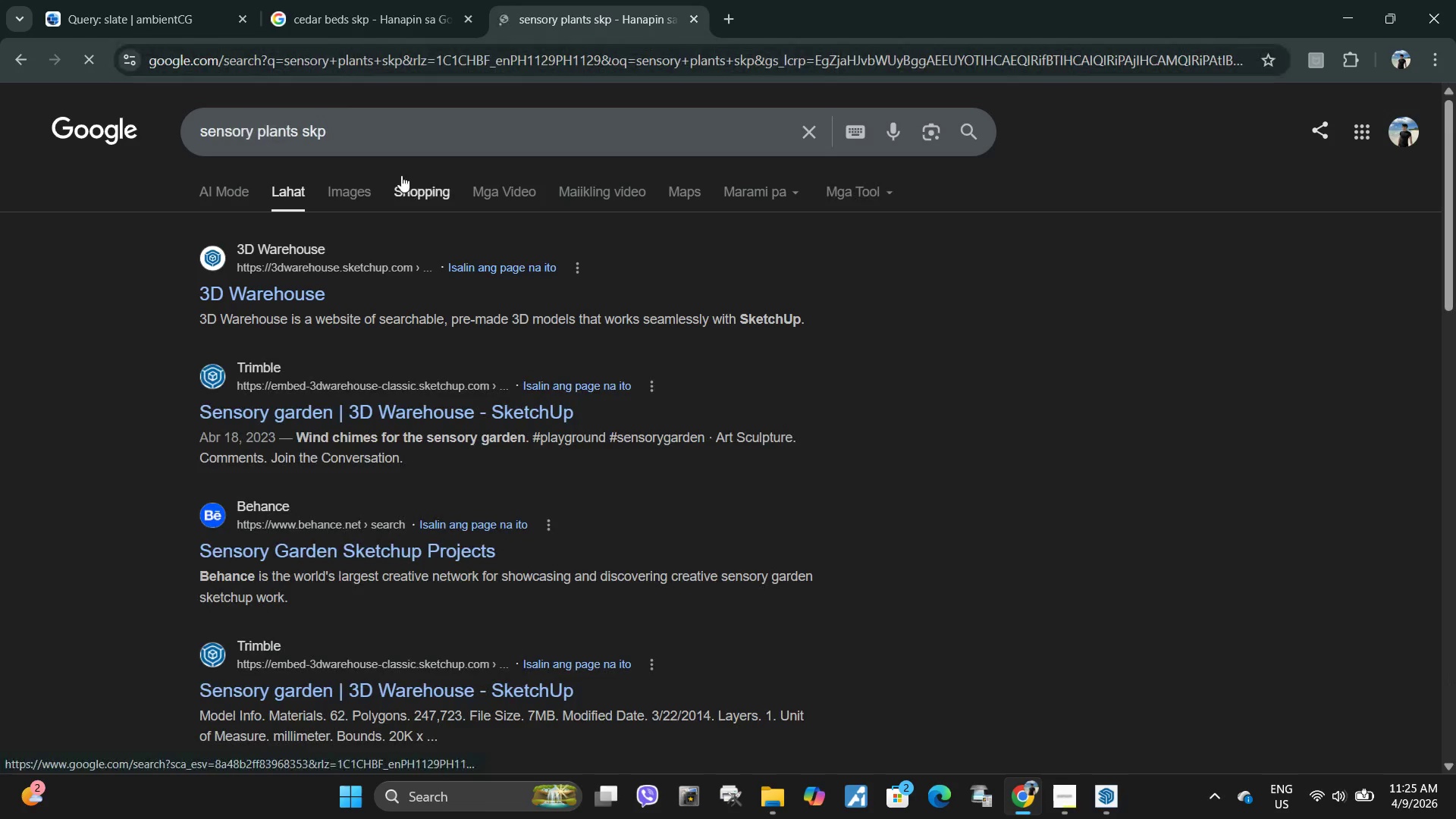 
left_click([358, 187])
 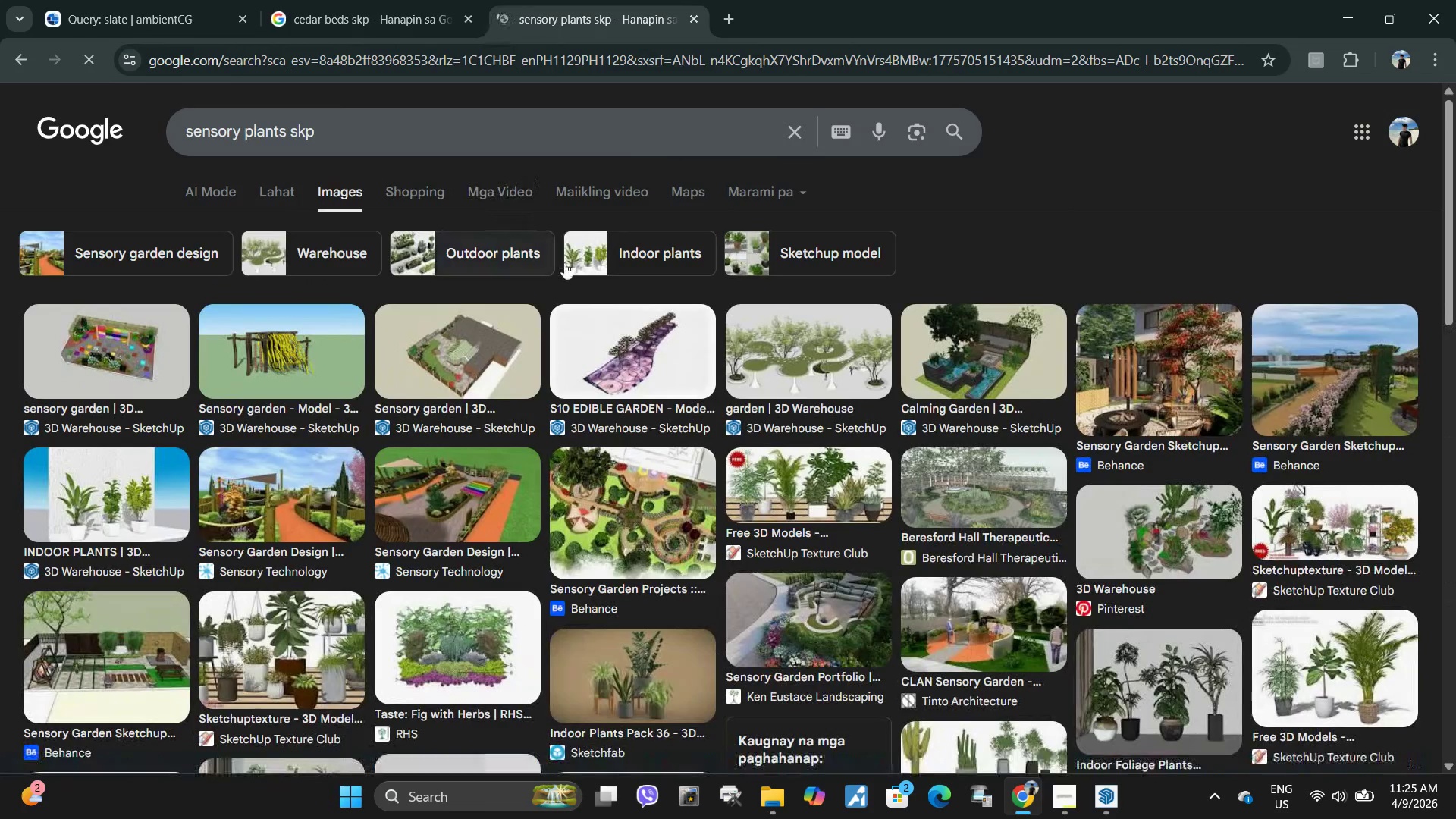 
wait(6.19)
 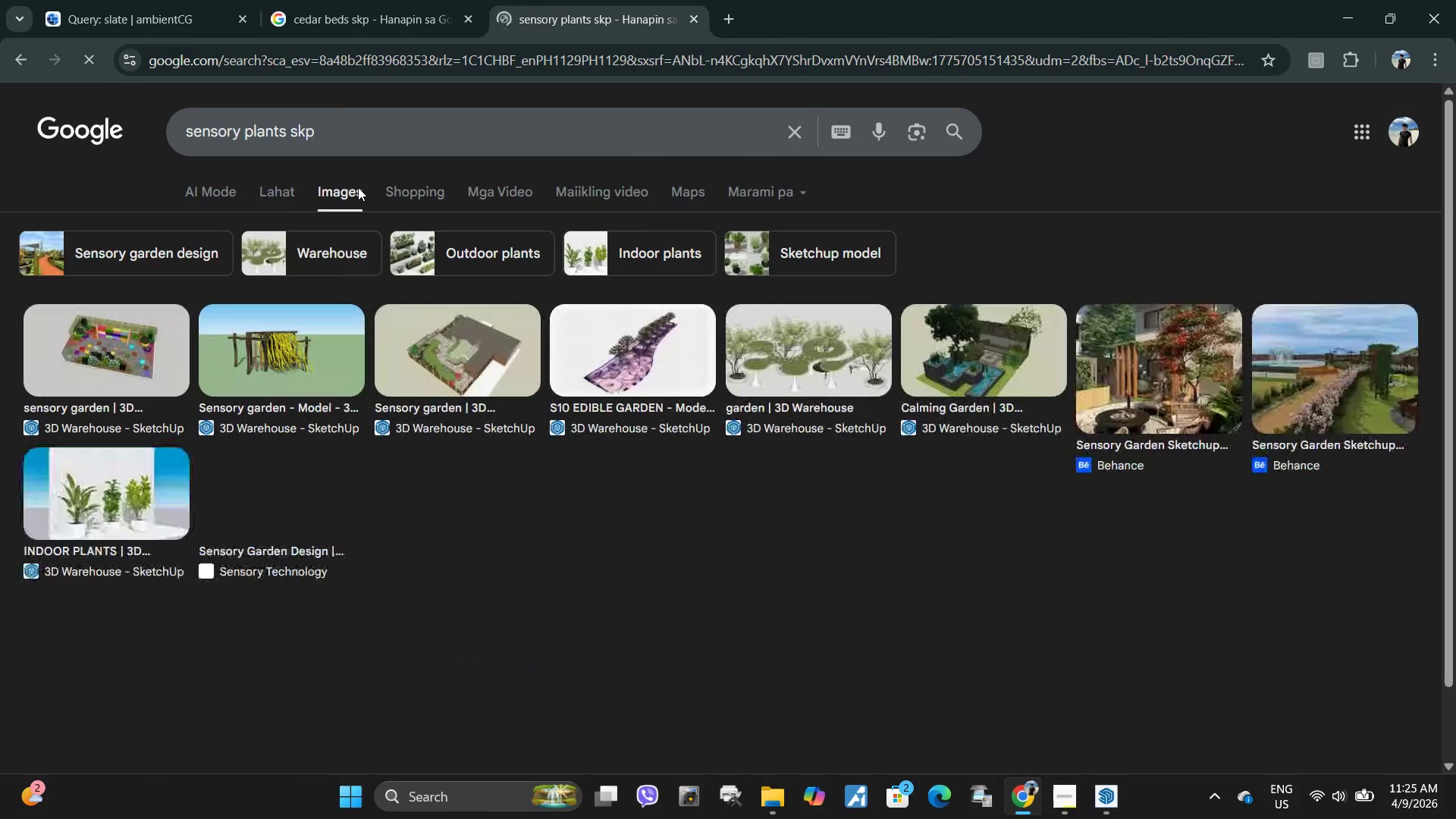 
left_click([115, 338])
 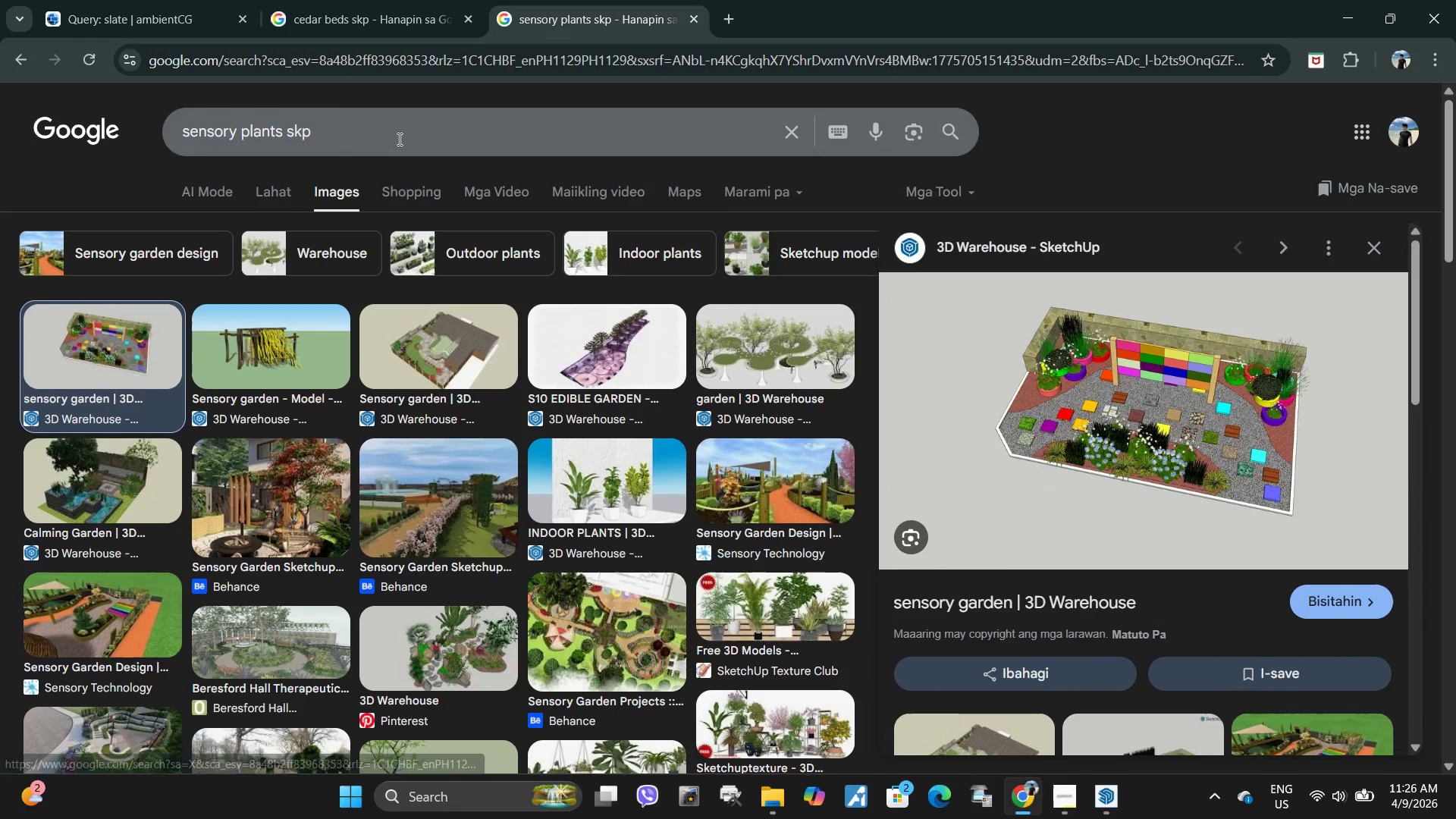 
wait(6.56)
 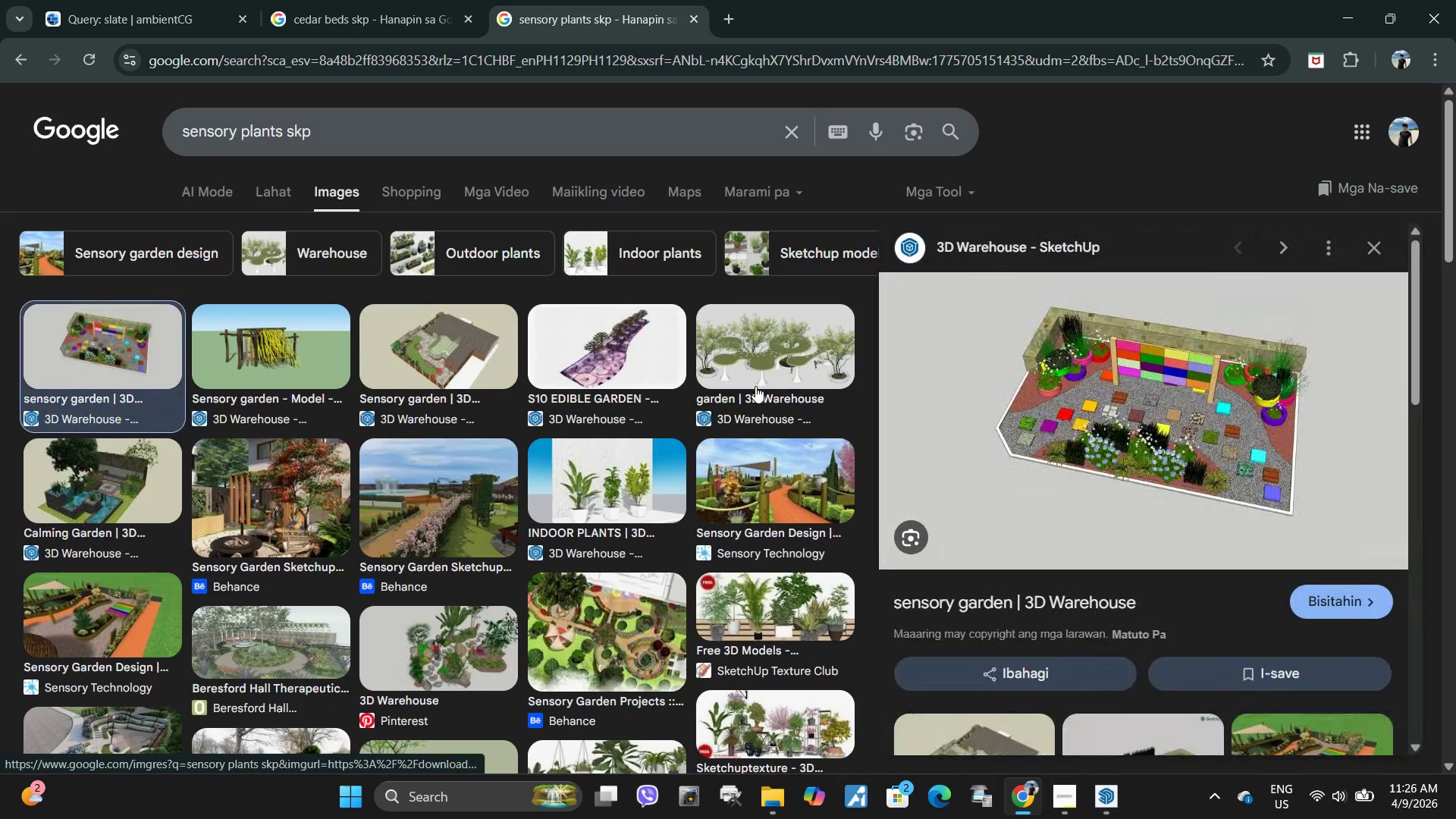 
left_click([334, 126])
 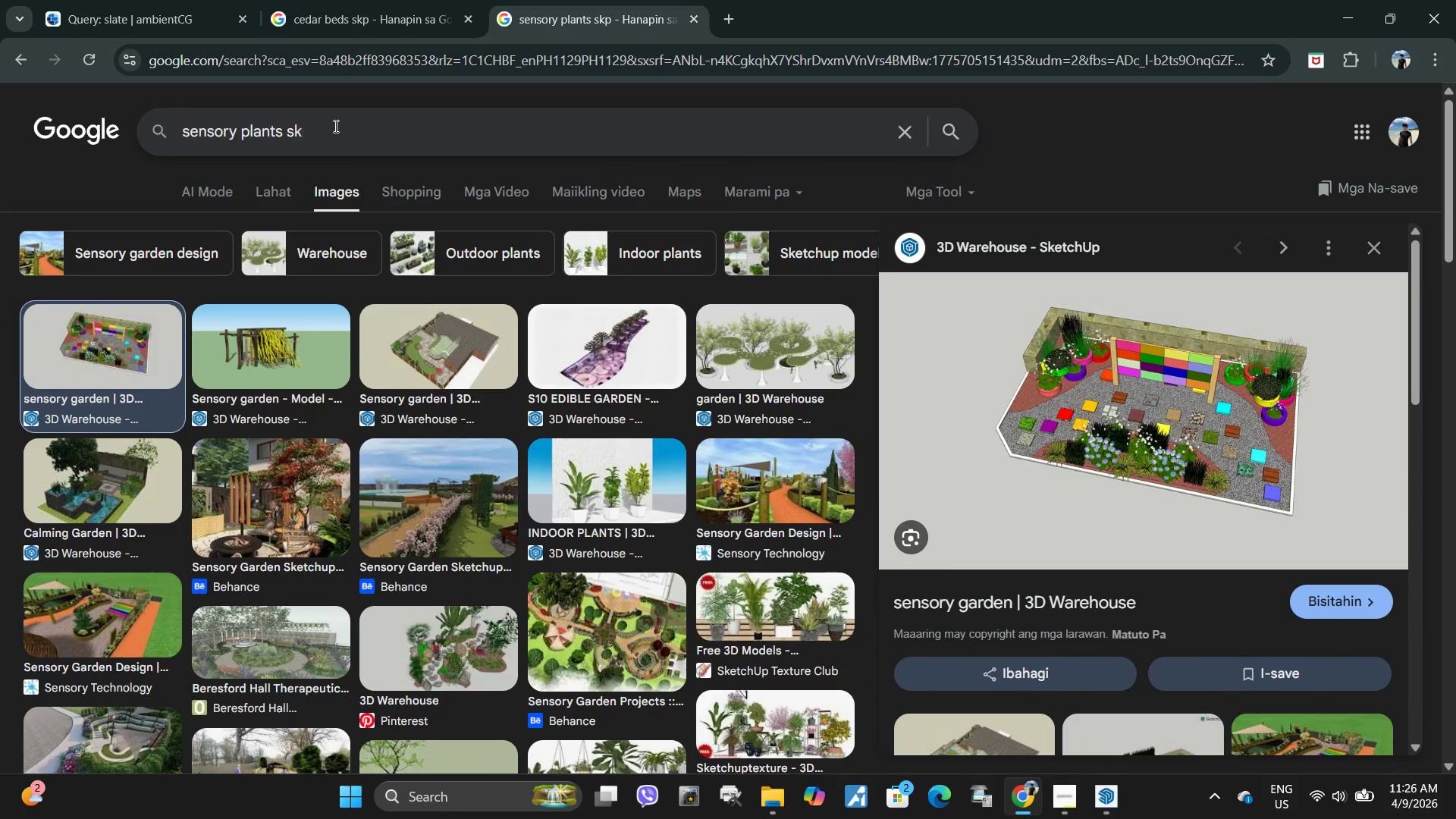 
key(Backspace)
key(Backspace)
key(Backspace)
type(list)
 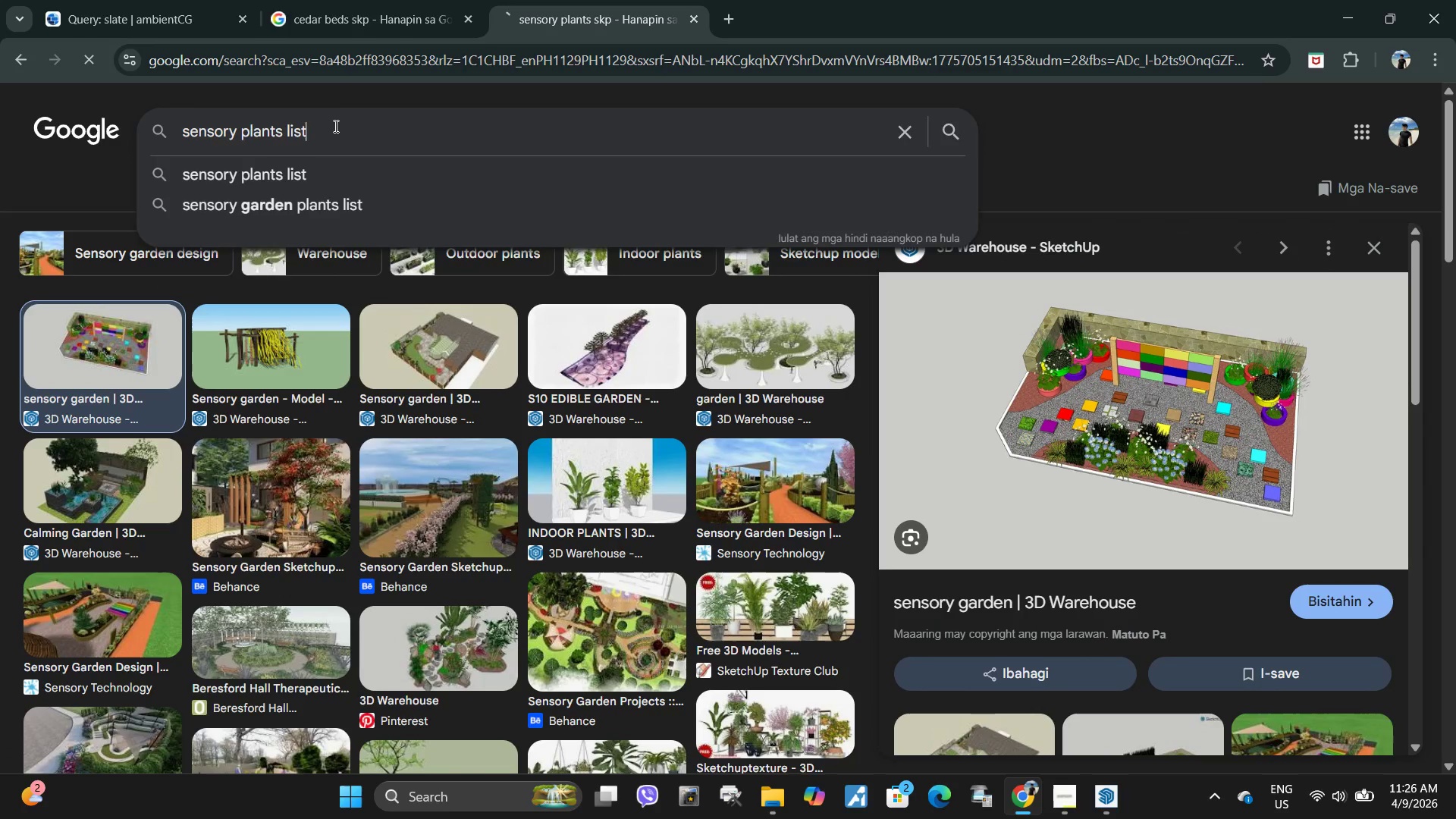 
key(Enter)
 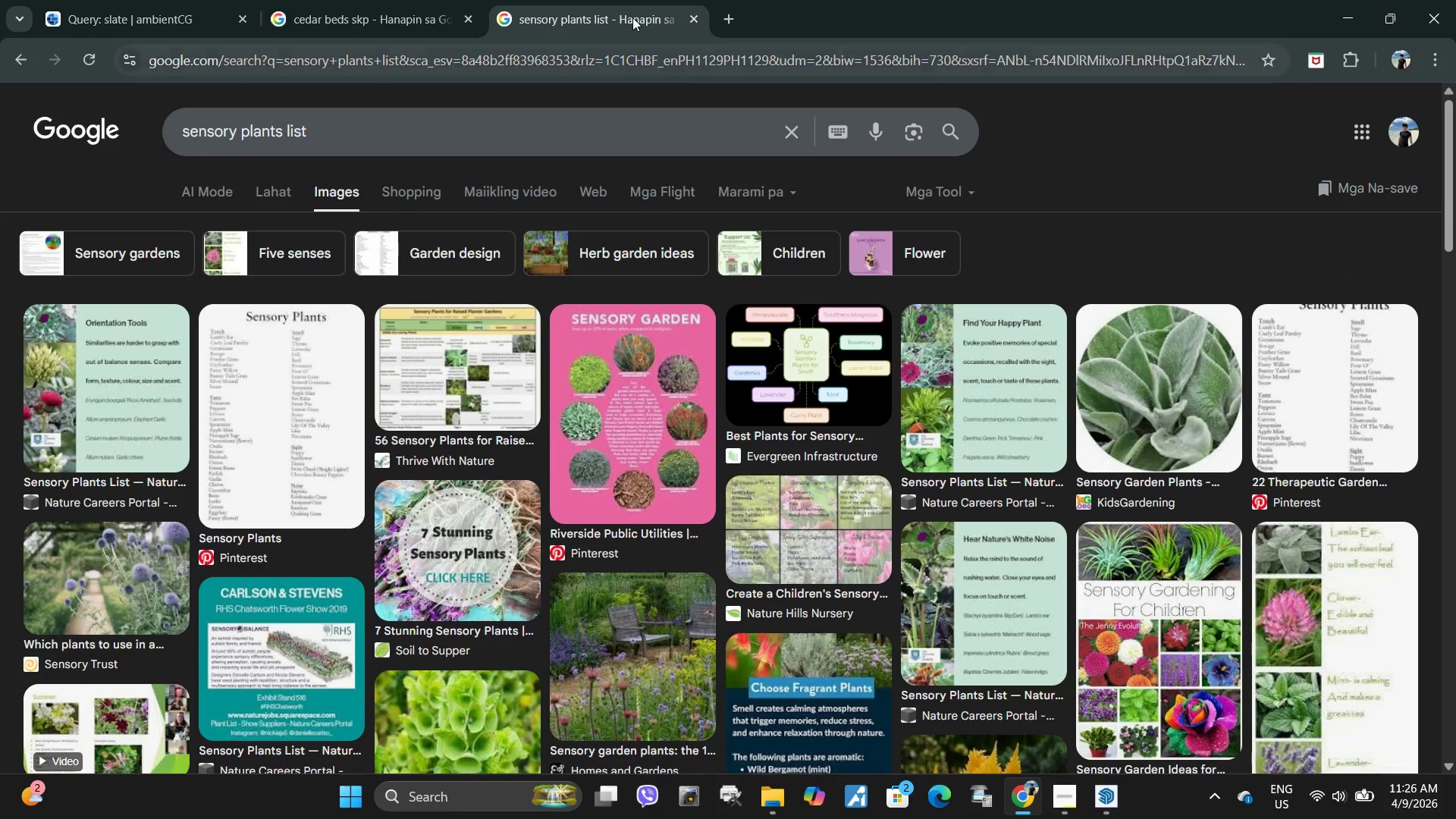 
wait(7.44)
 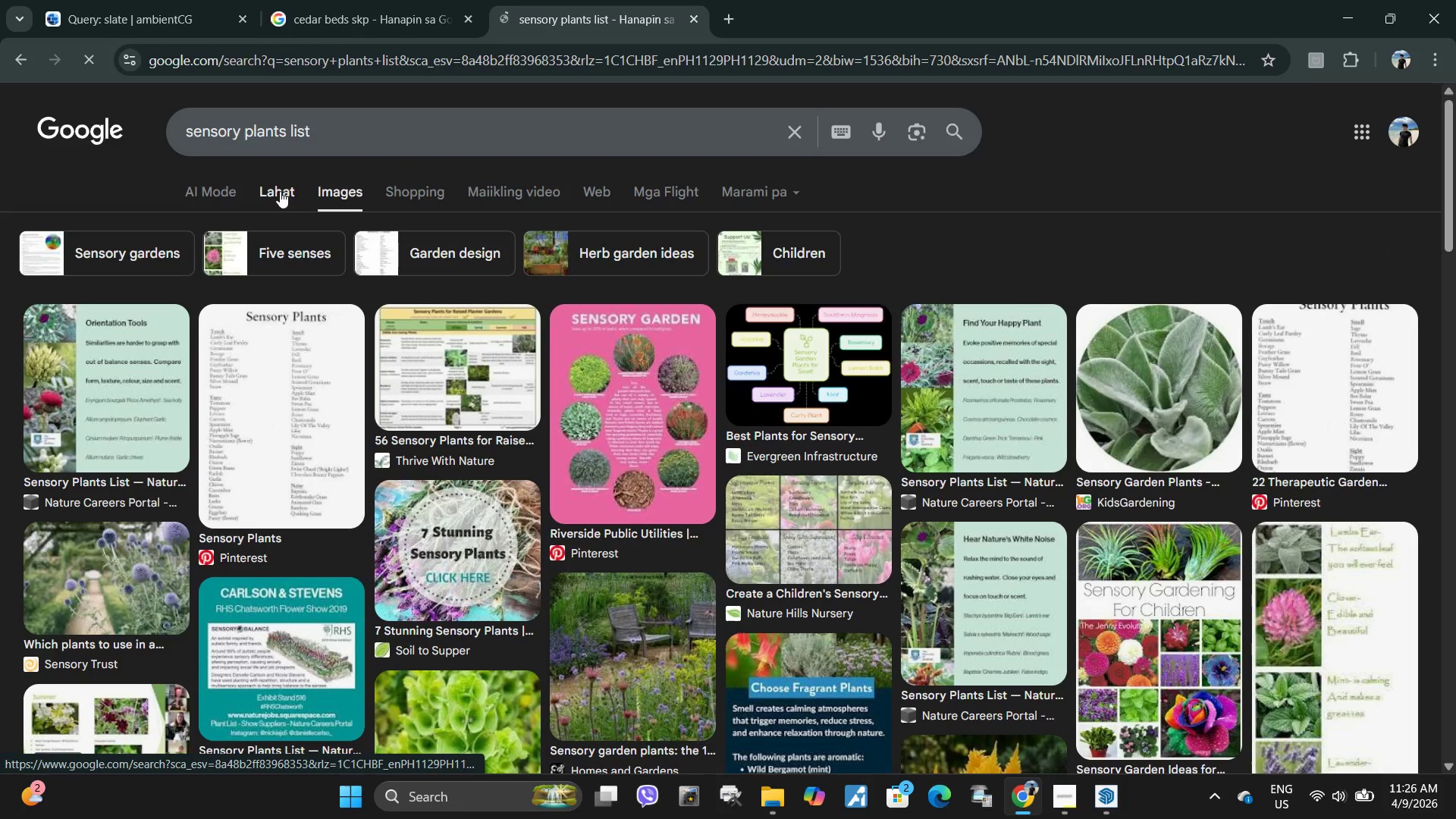 
type(se)
 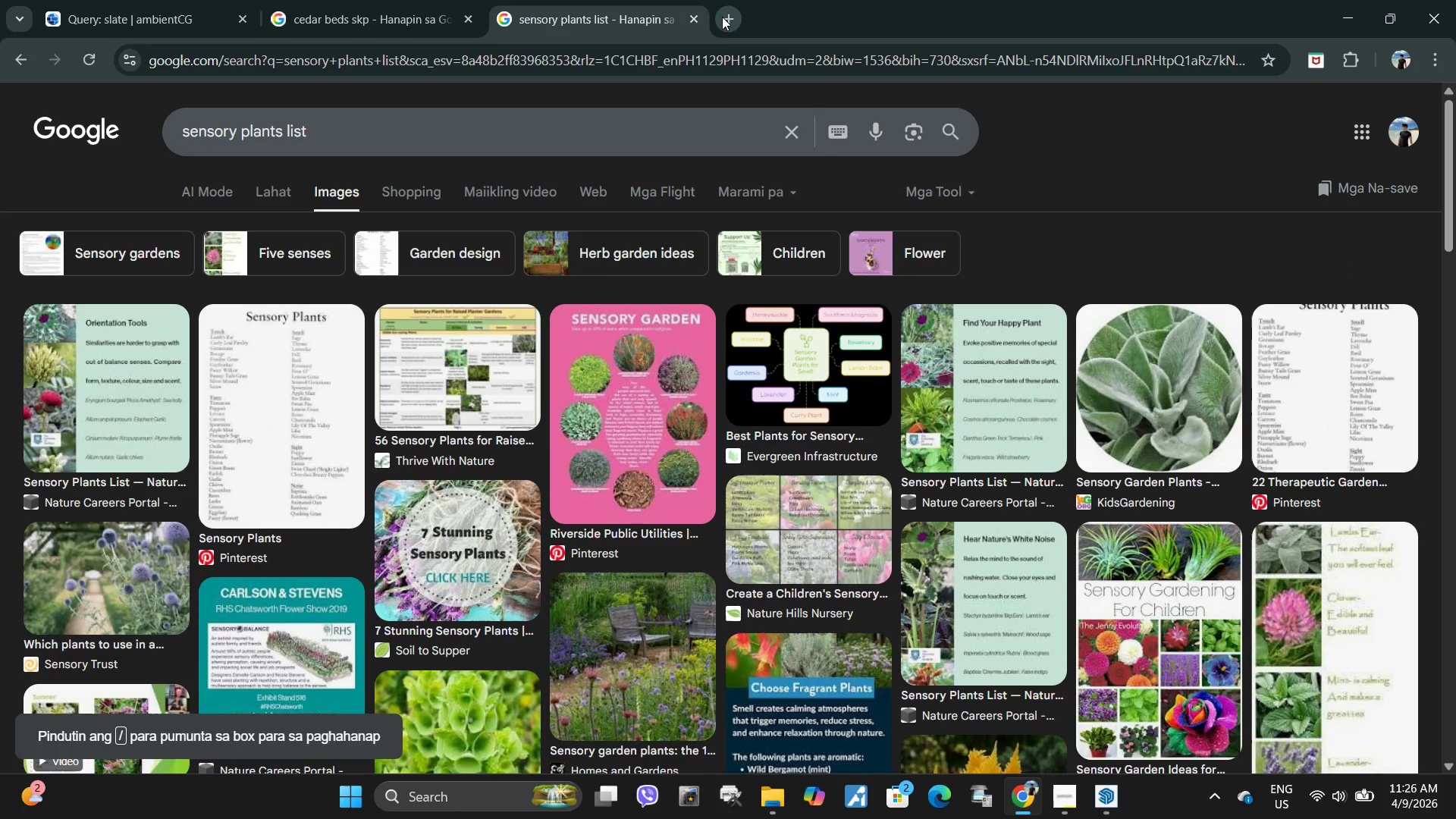 
left_click([722, 17])
 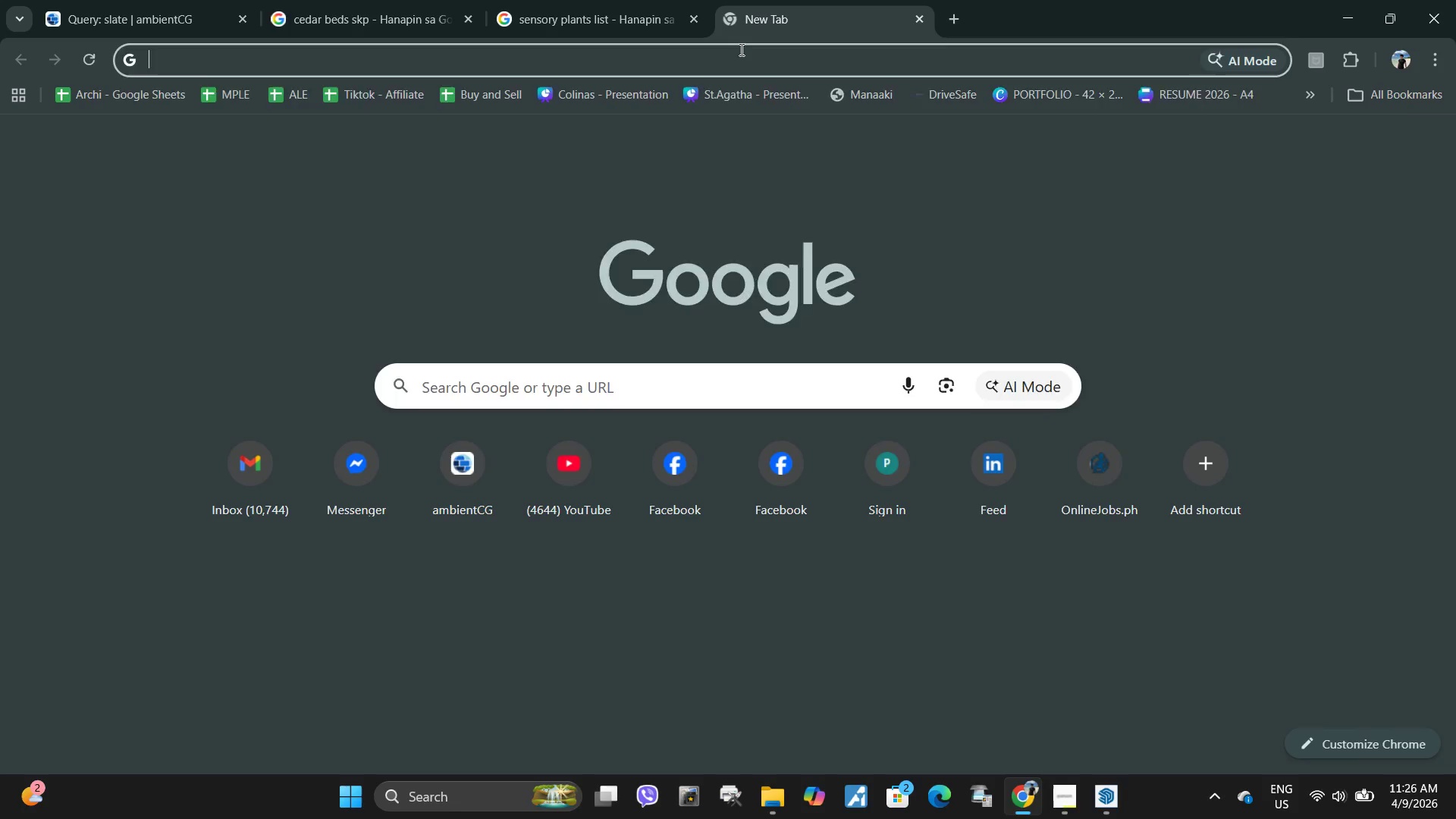 
type(se)
key(Backspace)
key(Backspace)
key(Backspace)
key(Backspace)
type(lavender)
 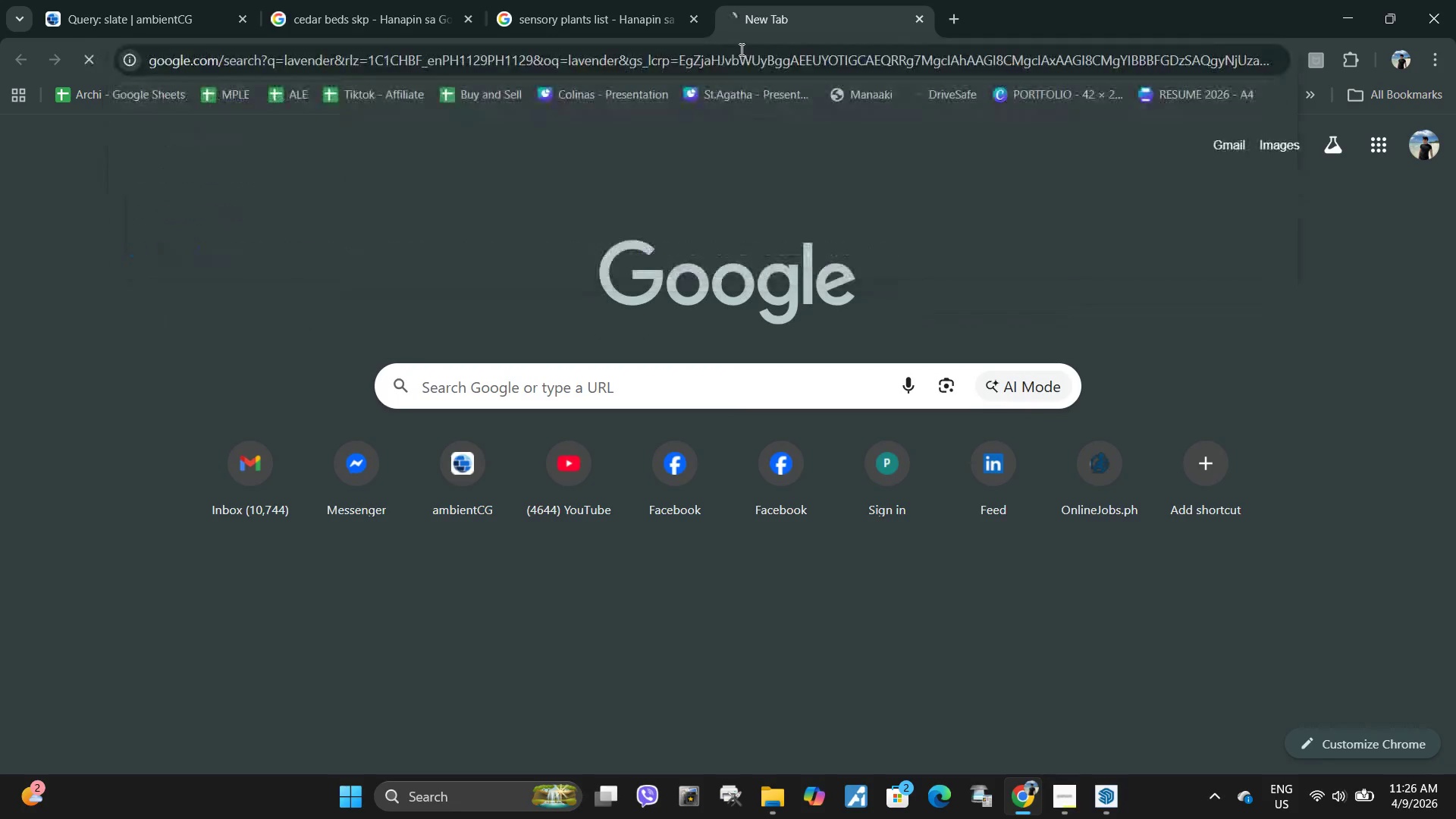 
key(Enter)
 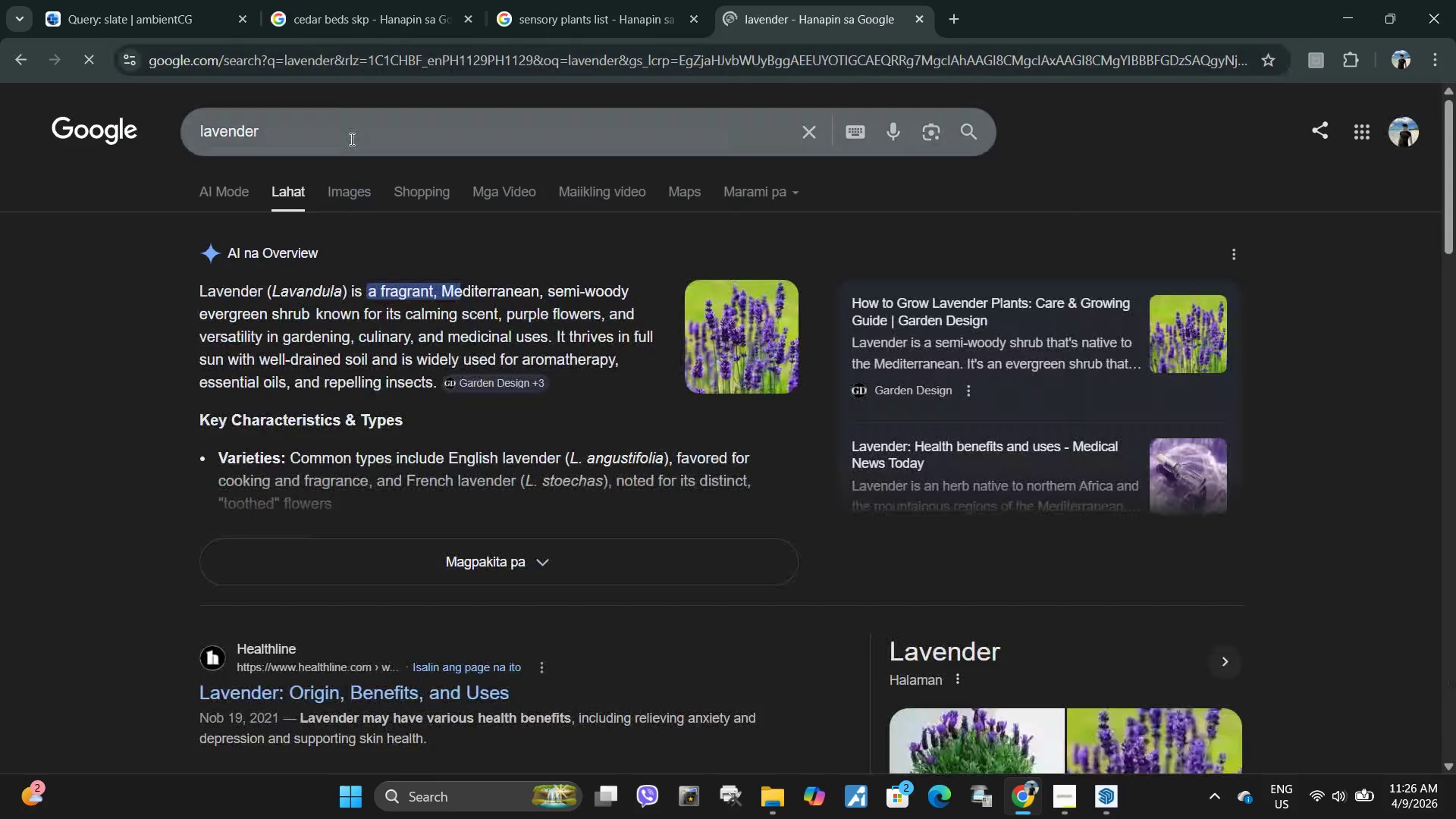 
left_click([350, 139])
 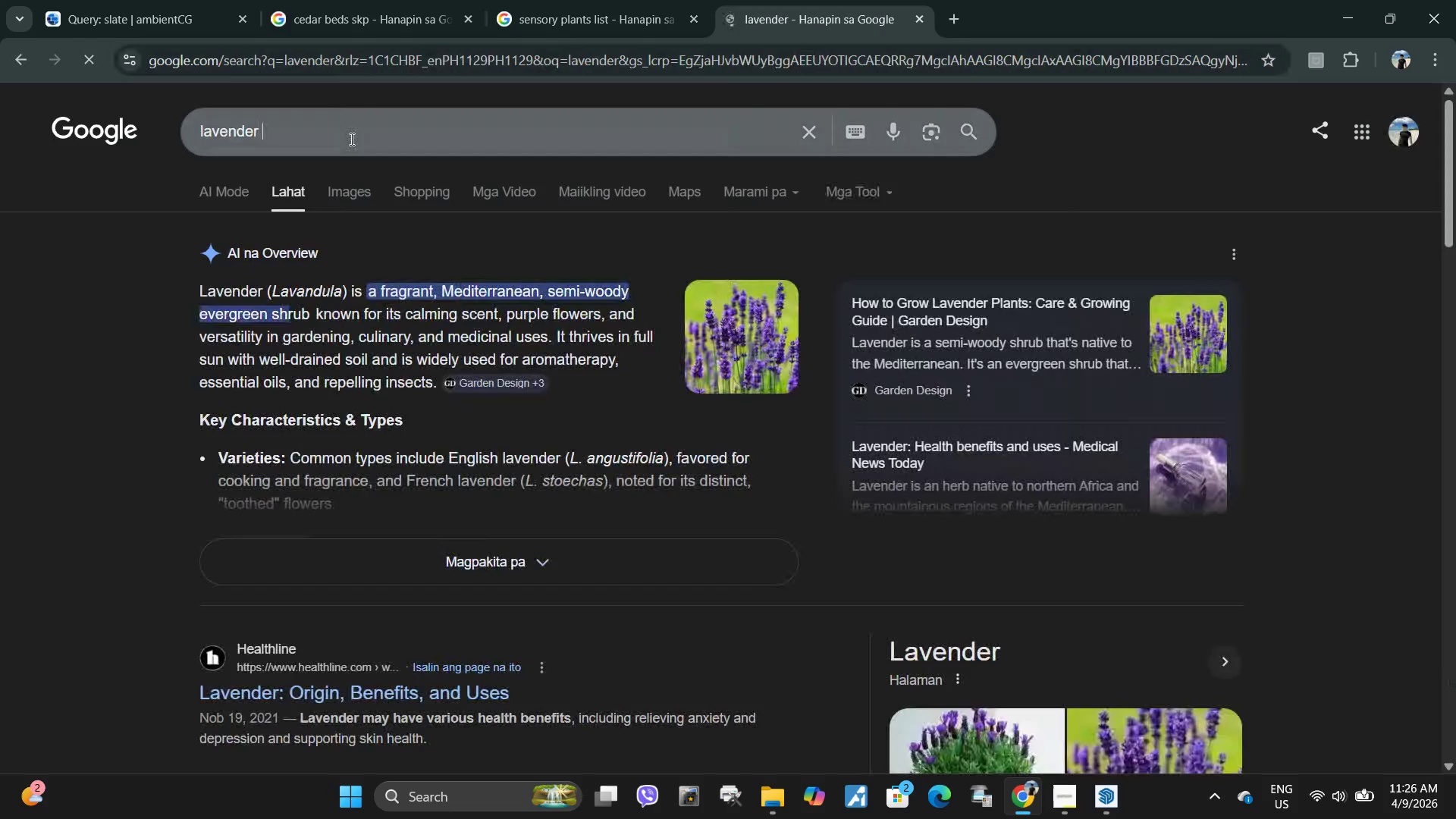 
type( skp)
 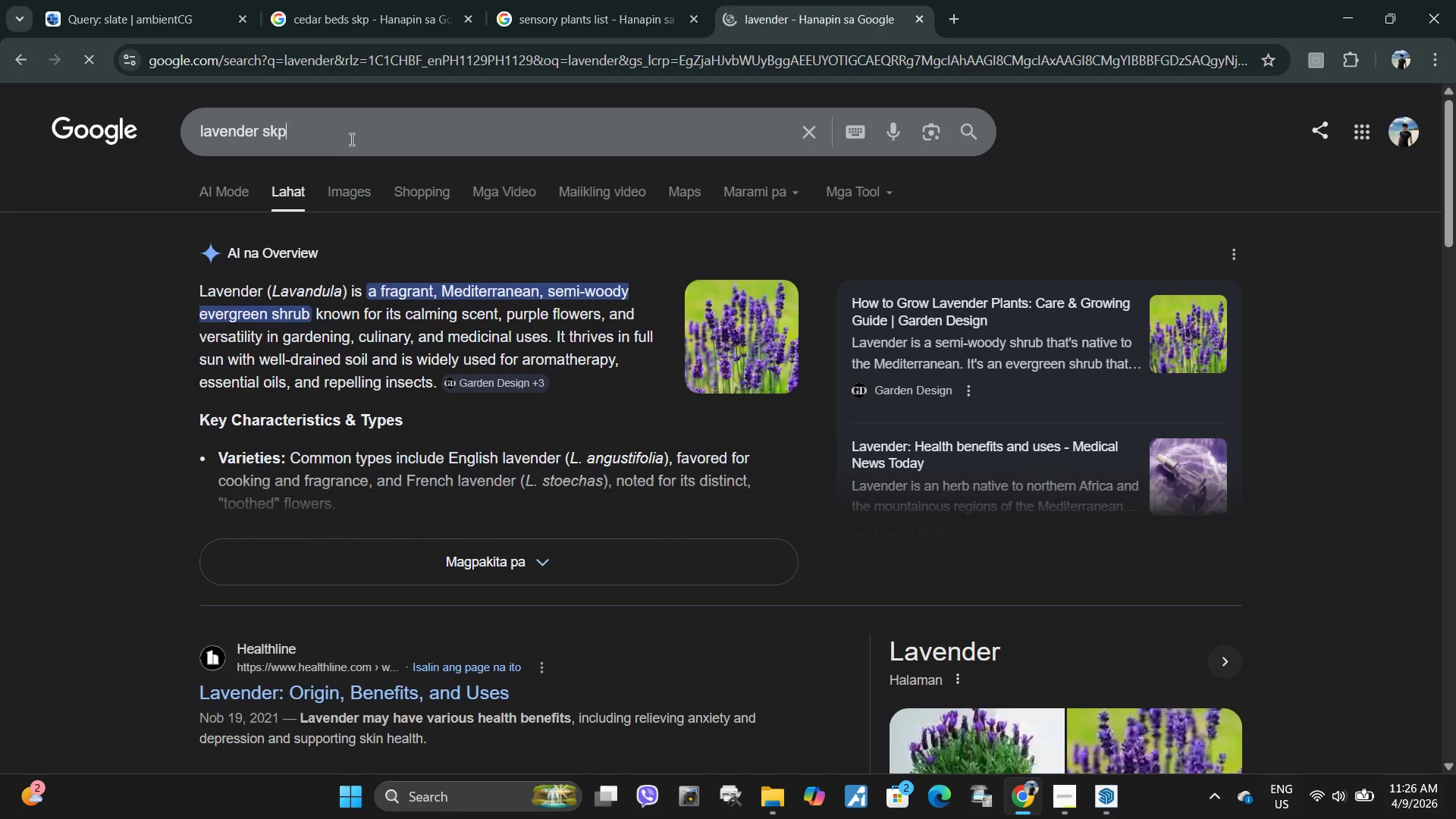 
key(Enter)
 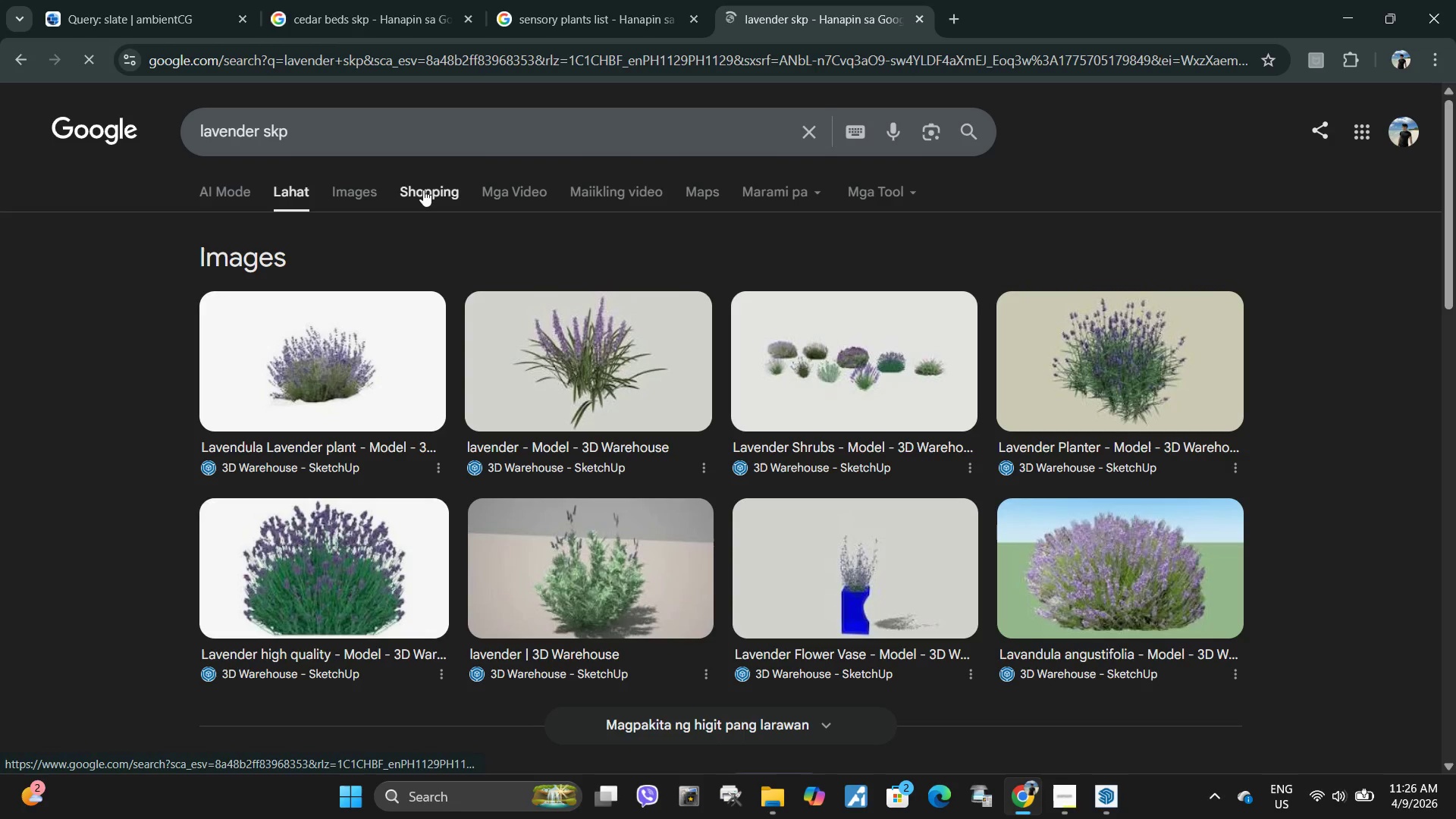 
left_click([369, 195])
 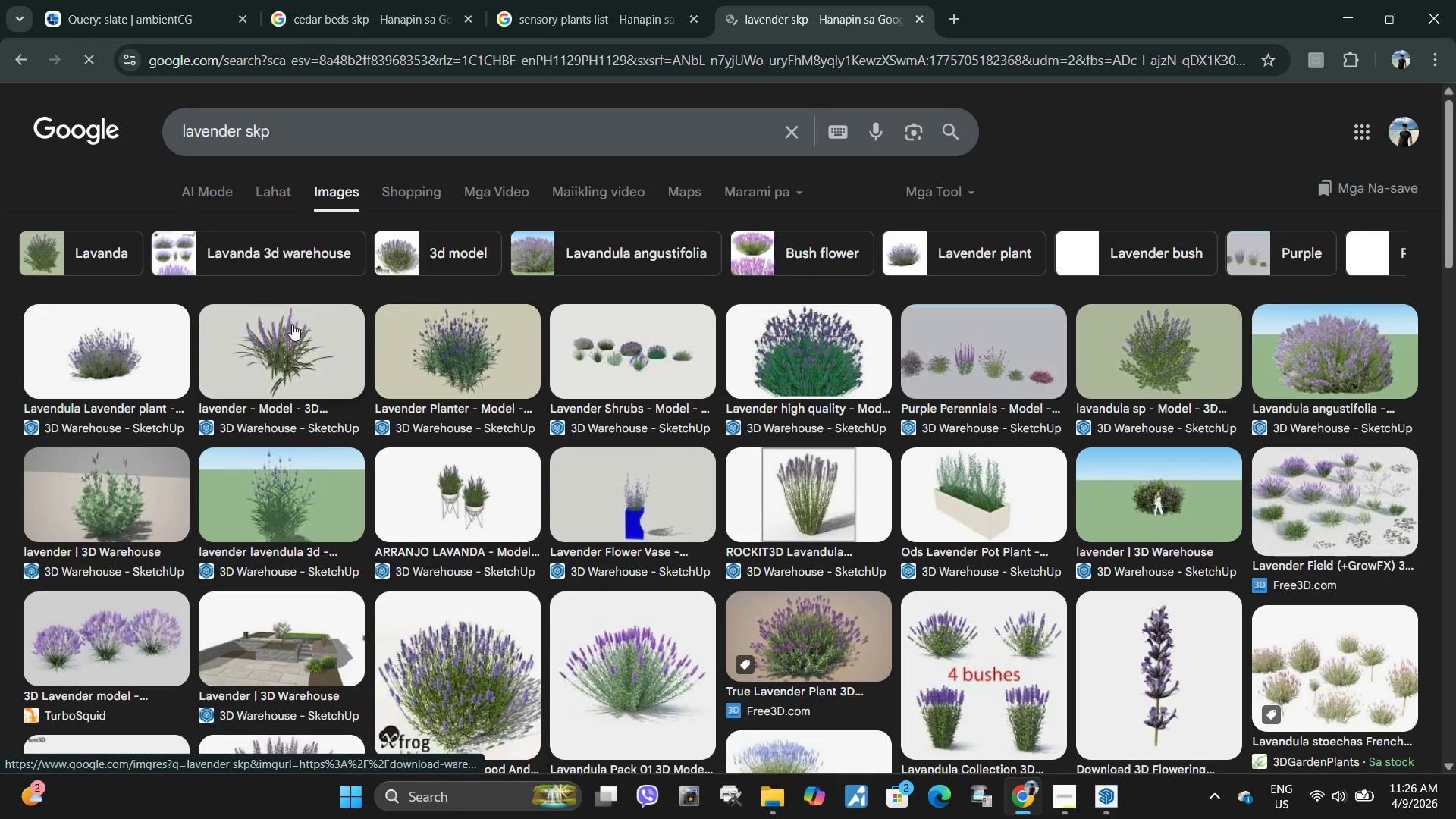 
left_click([472, 351])
 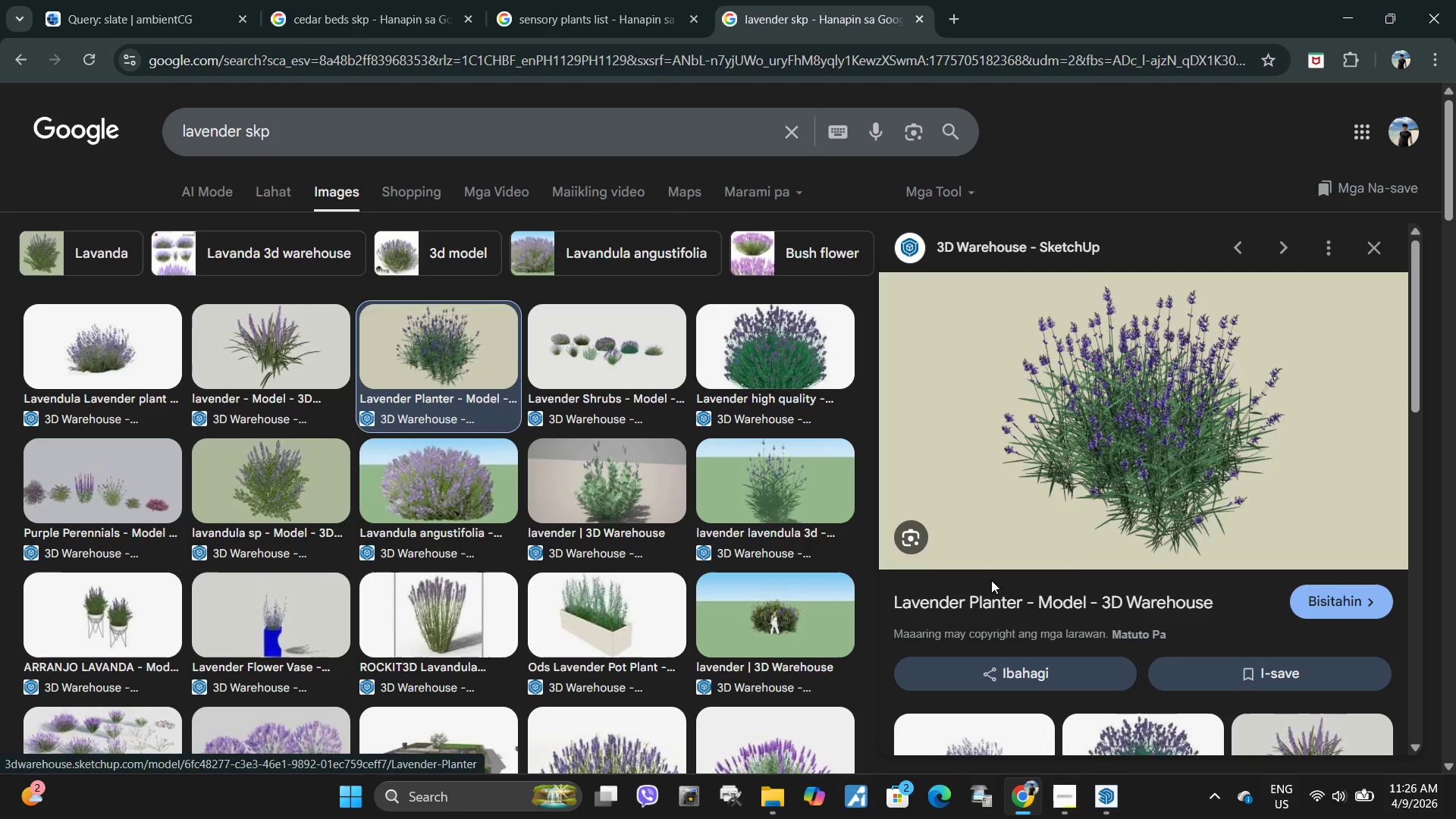 
left_click_drag(start_coordinate=[885, 604], to_coordinate=[1025, 595])
 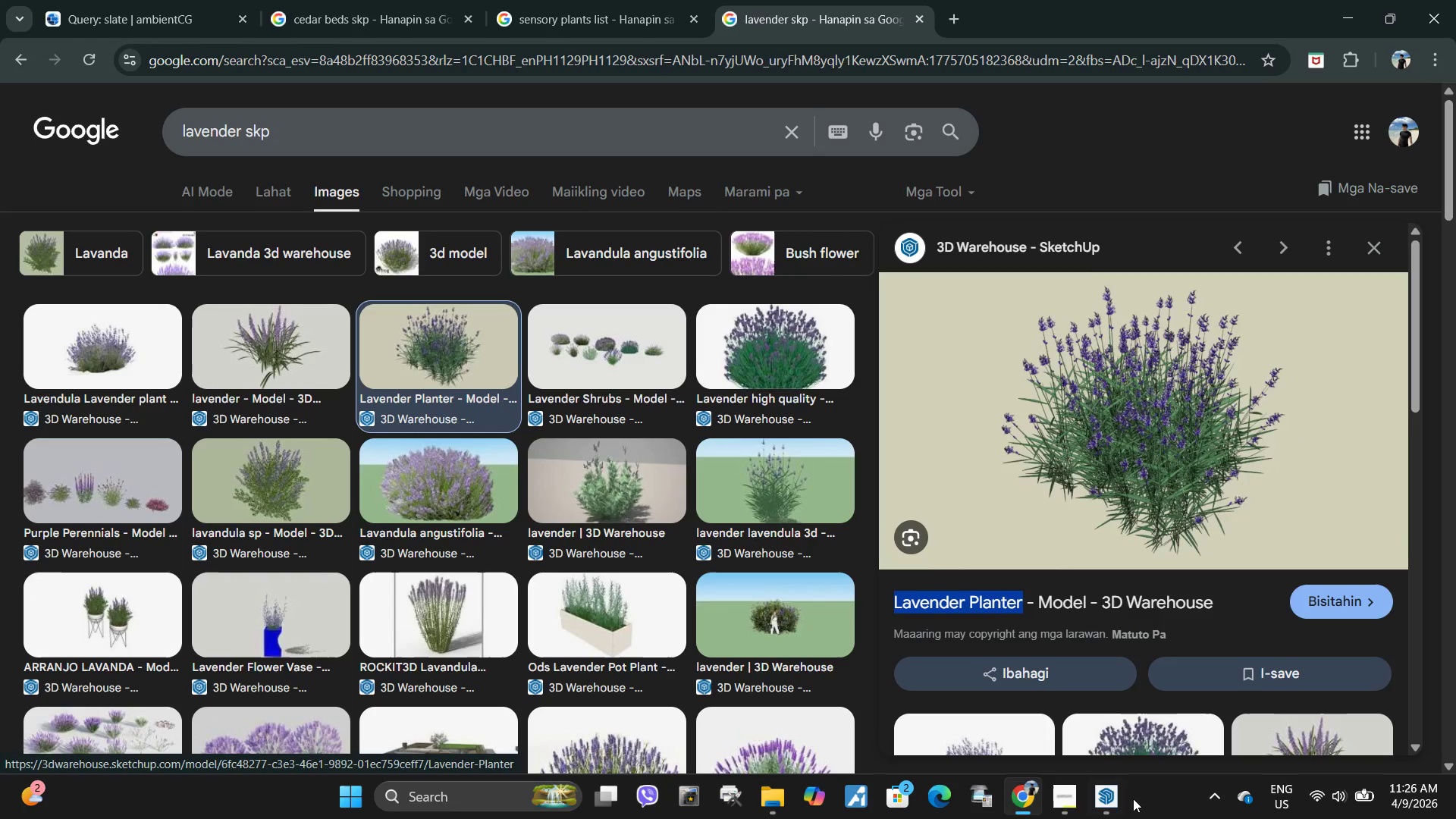 
key(Control+ControlLeft)
 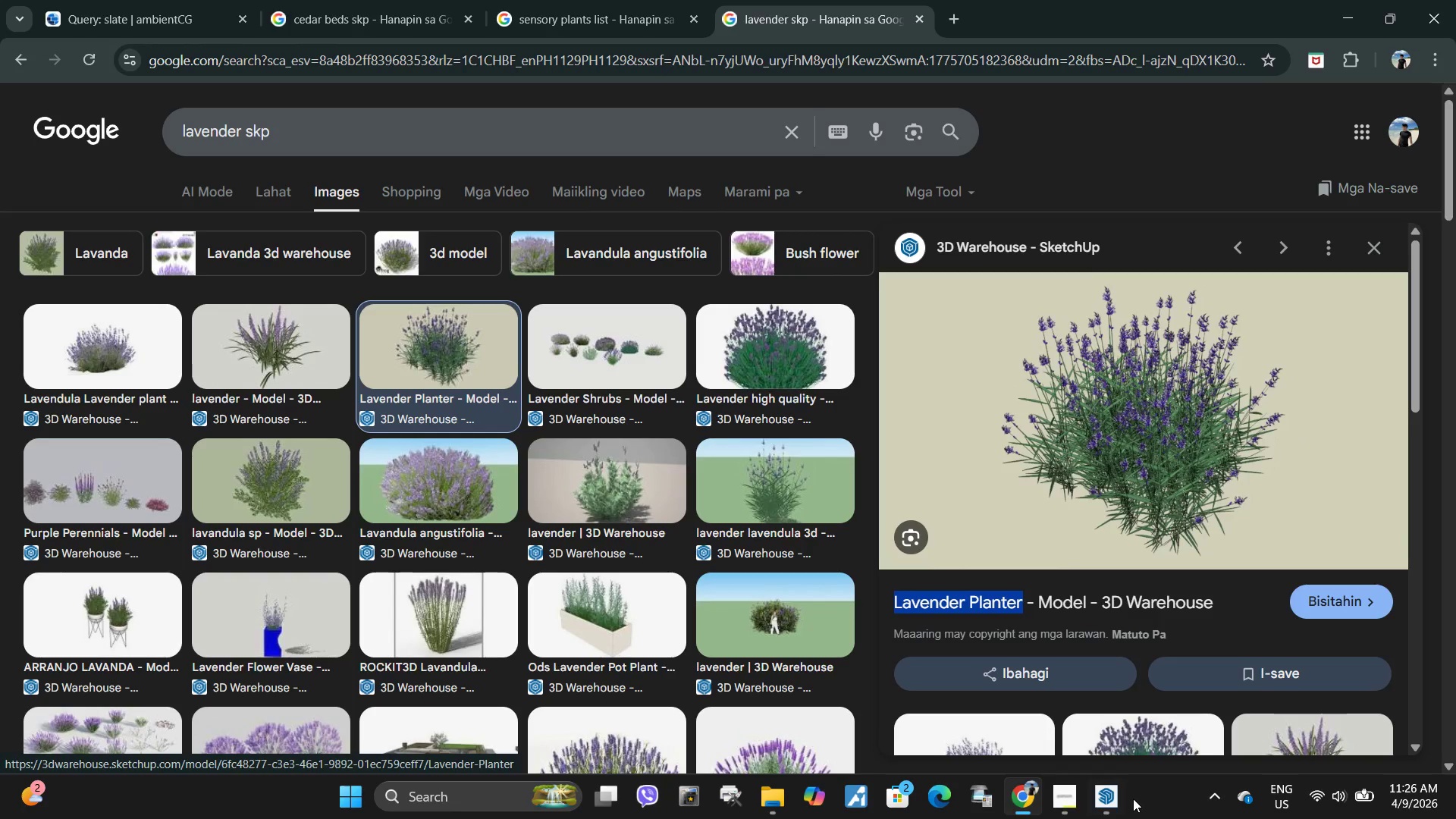 
key(Control+C)
 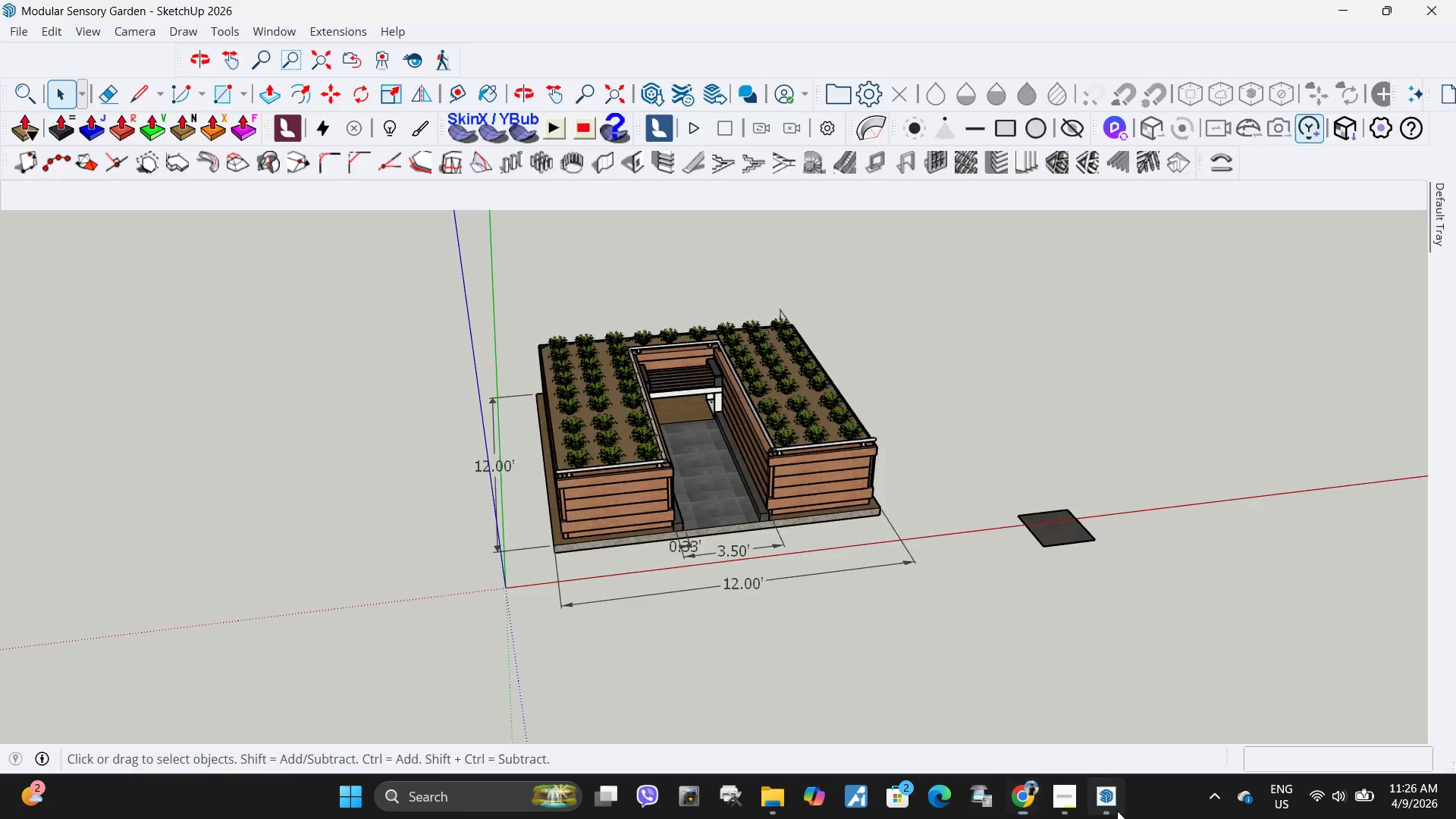 
left_click([1117, 811])
 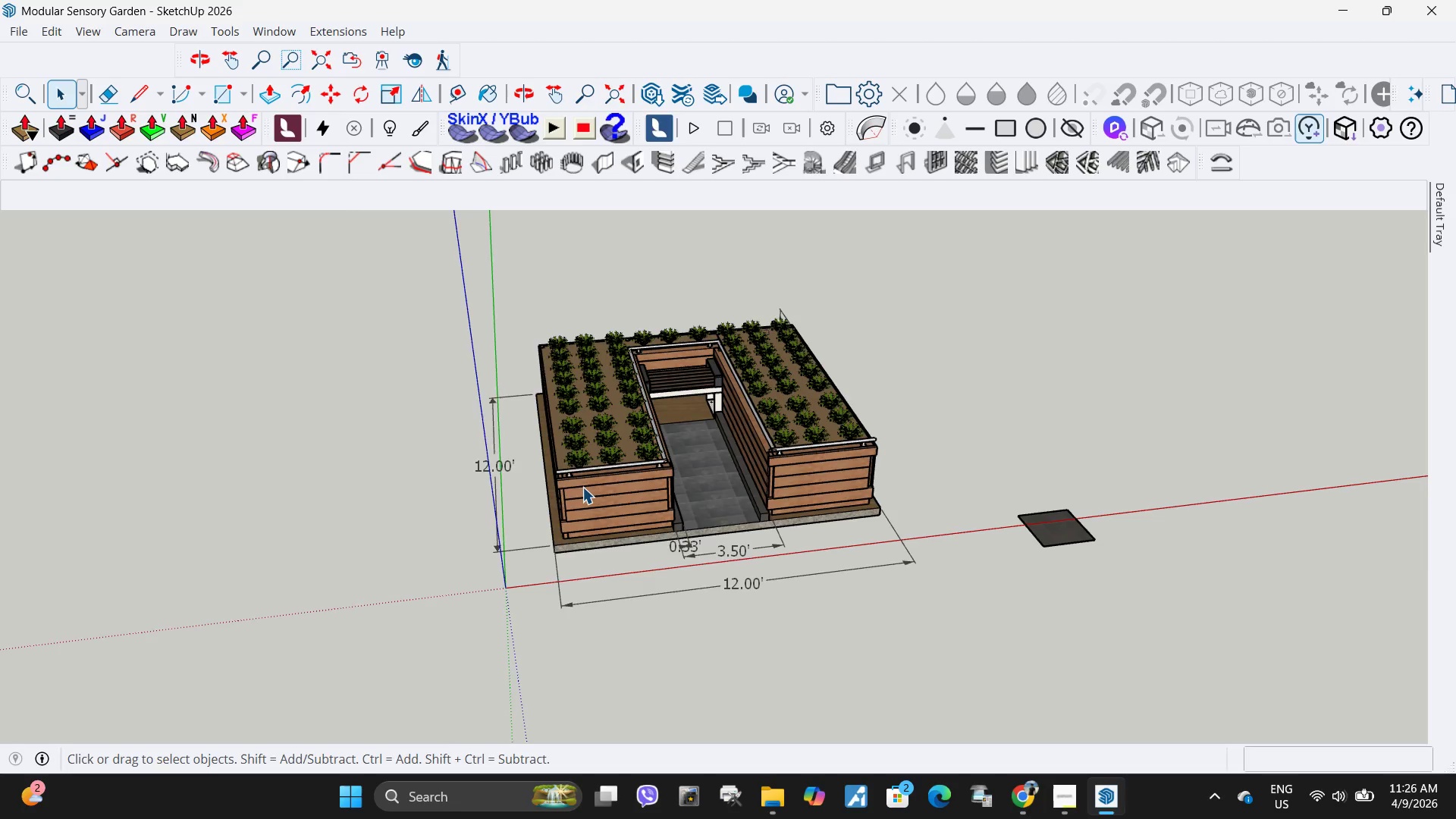 
left_click([578, 441])
 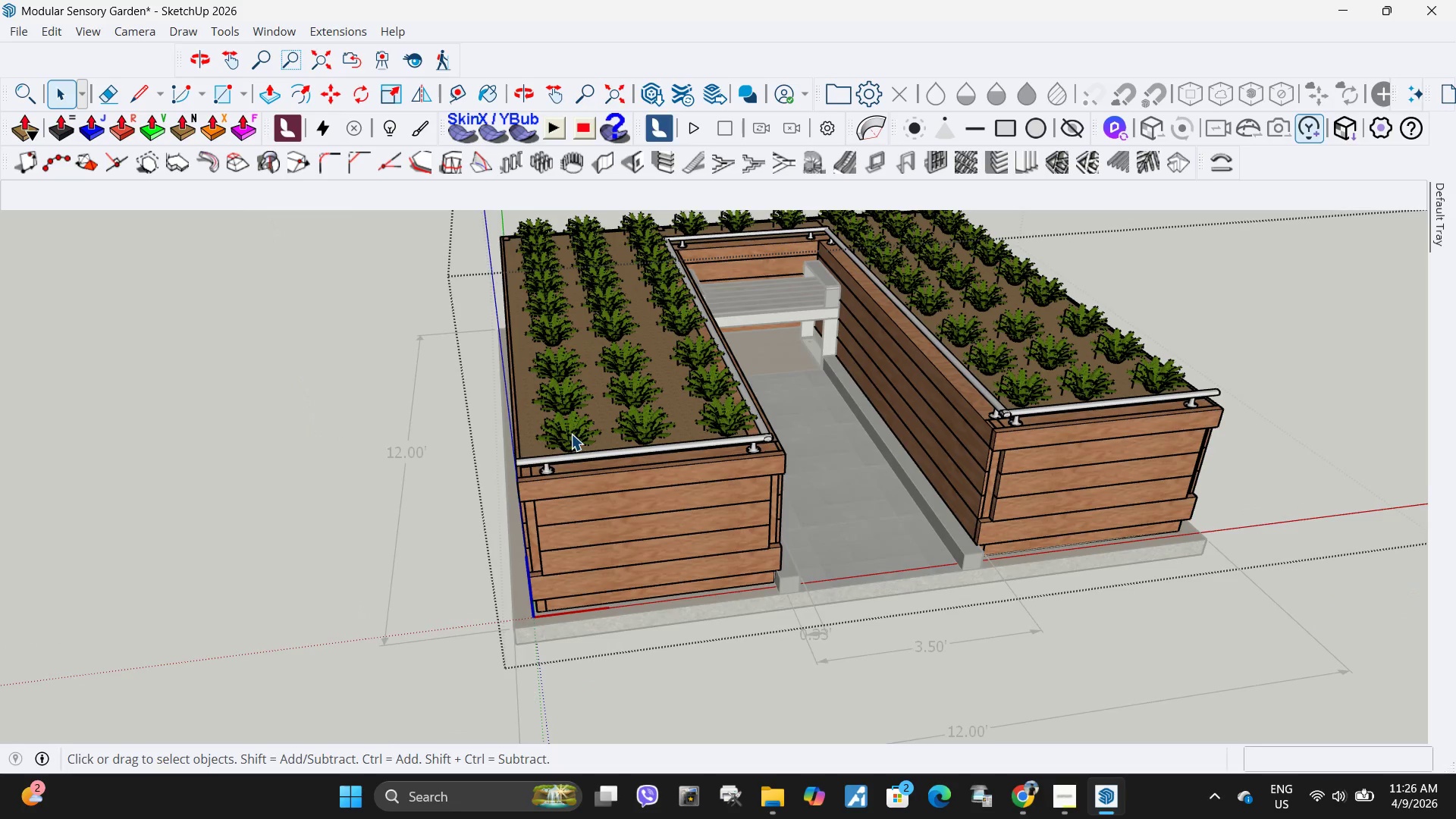 
scroll: coordinate [598, 441], scroll_direction: up, amount: 8.0
 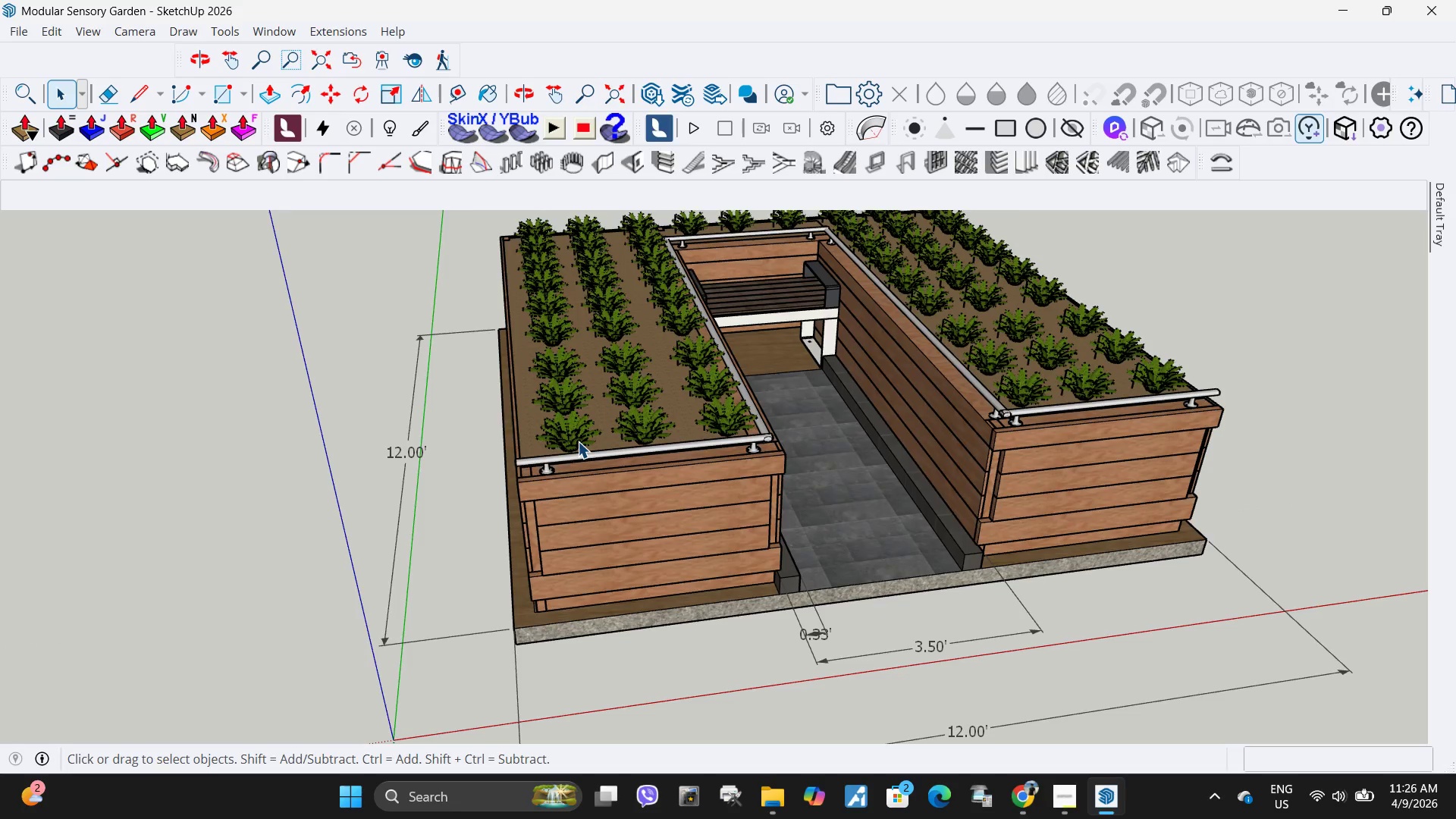 
triple_click([571, 434])
 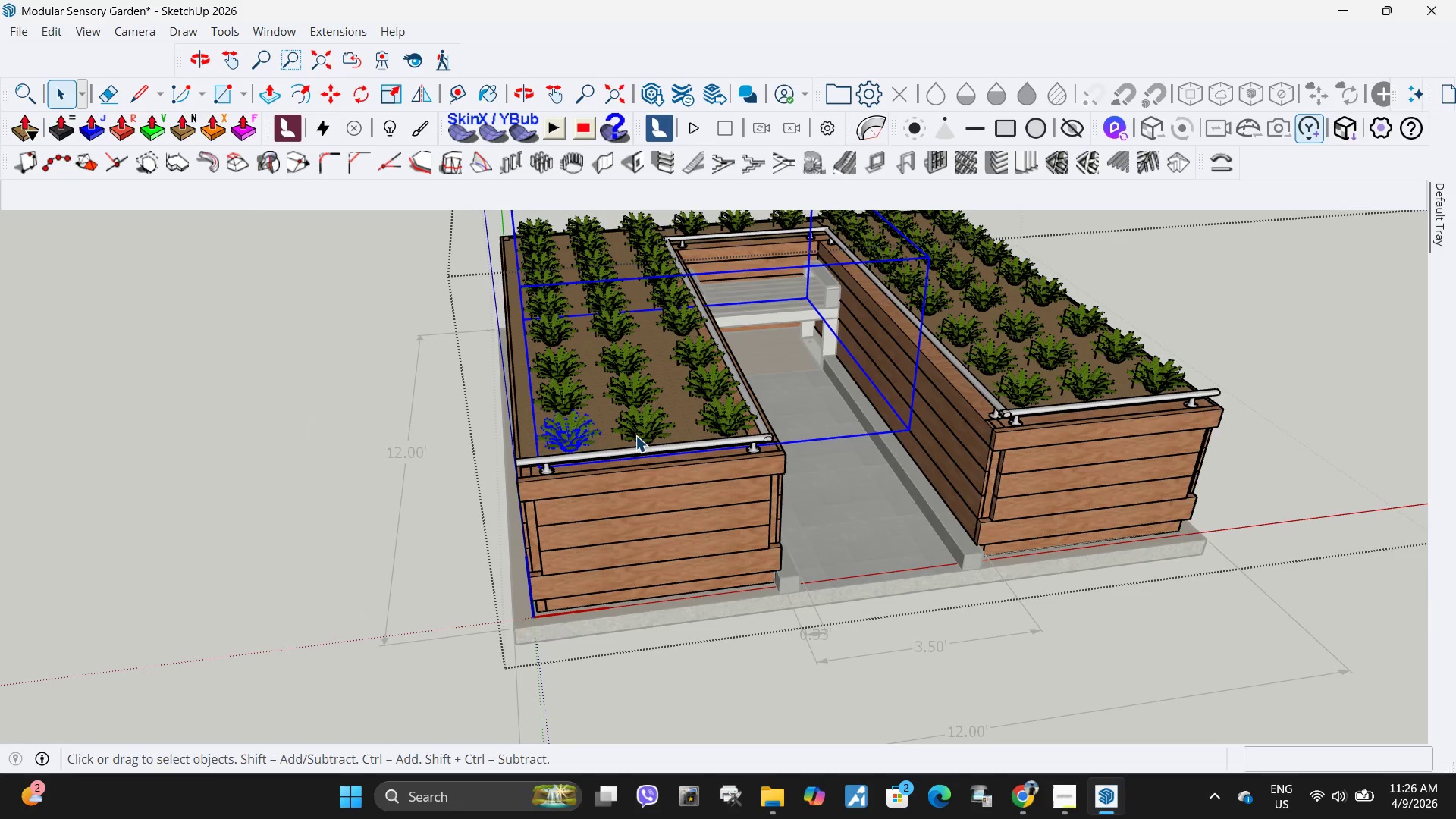 
hold_key(key=ShiftLeft, duration=1.5)
left_click([736, 422])
 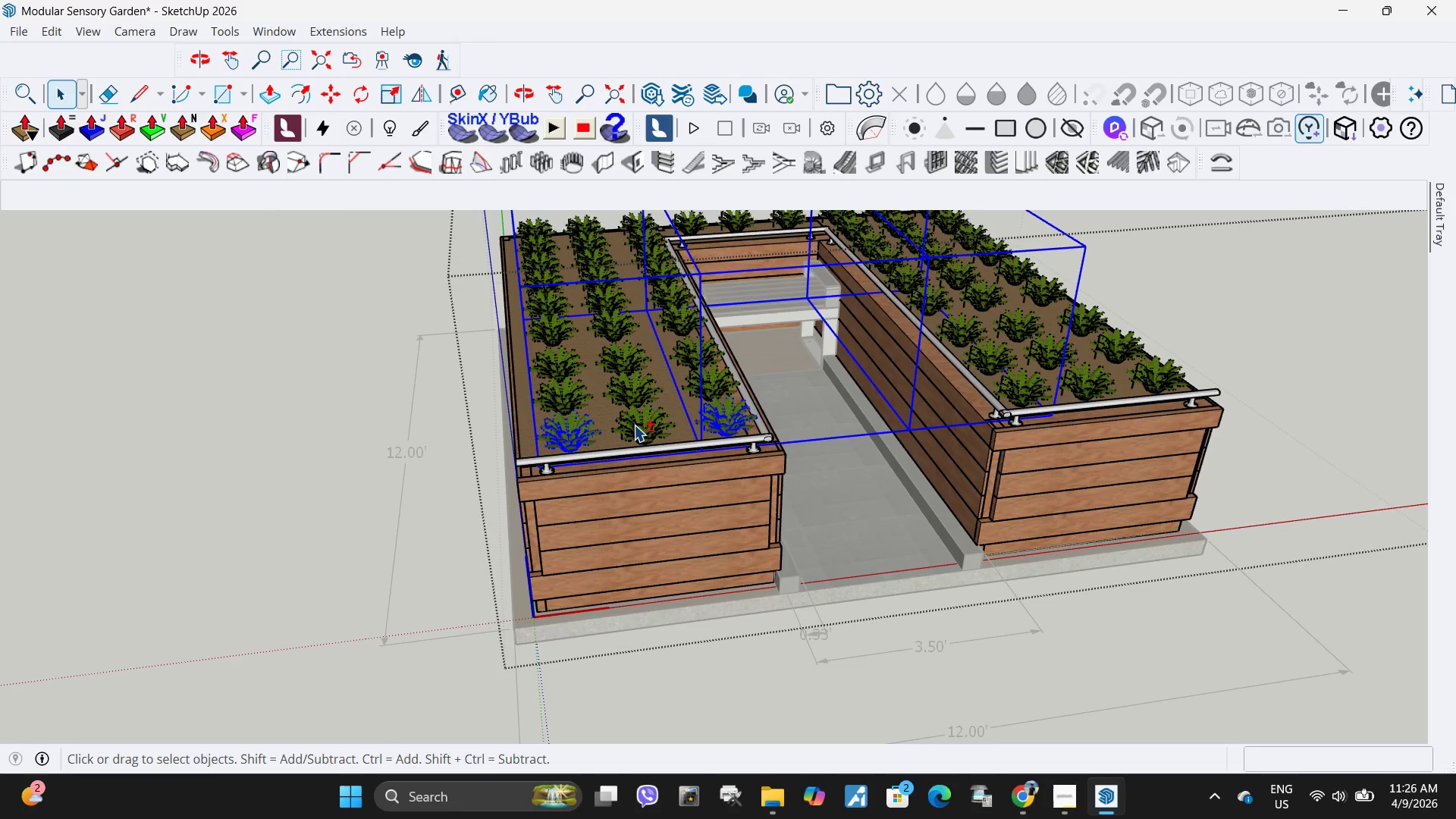 
hold_key(key=ShiftLeft, duration=1.51)
left_click([644, 431])
 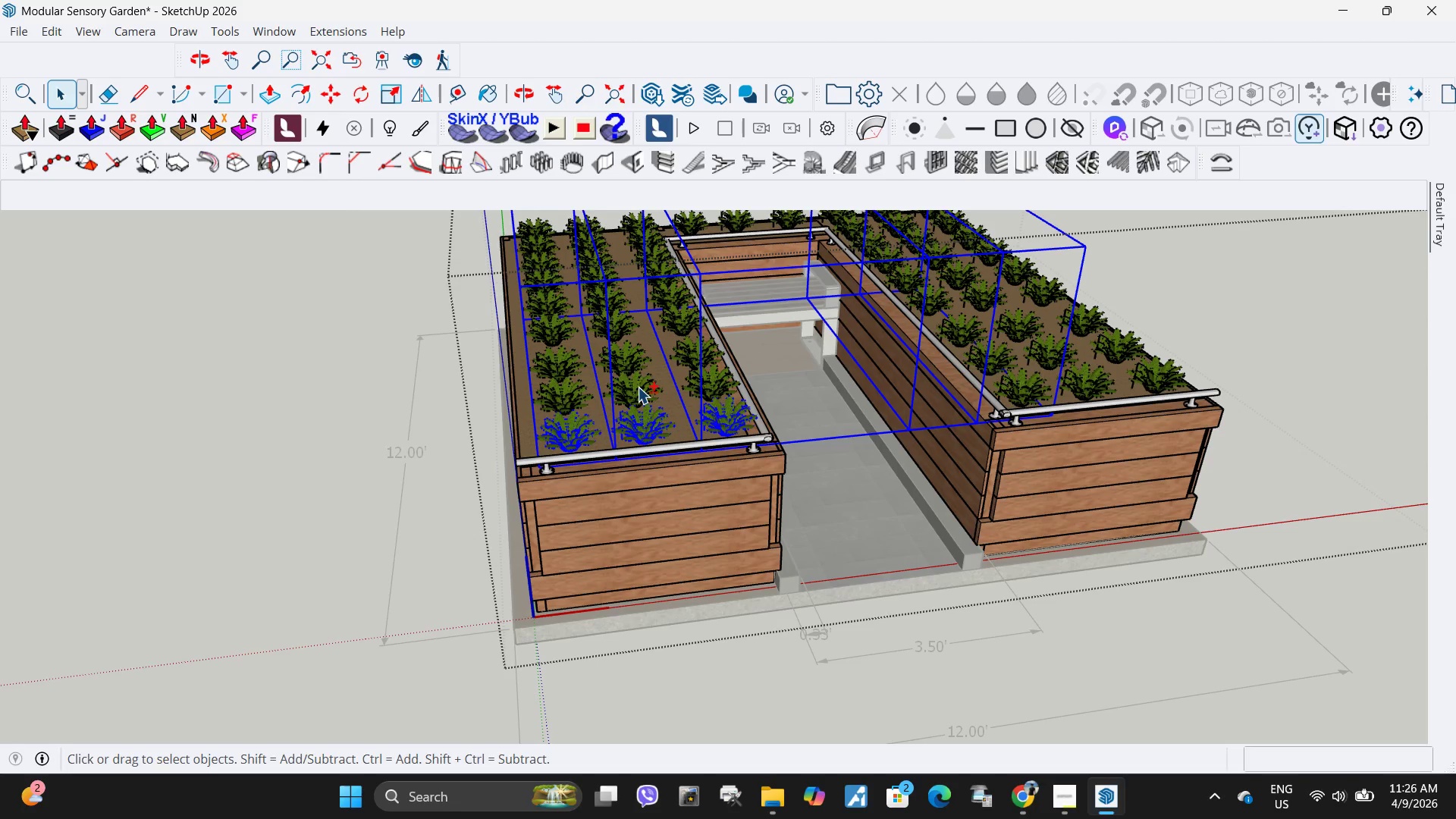 
double_click([638, 387])
 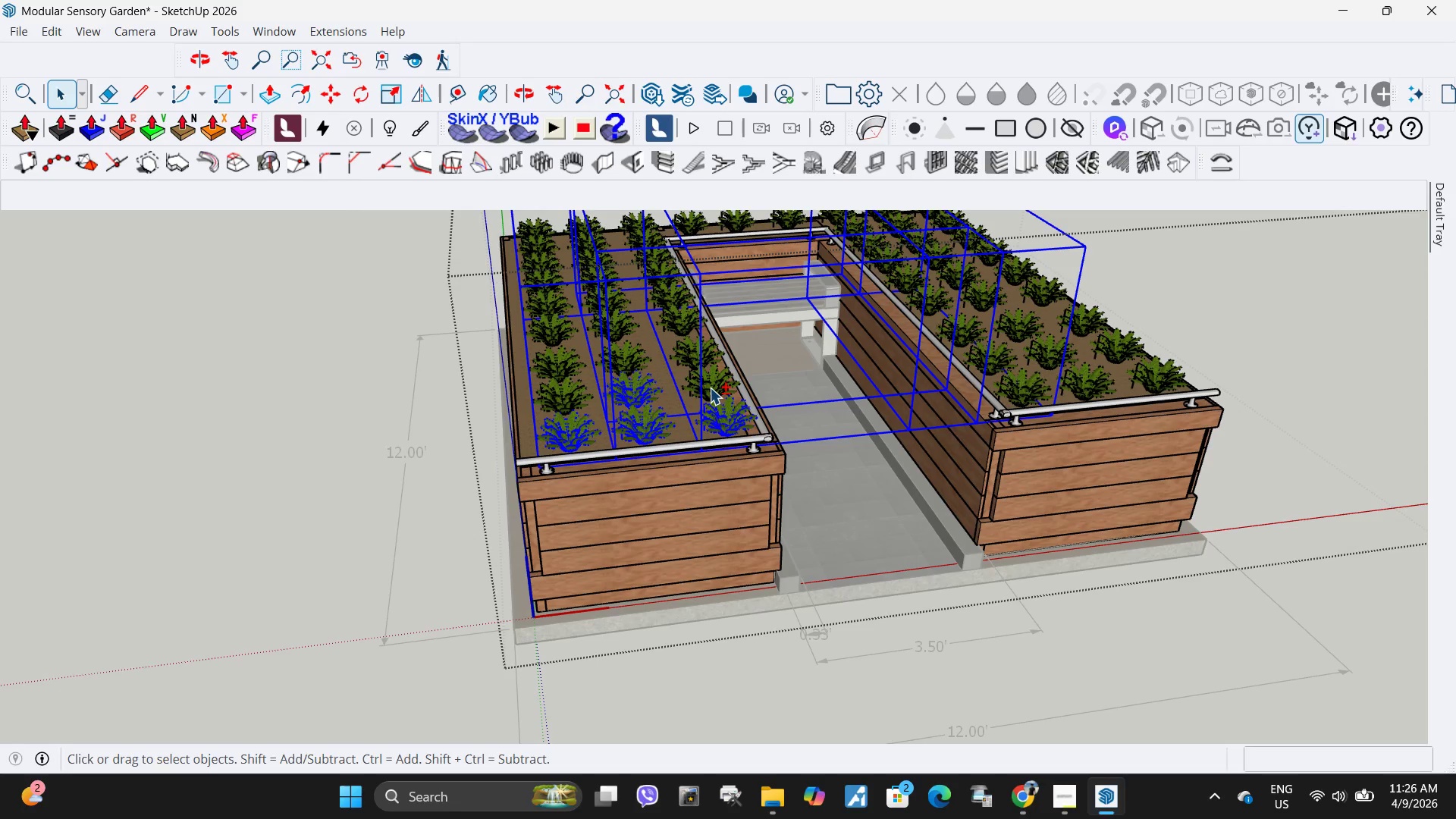 
triple_click([710, 388])
 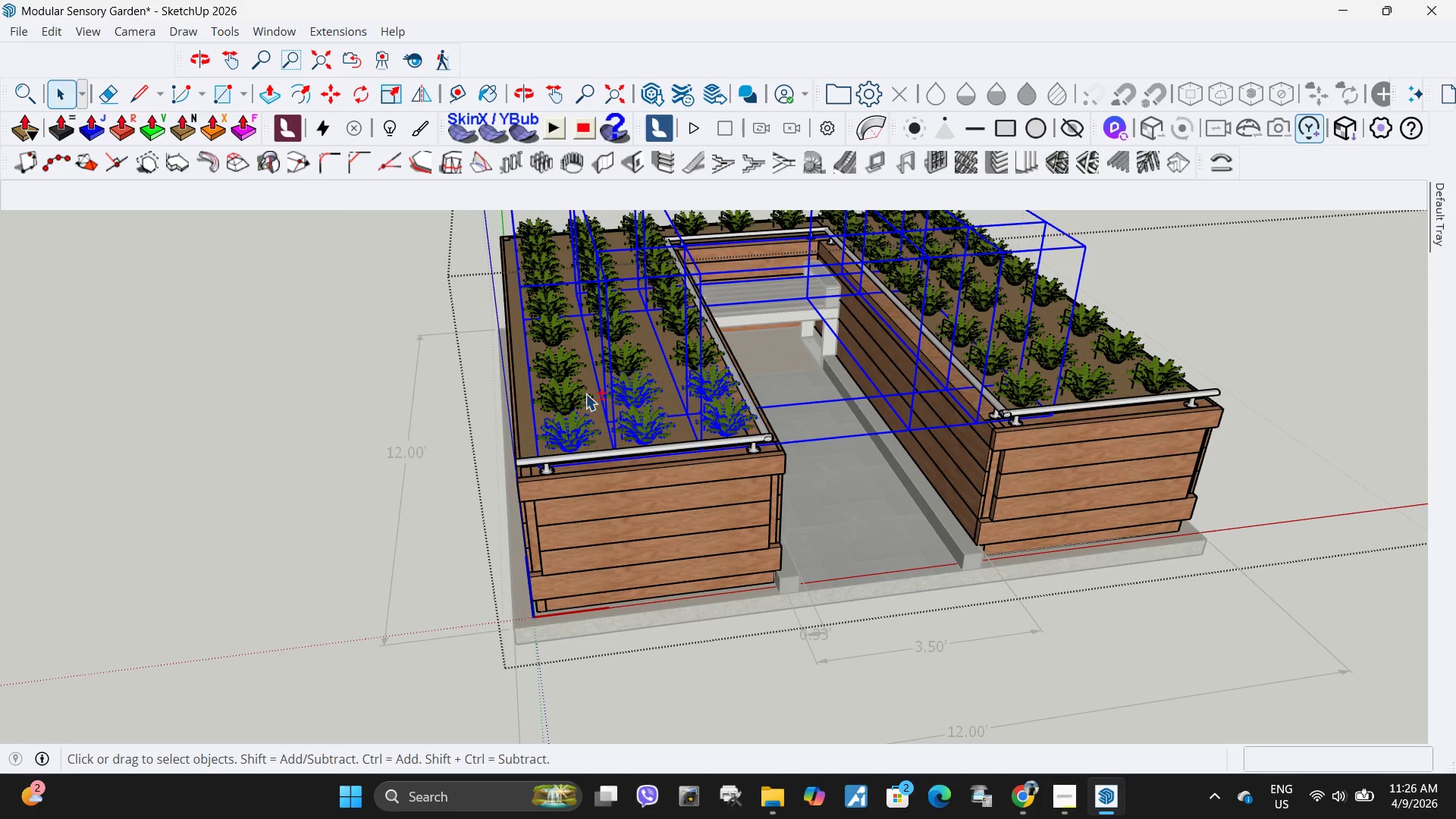 
hold_key(key=ShiftLeft, duration=0.58)
left_click([581, 394])
 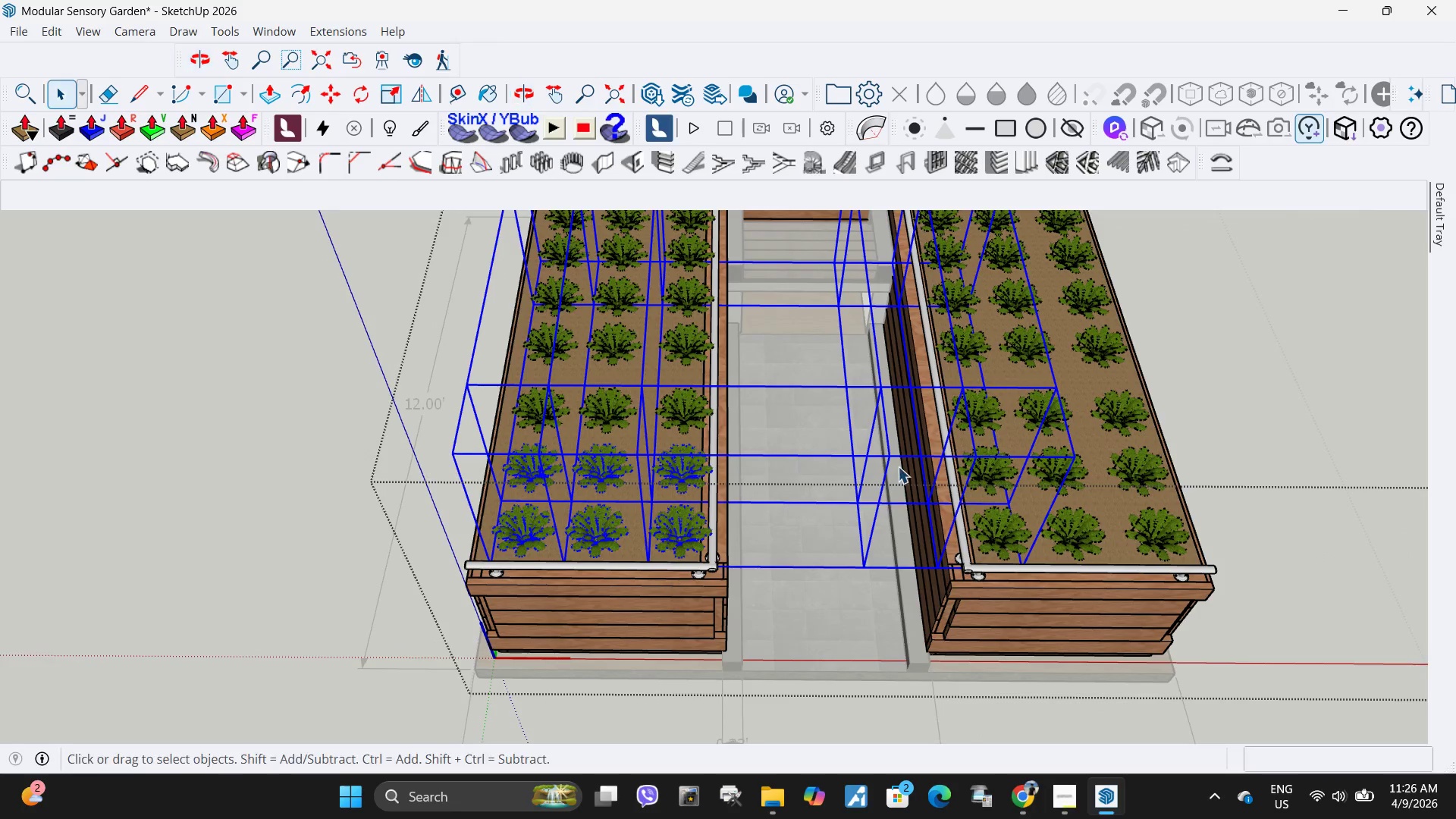 
key(Delete)
 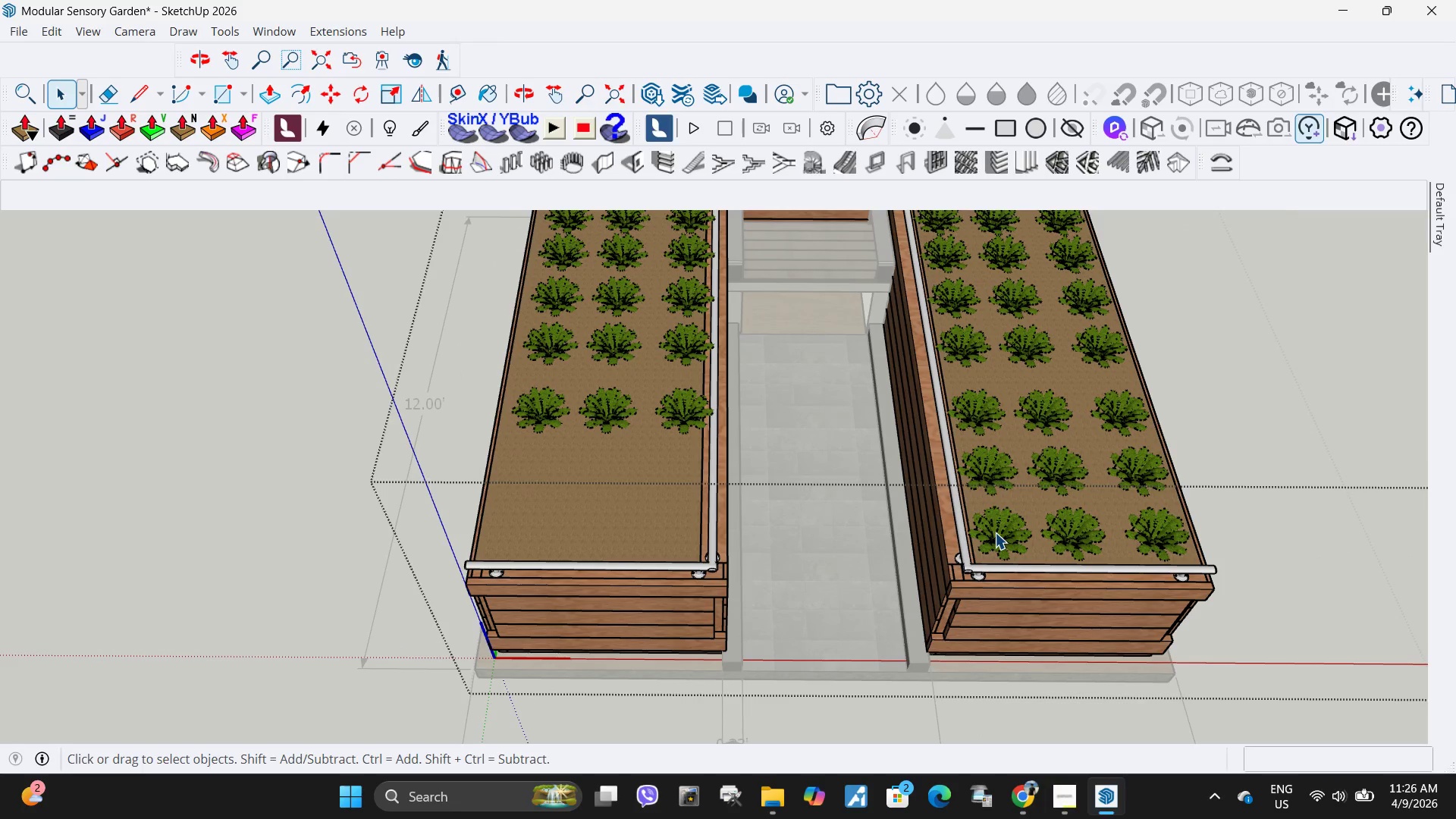 
left_click([995, 532])
 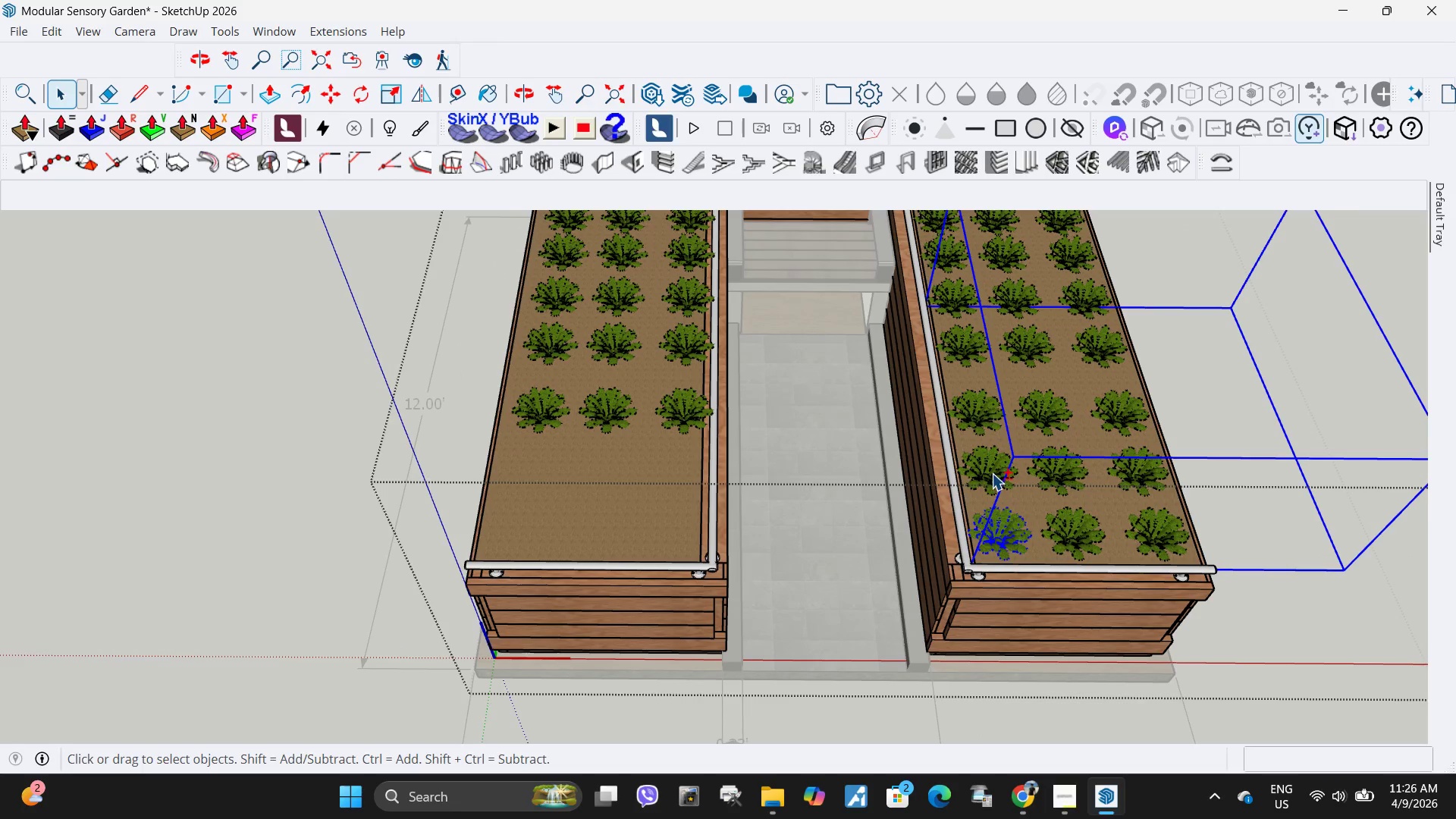 
hold_key(key=ShiftLeft, duration=1.5)
left_click([992, 473])
 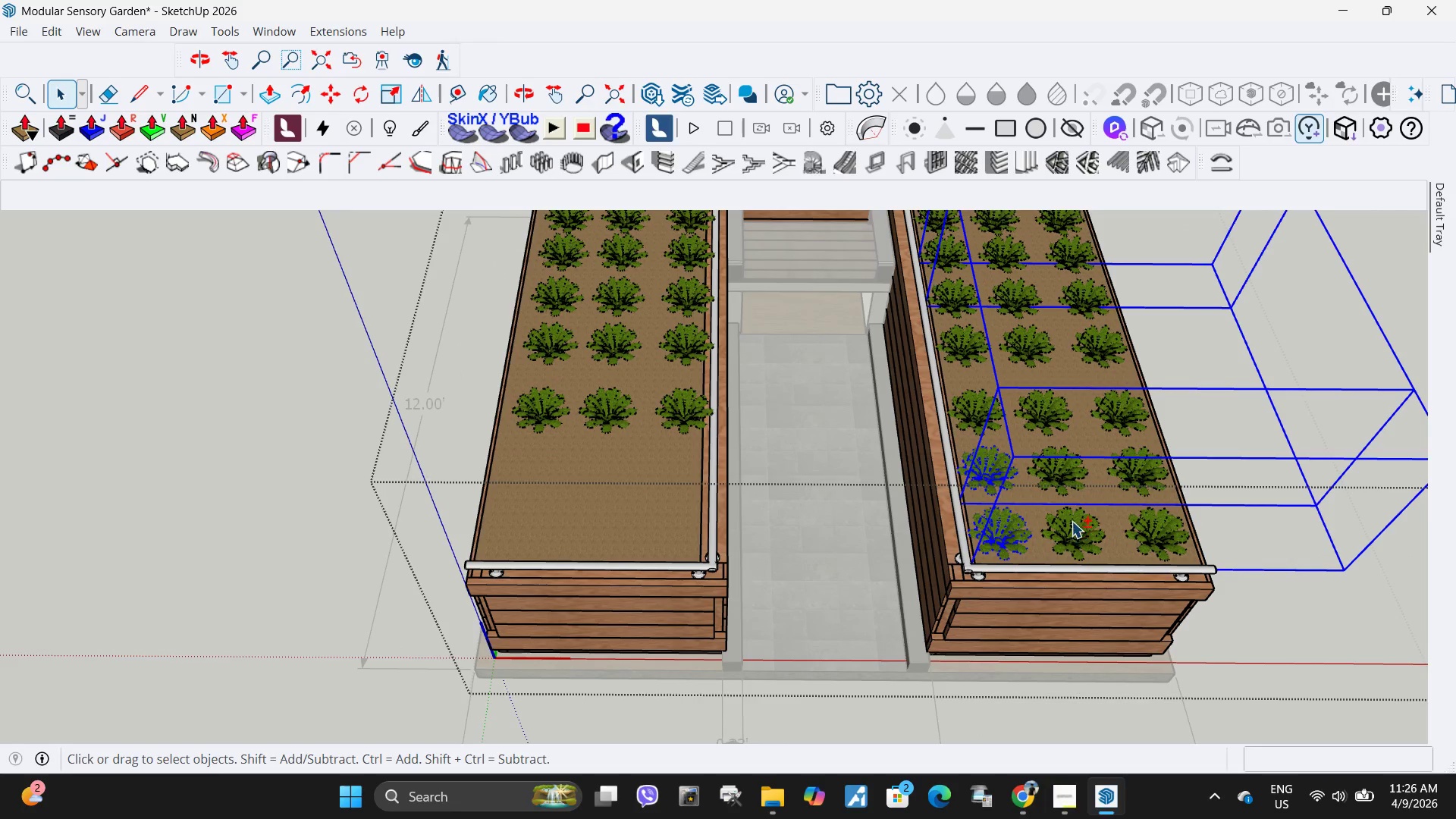 
double_click([1072, 532])
 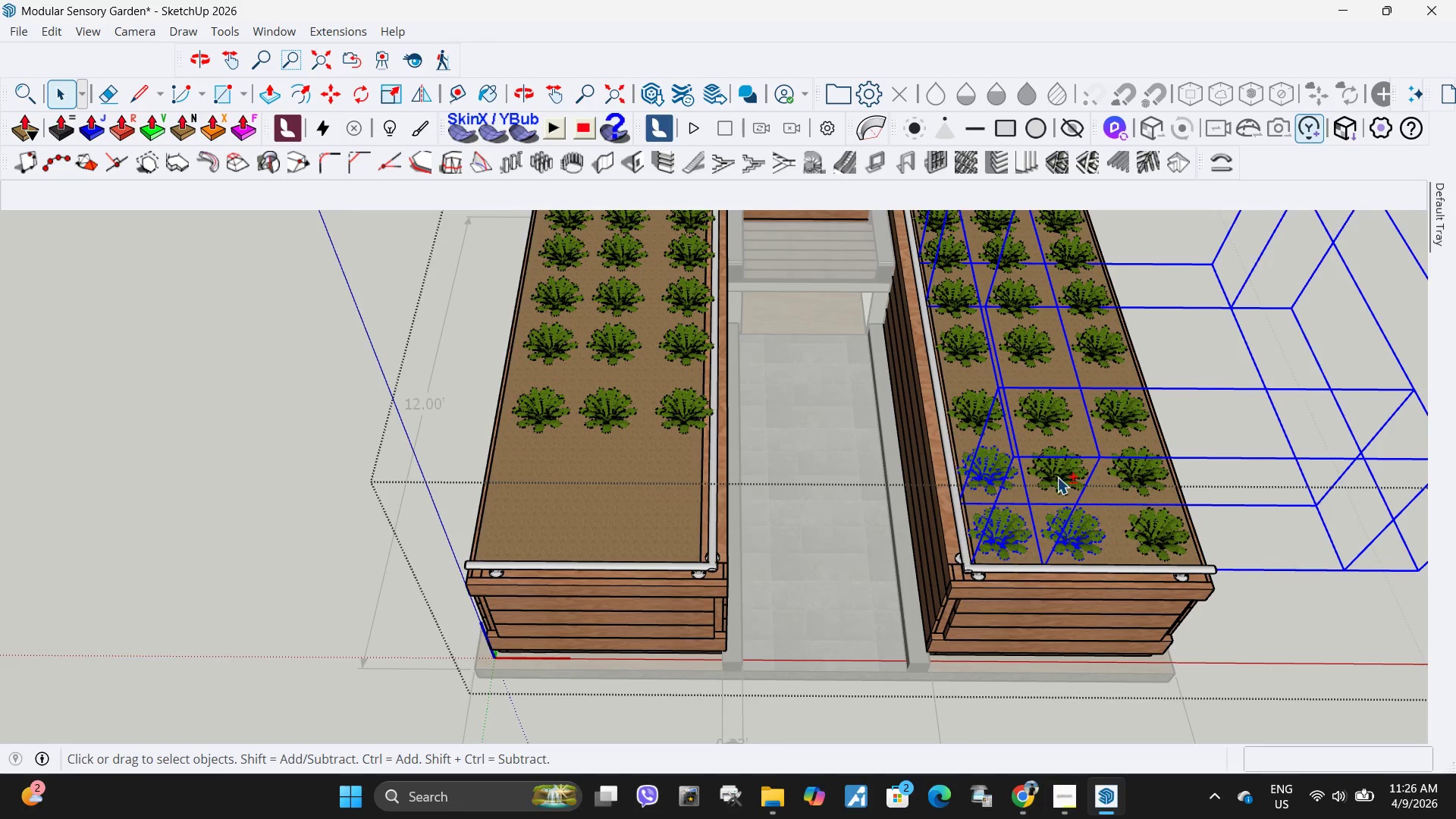 
triple_click([1057, 477])
 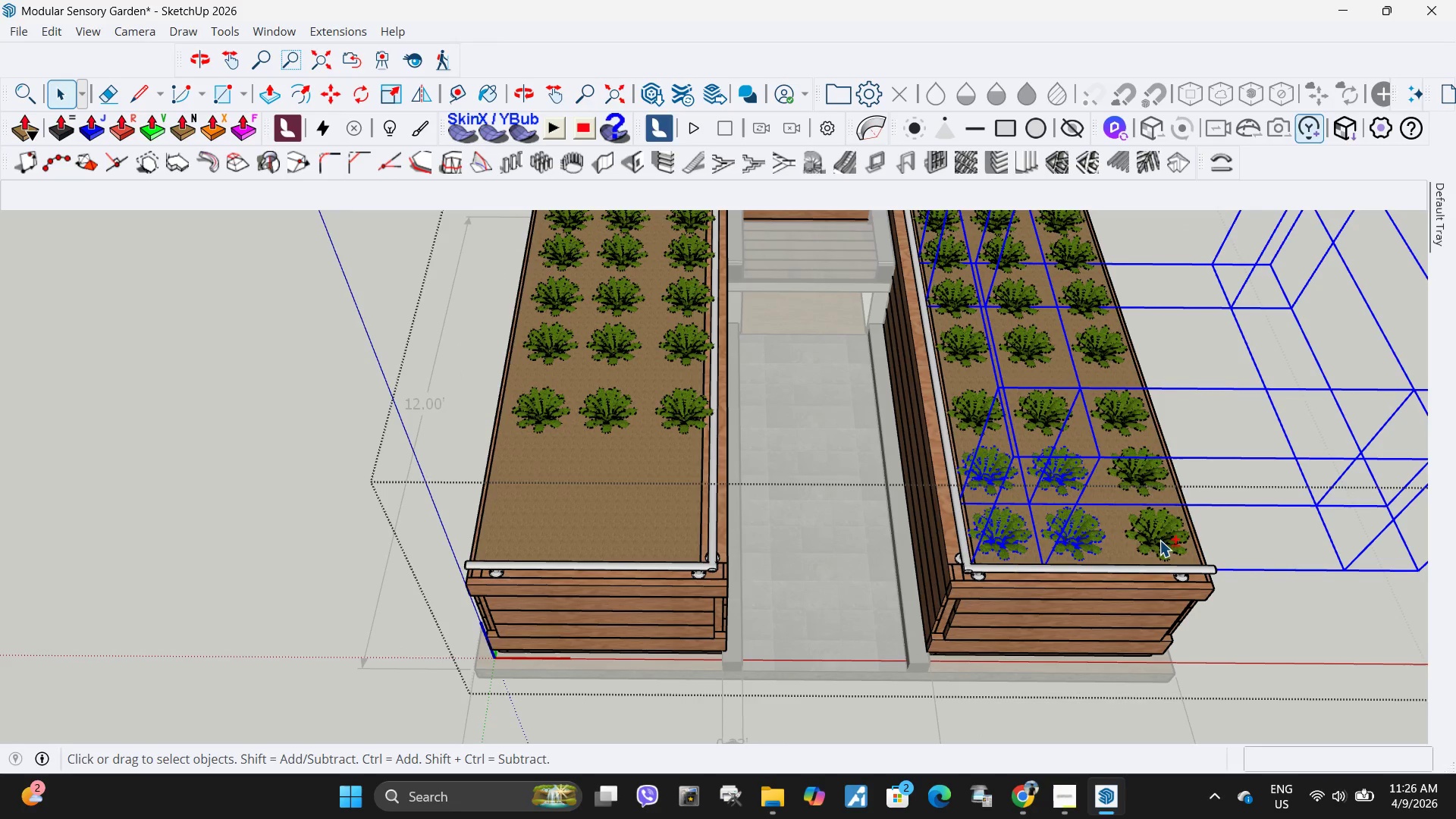 
hold_key(key=ShiftLeft, duration=1.52)
left_click([1159, 540])
 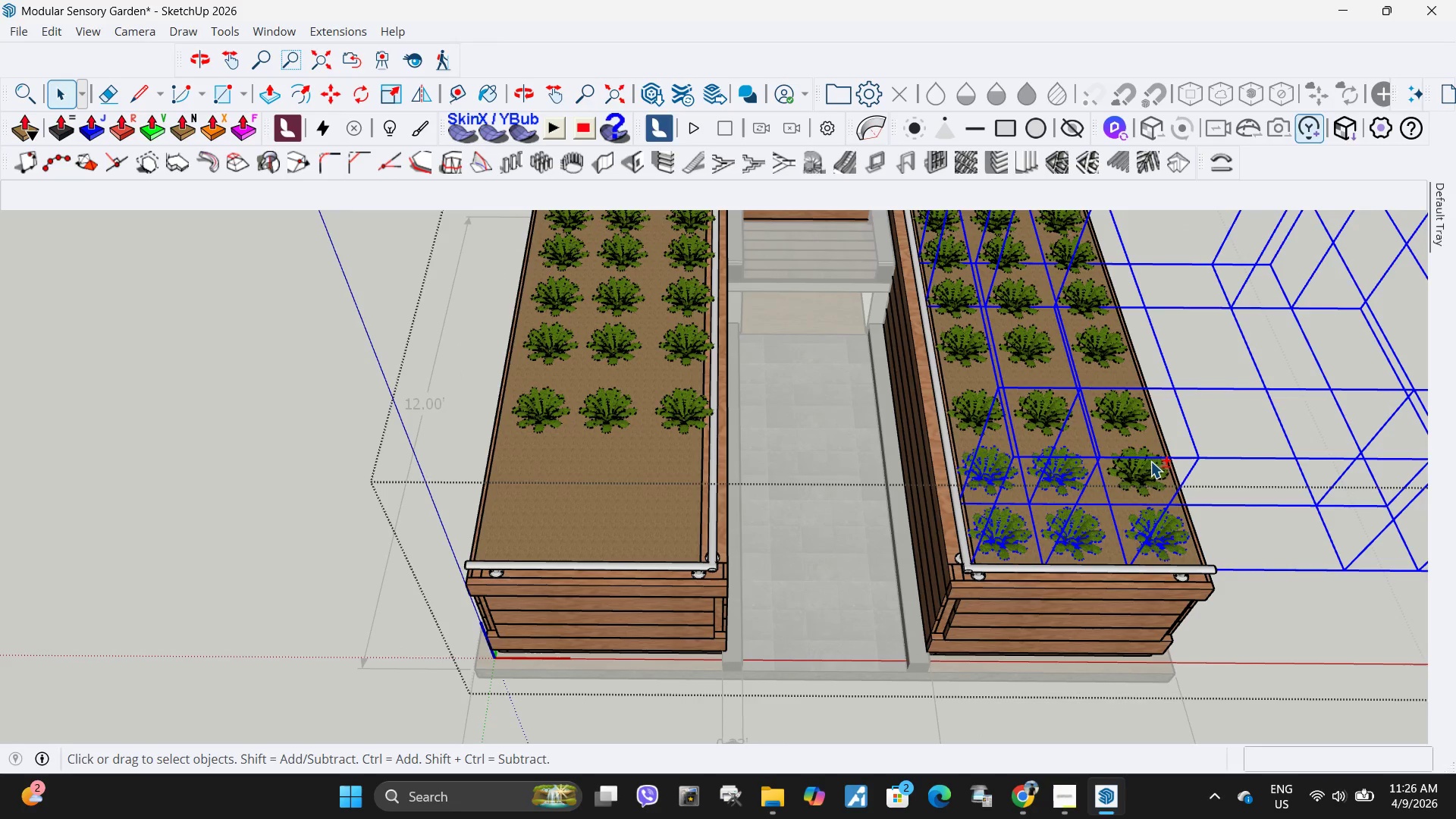 
double_click([1150, 461])
 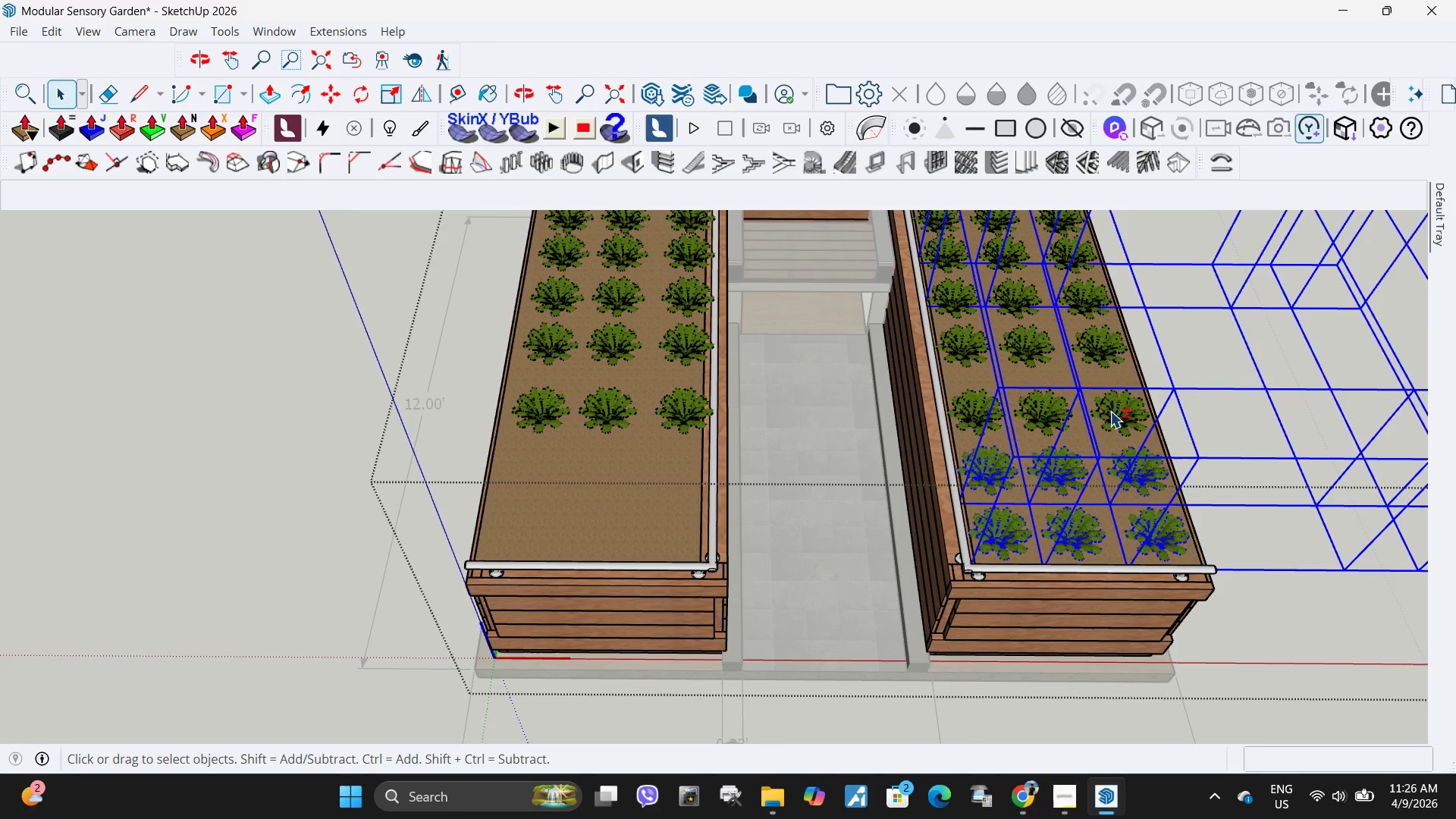 
triple_click([1116, 410])
 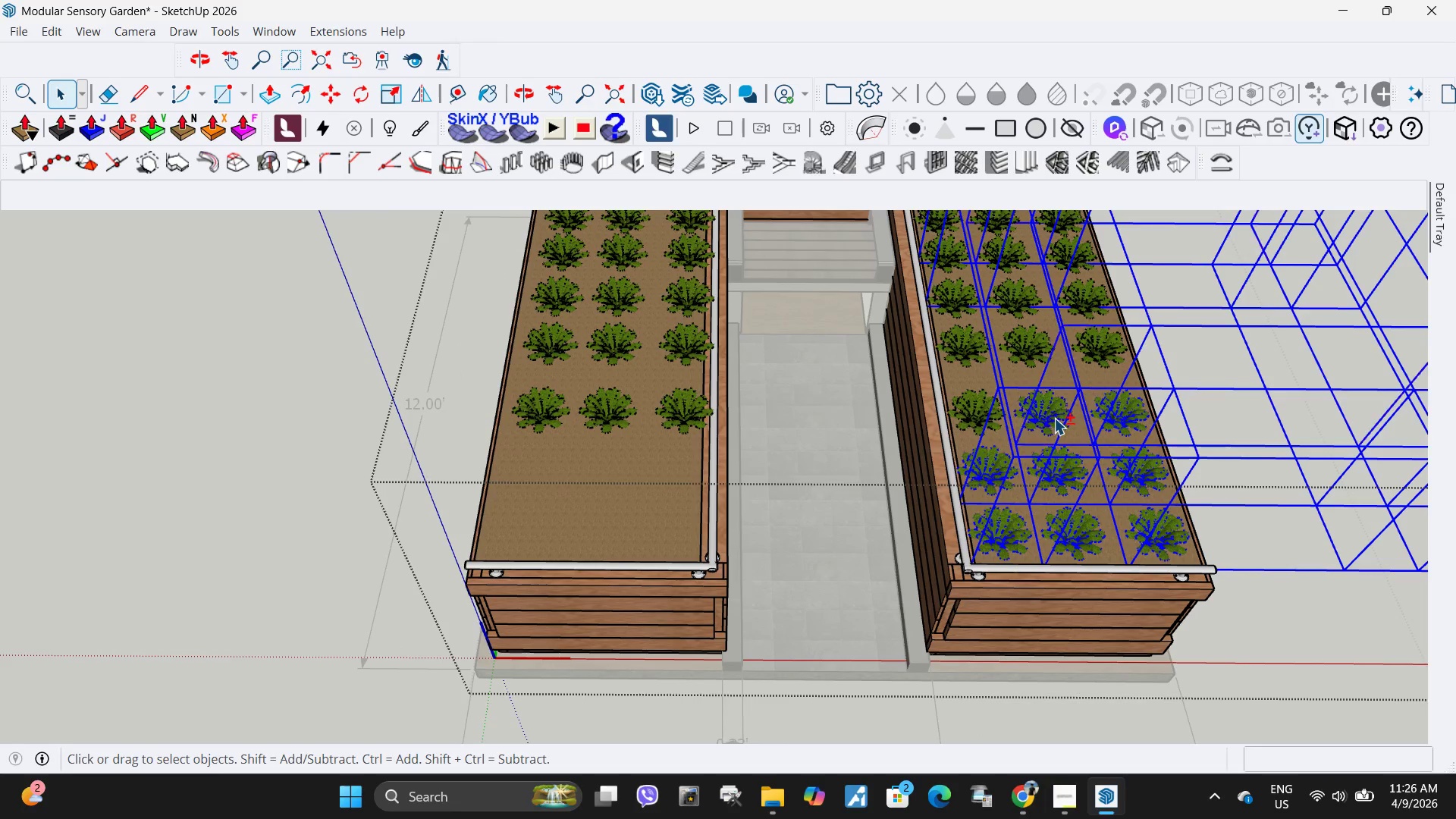 
triple_click([1055, 418])
 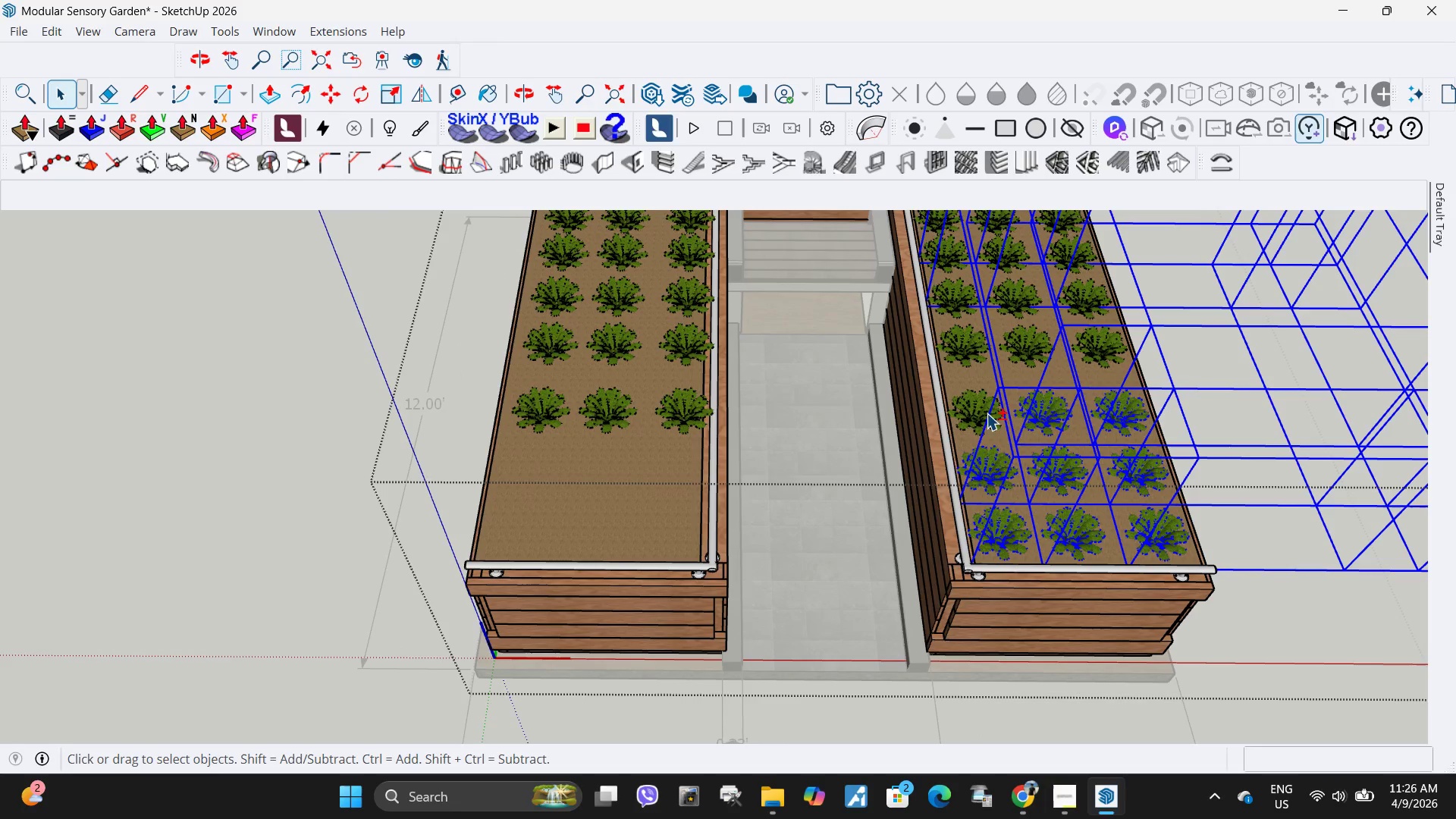 
hold_key(key=ShiftLeft, duration=1.52)
triple_click([987, 413])
 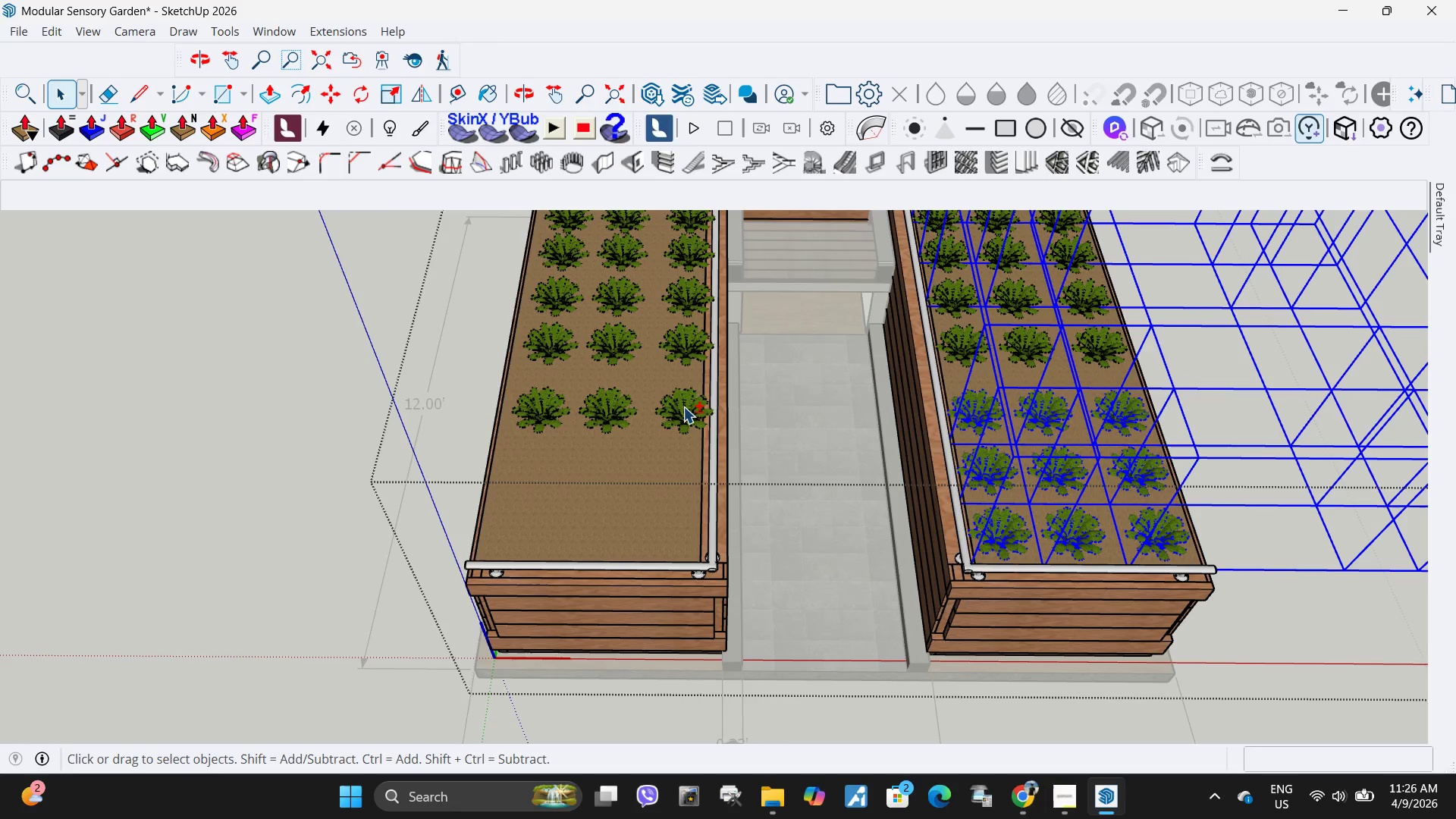 
left_click([683, 406])
 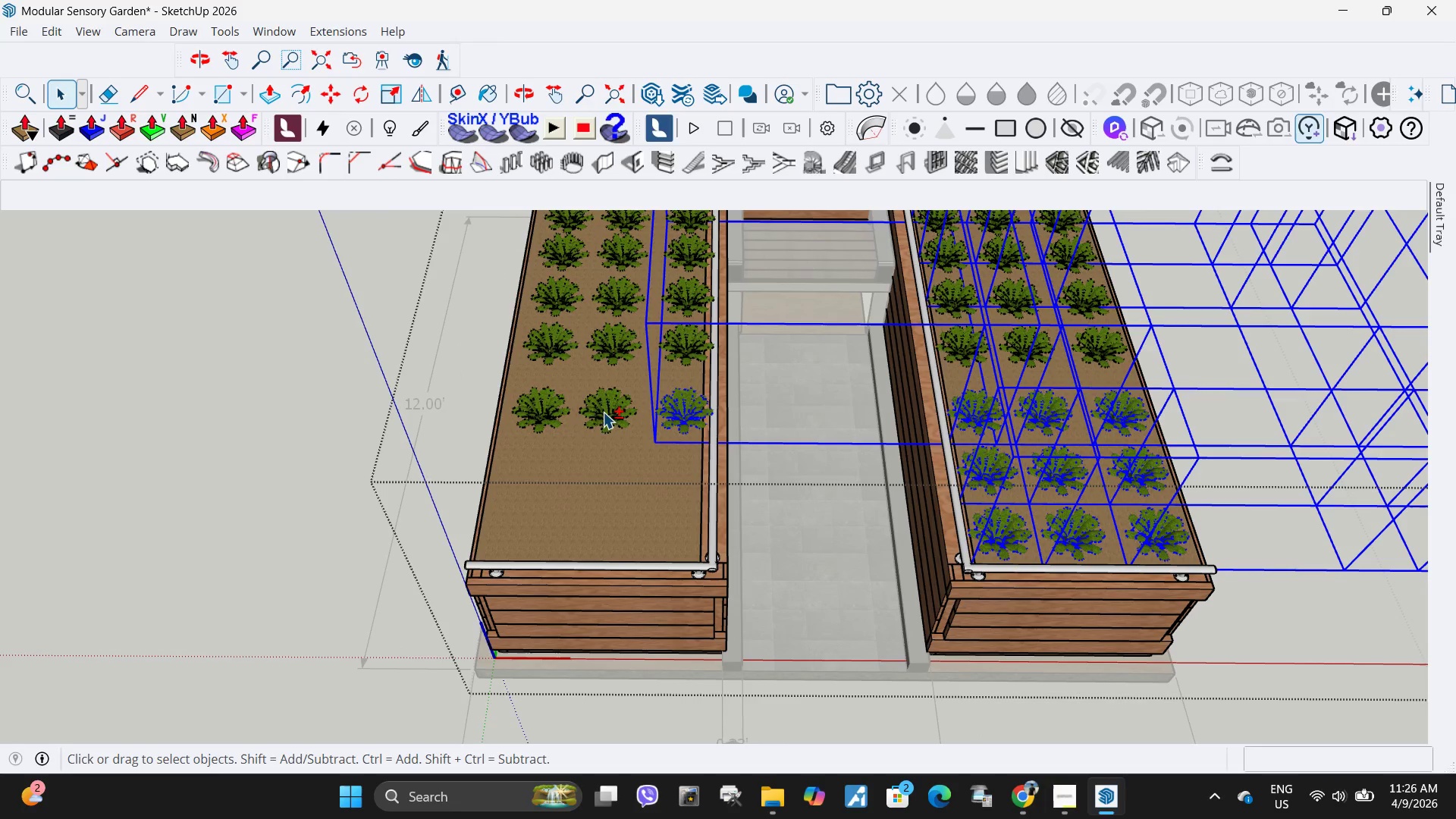 
double_click([603, 412])
 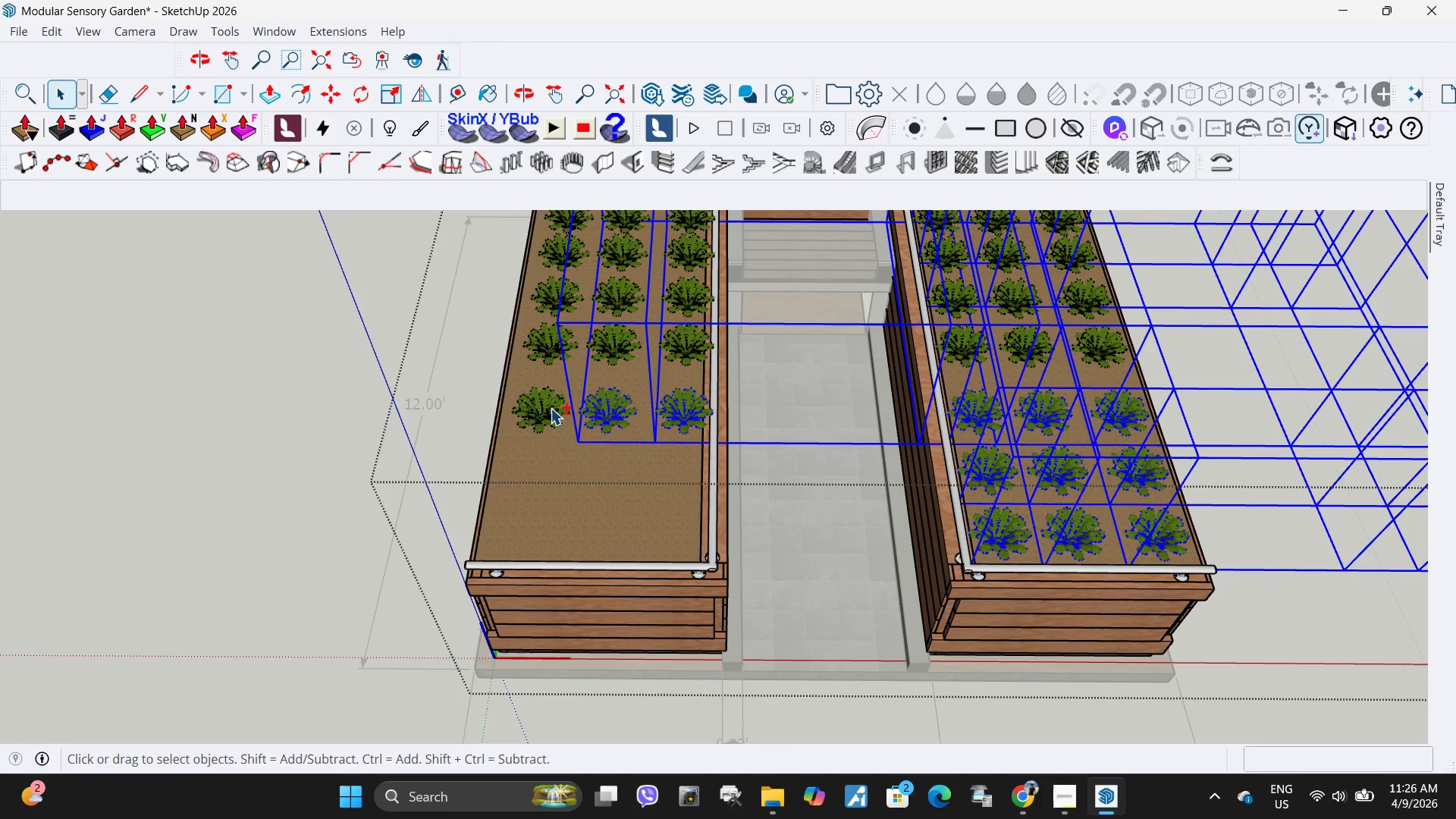 
triple_click([551, 408])
 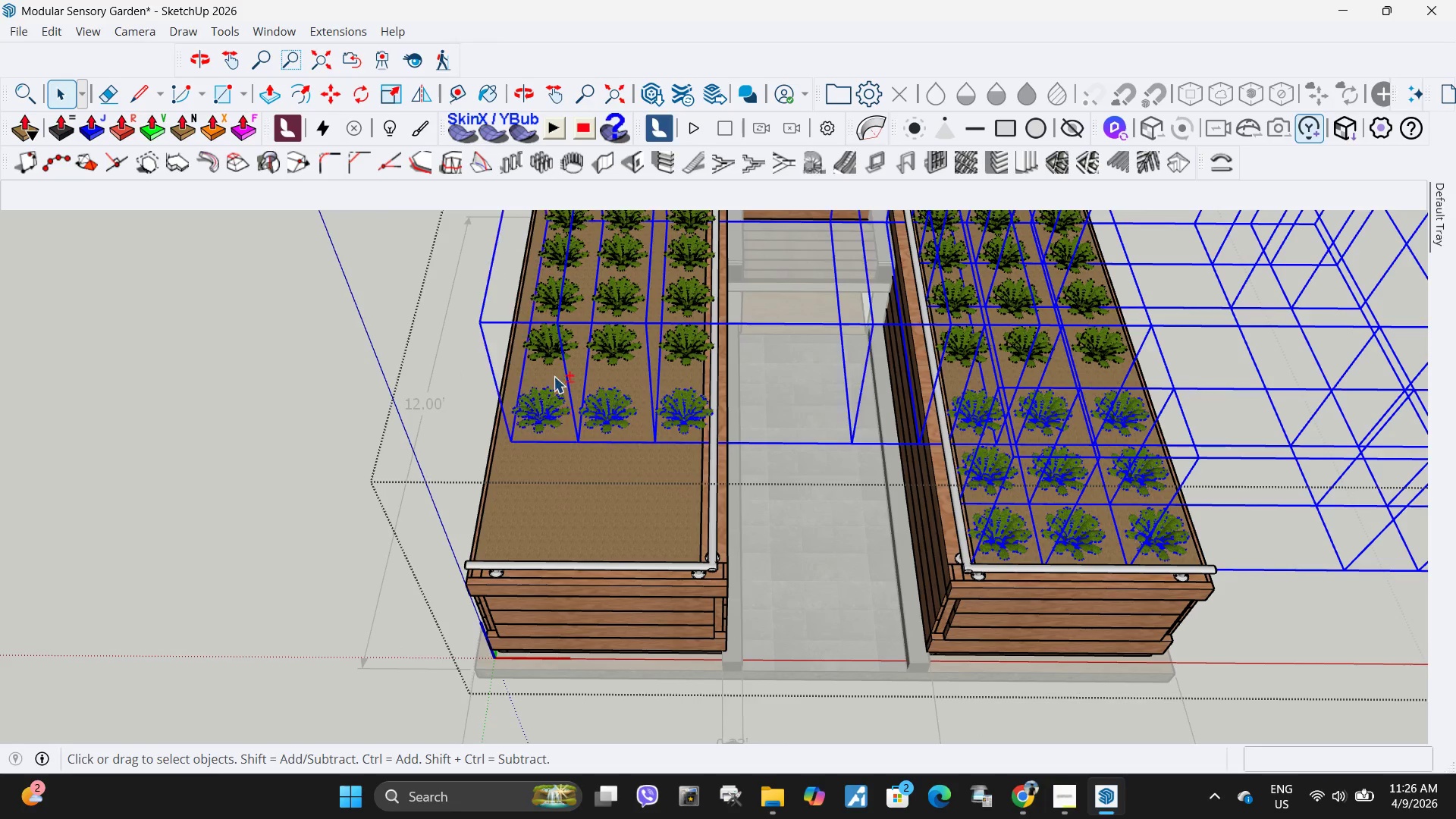 
hold_key(key=ShiftLeft, duration=1.51)
triple_click([553, 347])
 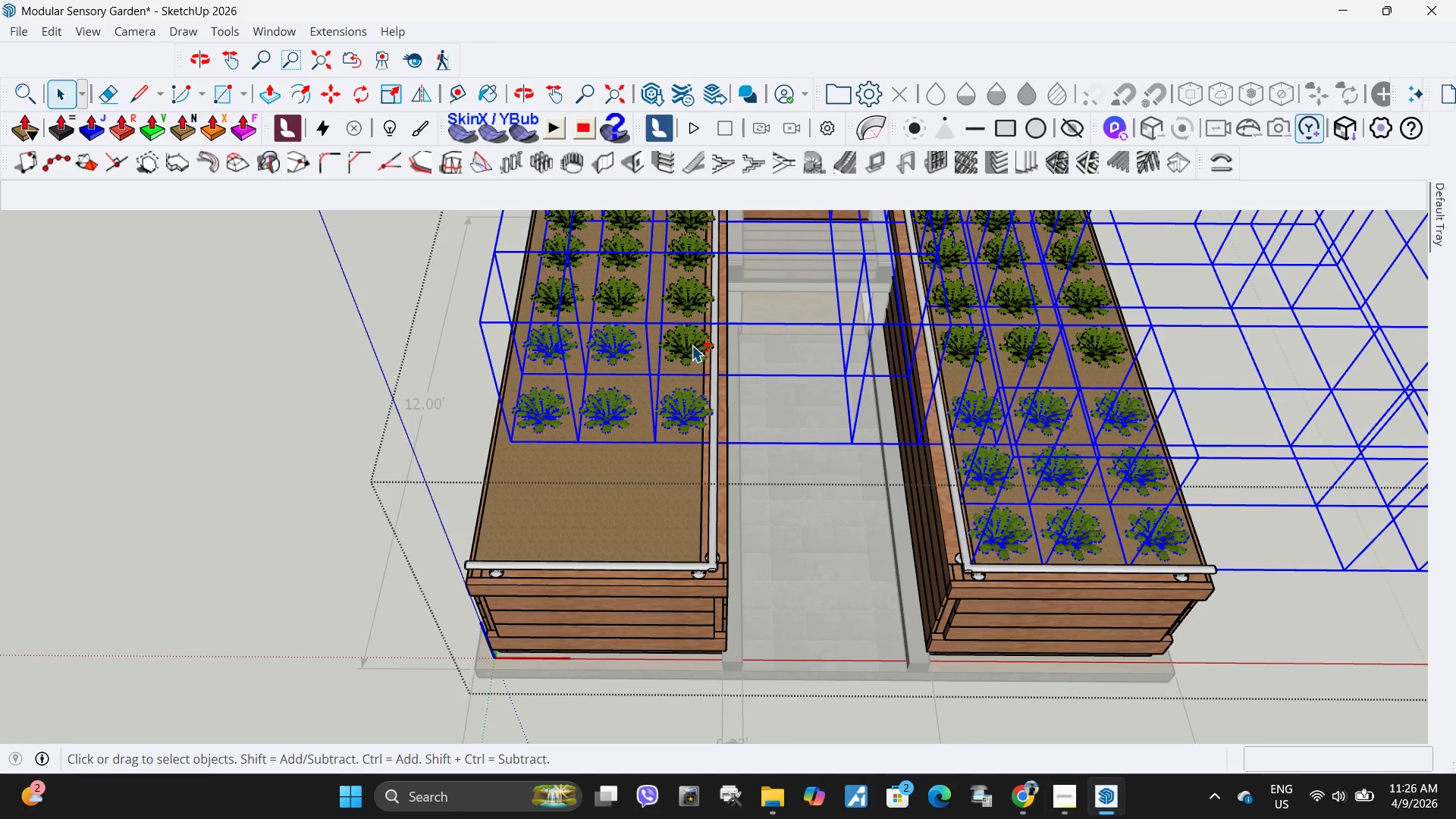 
left_click([692, 345])
 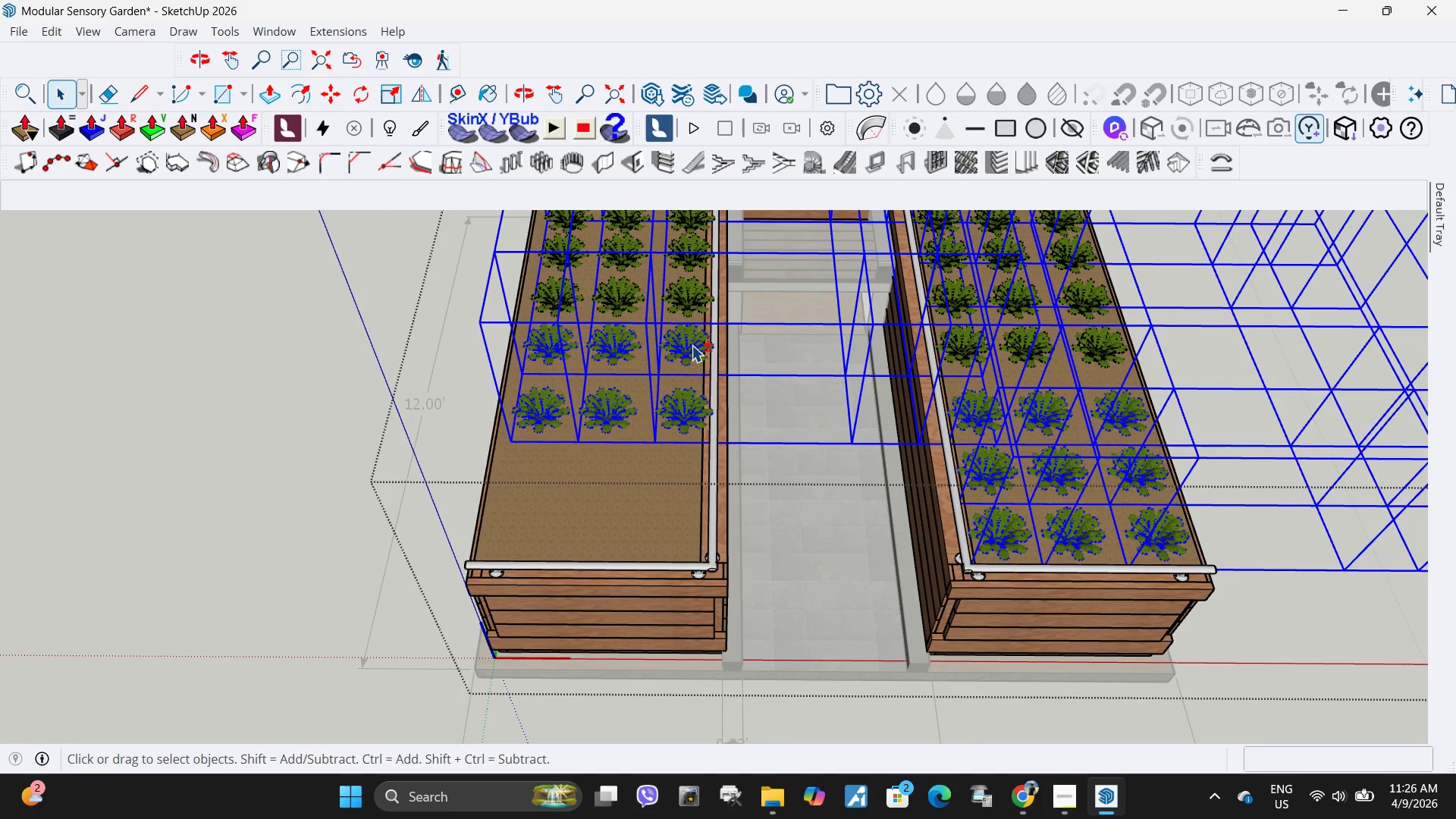 
key(Shift+ShiftLeft)
 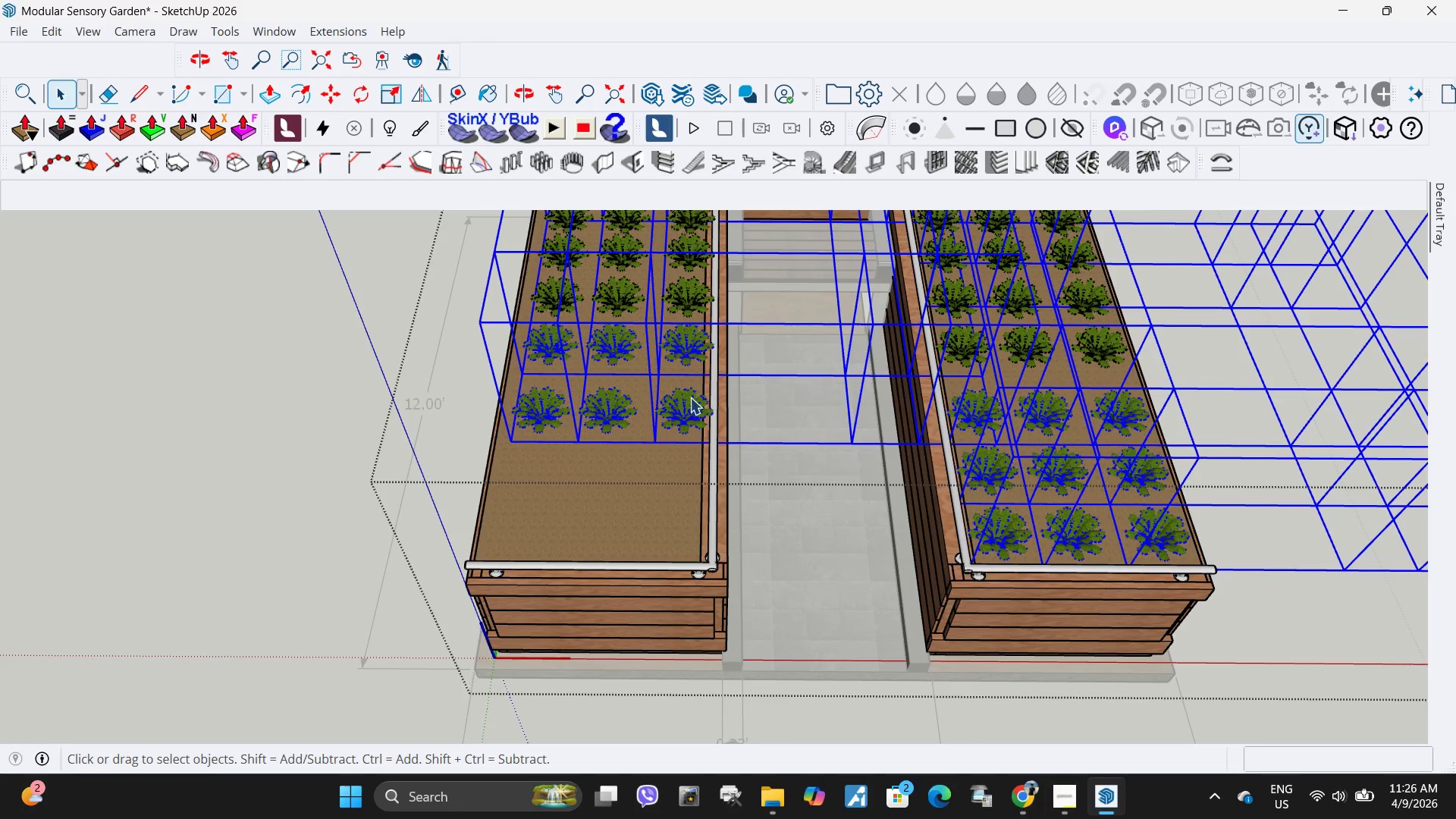 
key(Shift+ShiftLeft)
 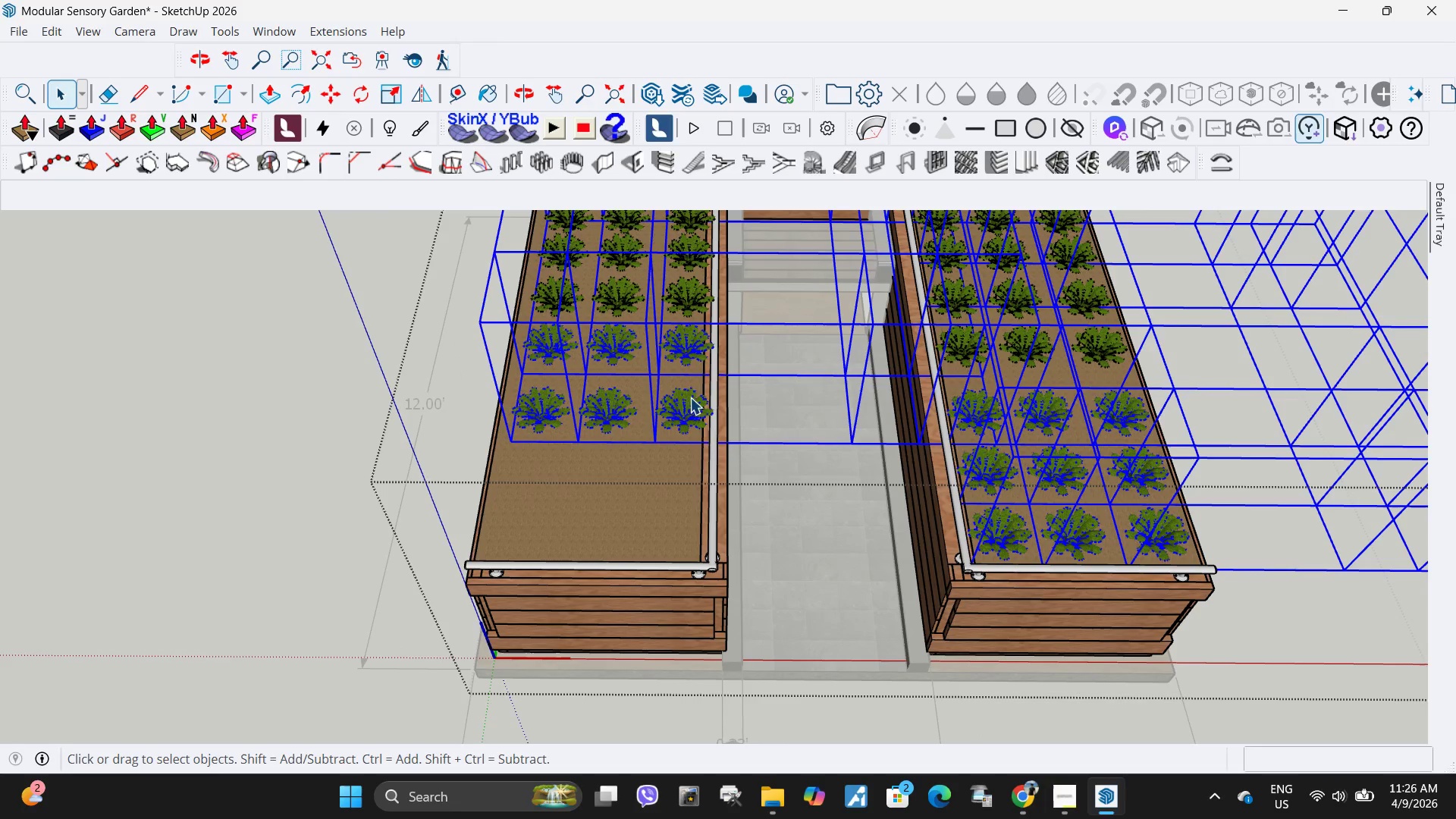 
key(Shift+ShiftLeft)
 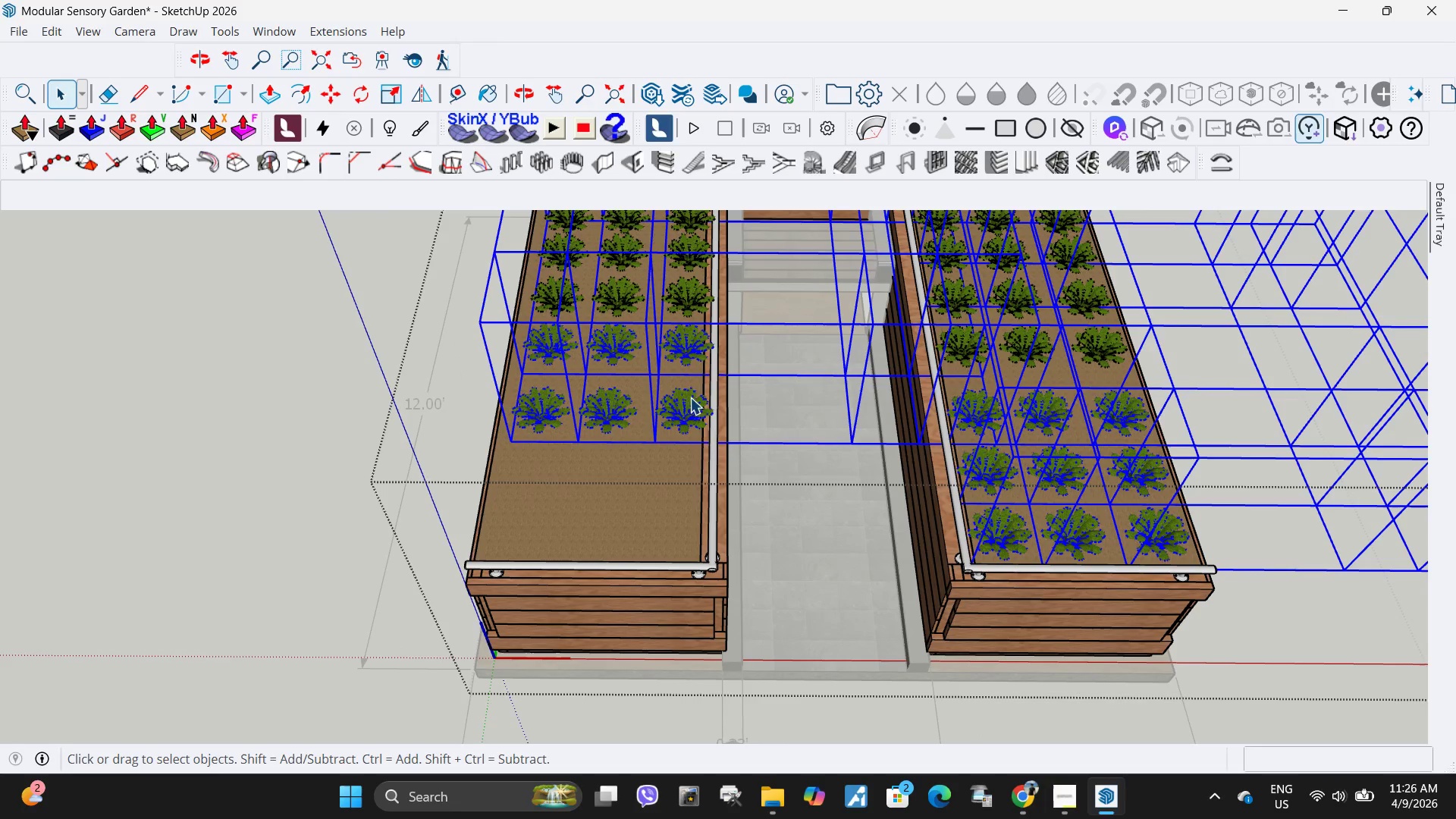 
key(Shift+ShiftLeft)
 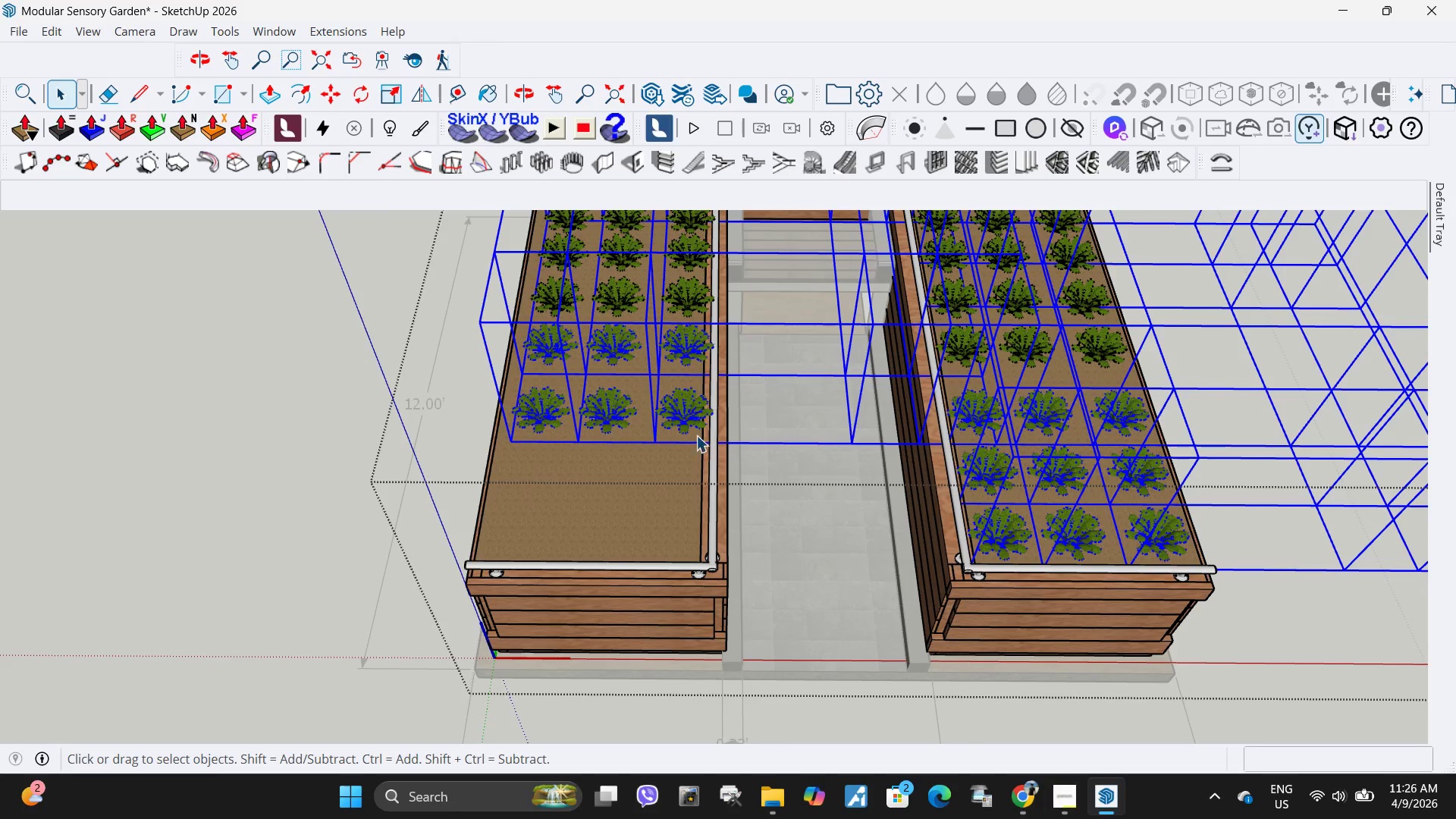 
hold_key(key=ShiftLeft, duration=1.8)
 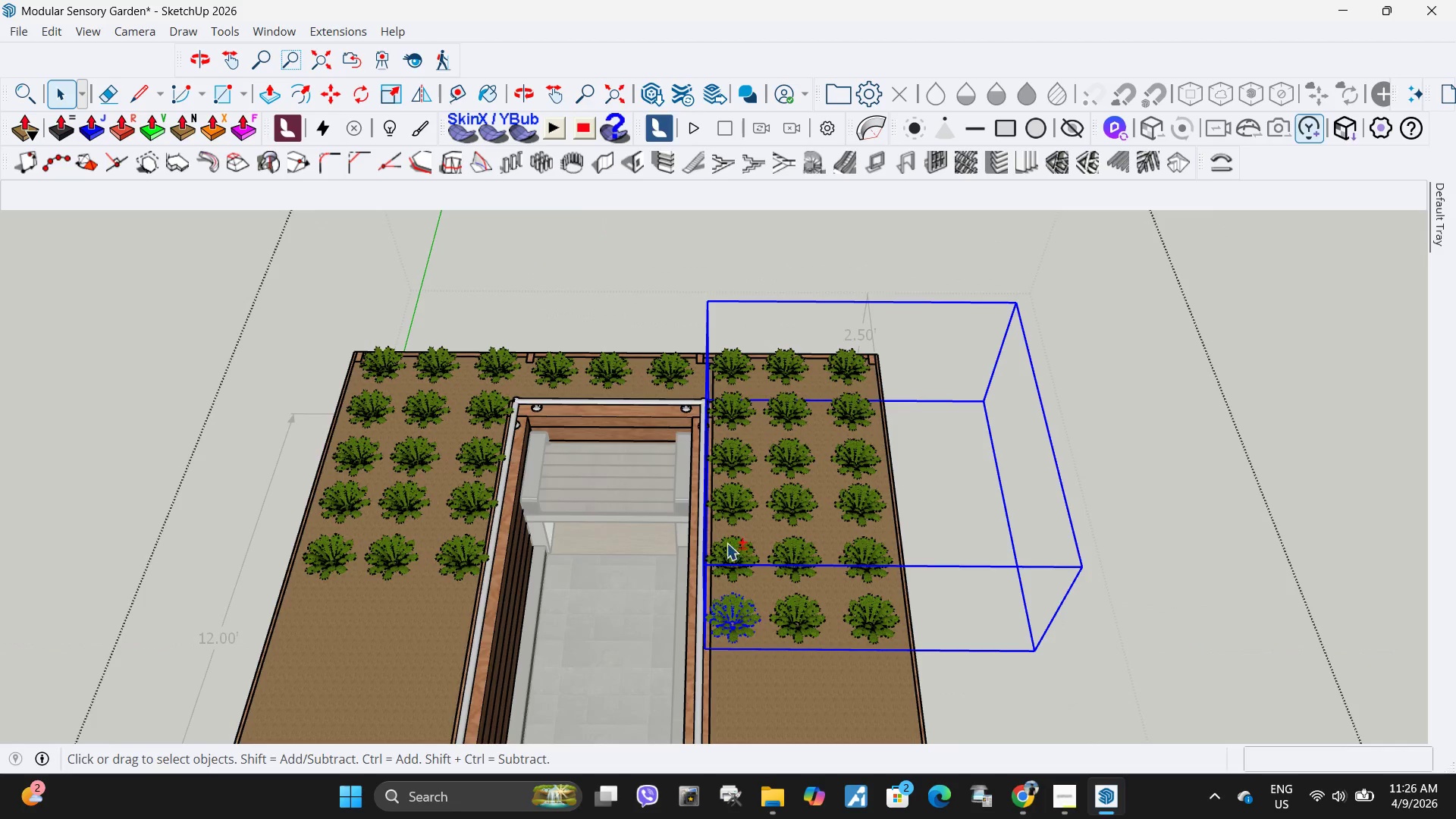 
key(Delete)
 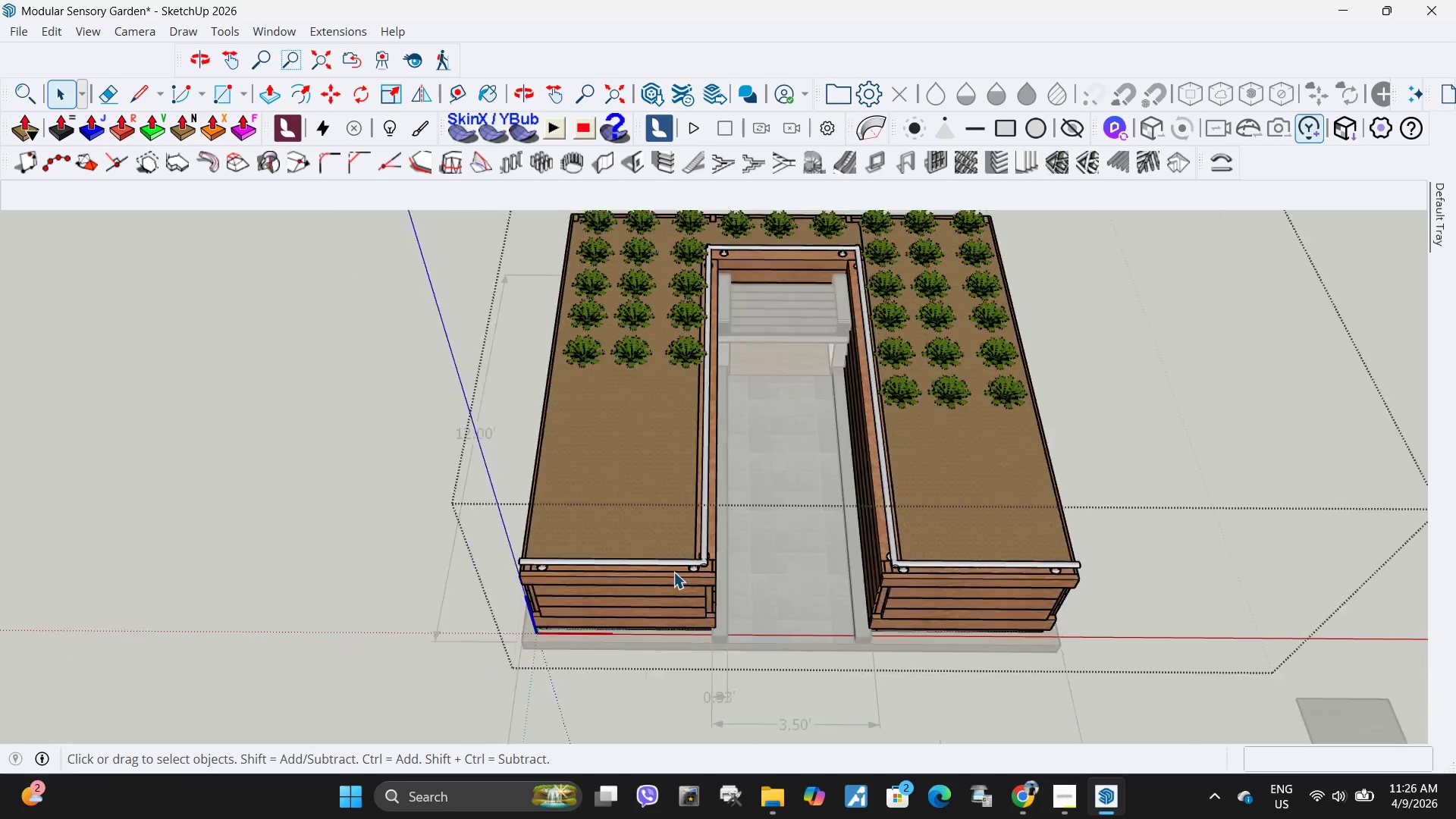 
scroll: coordinate [806, 406], scroll_direction: down, amount: 1.0
 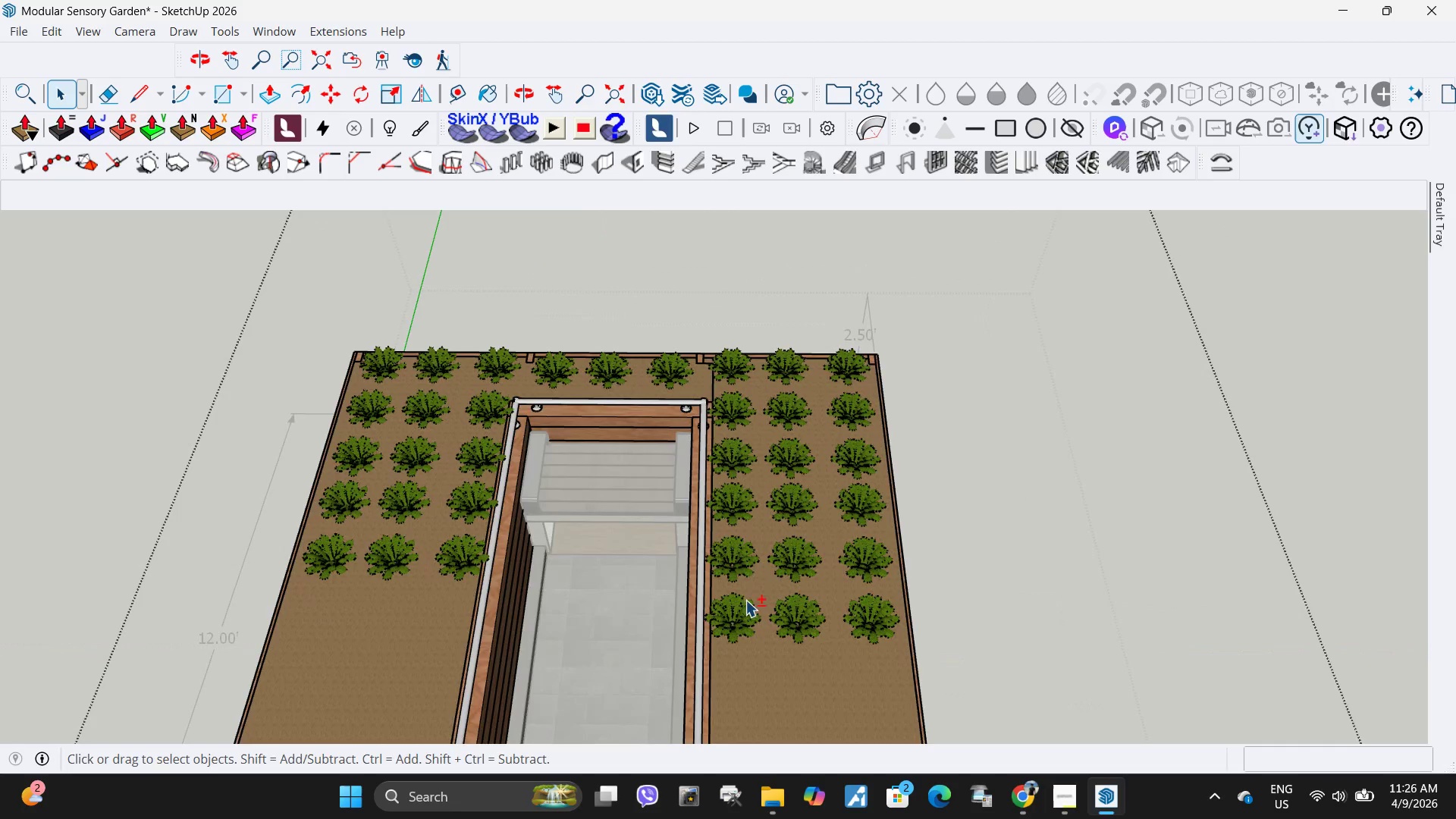 
hold_key(key=ShiftLeft, duration=1.52)
left_click([733, 622])
 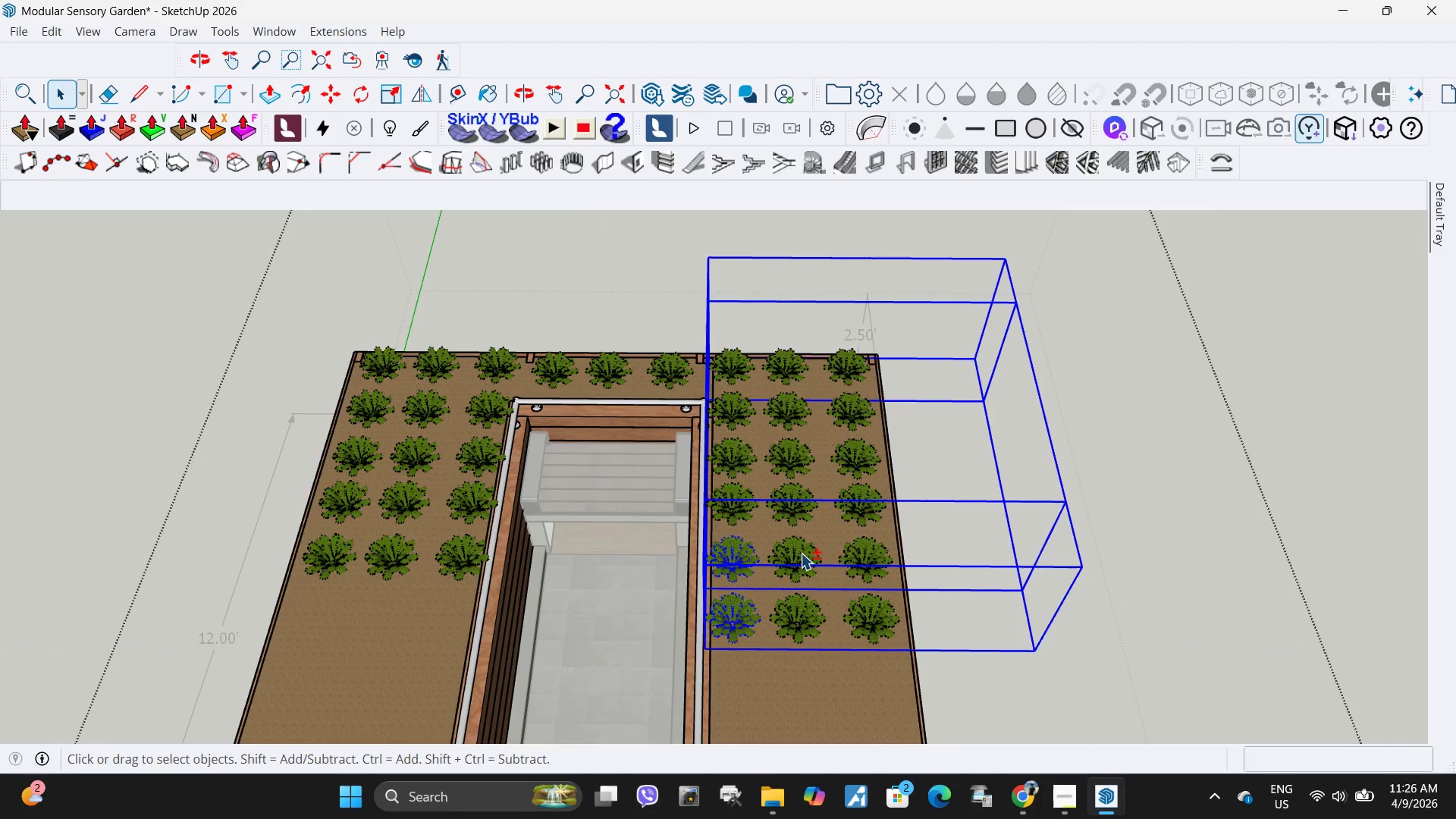 
triple_click([801, 553])
 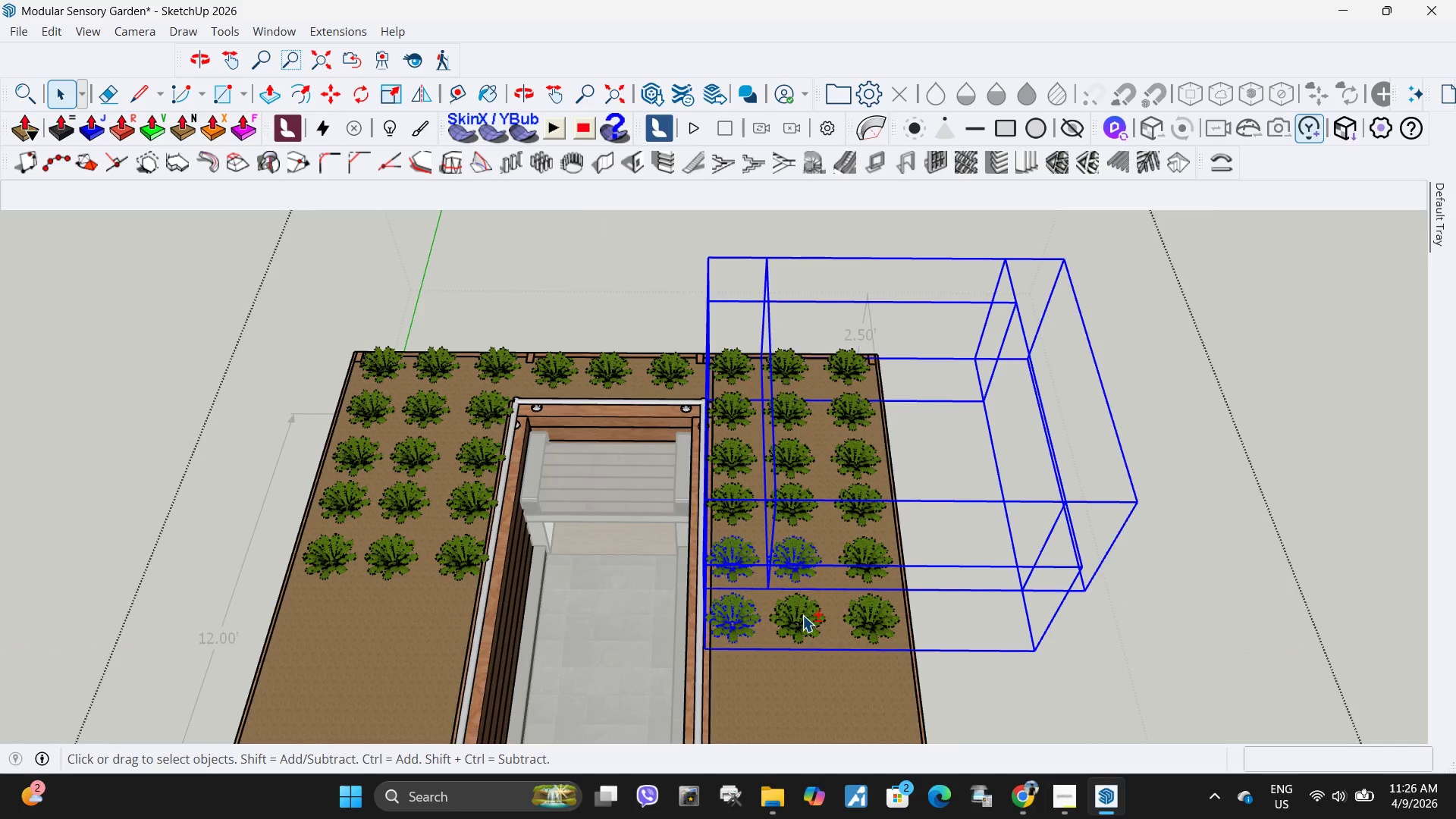 
triple_click([802, 615])
 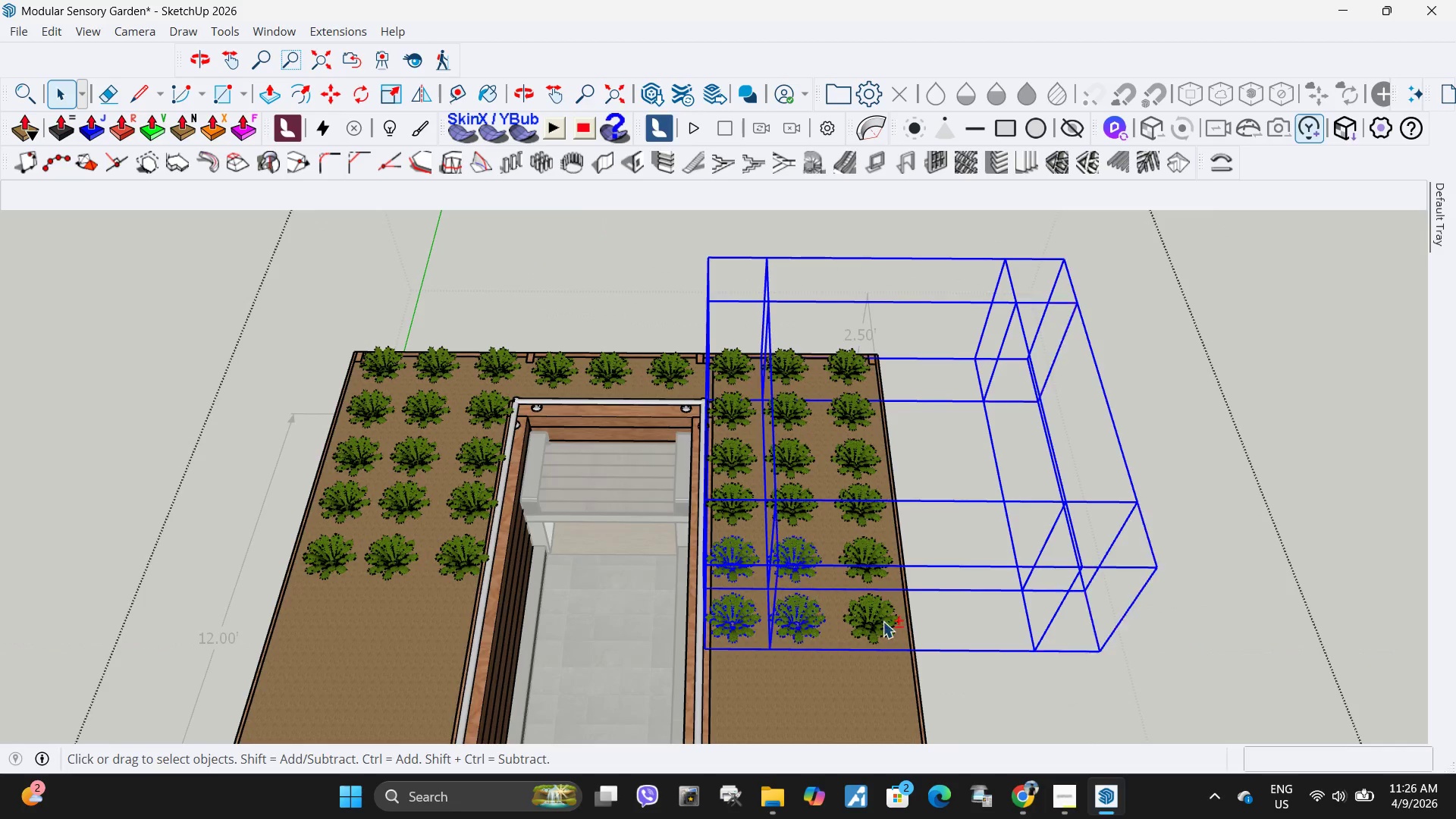 
hold_key(key=ShiftLeft, duration=1.51)
triple_click([890, 621])
 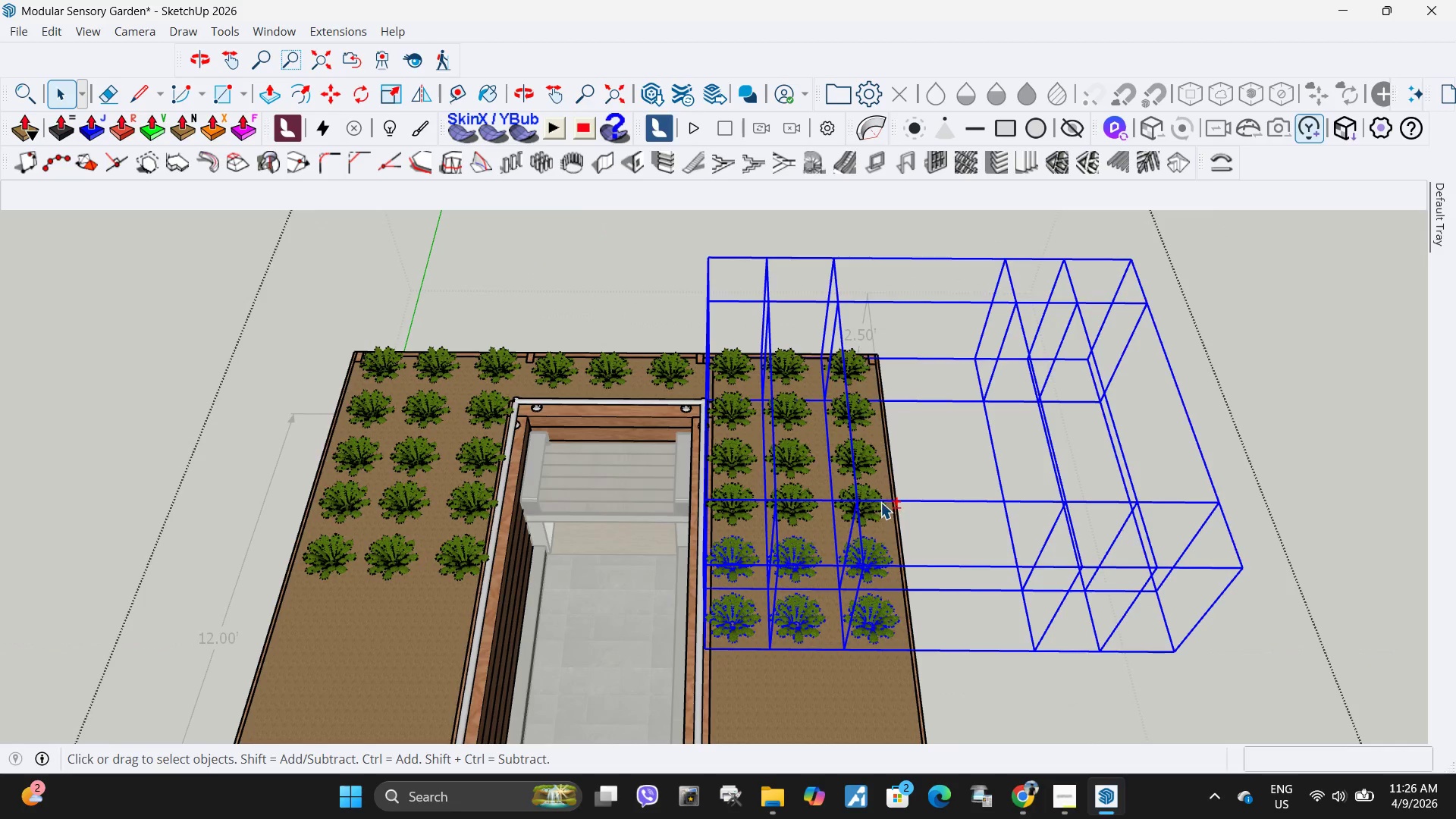 
triple_click([879, 500])
 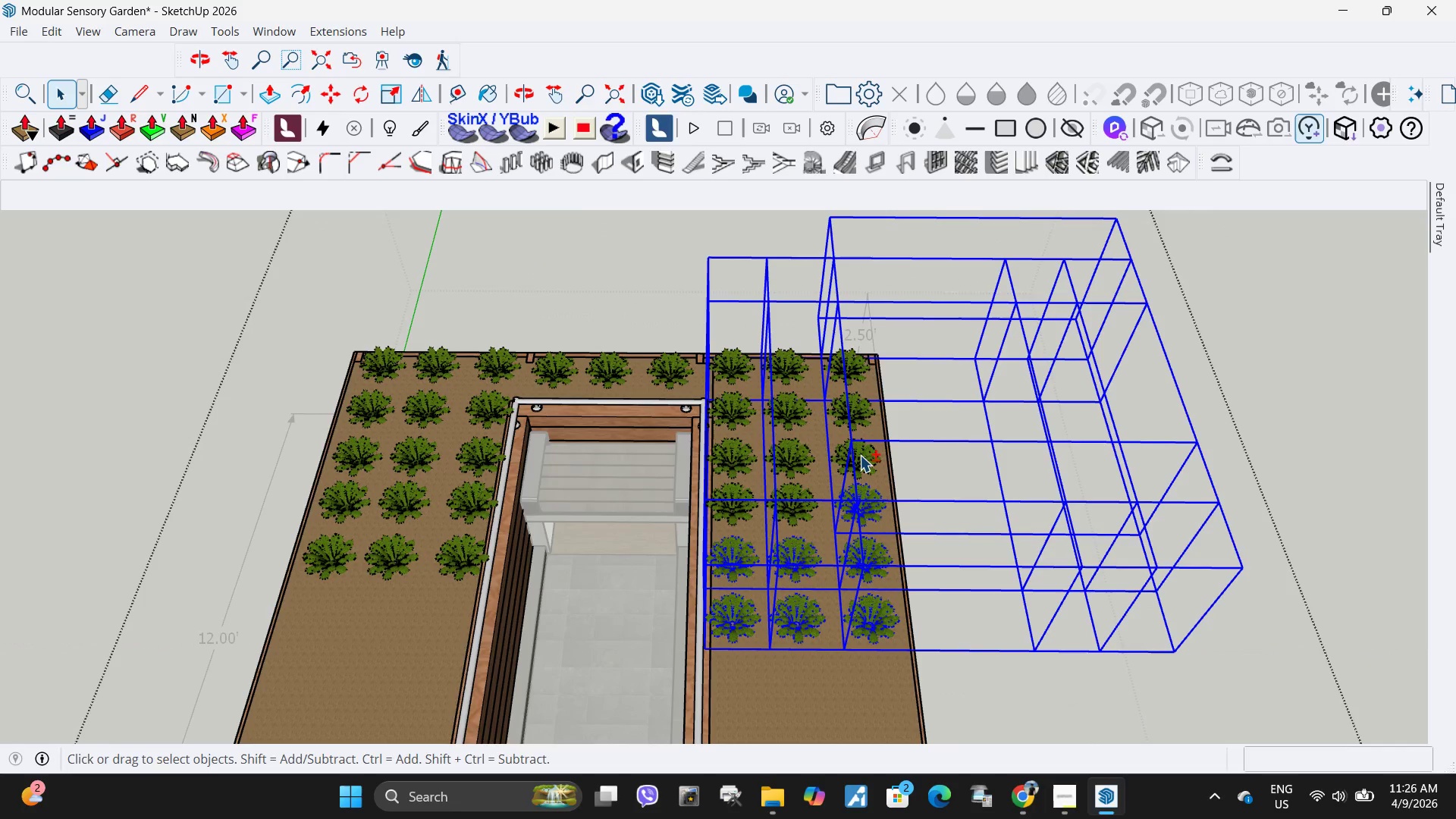 
hold_key(key=ShiftLeft, duration=1.5)
left_click([855, 410])
 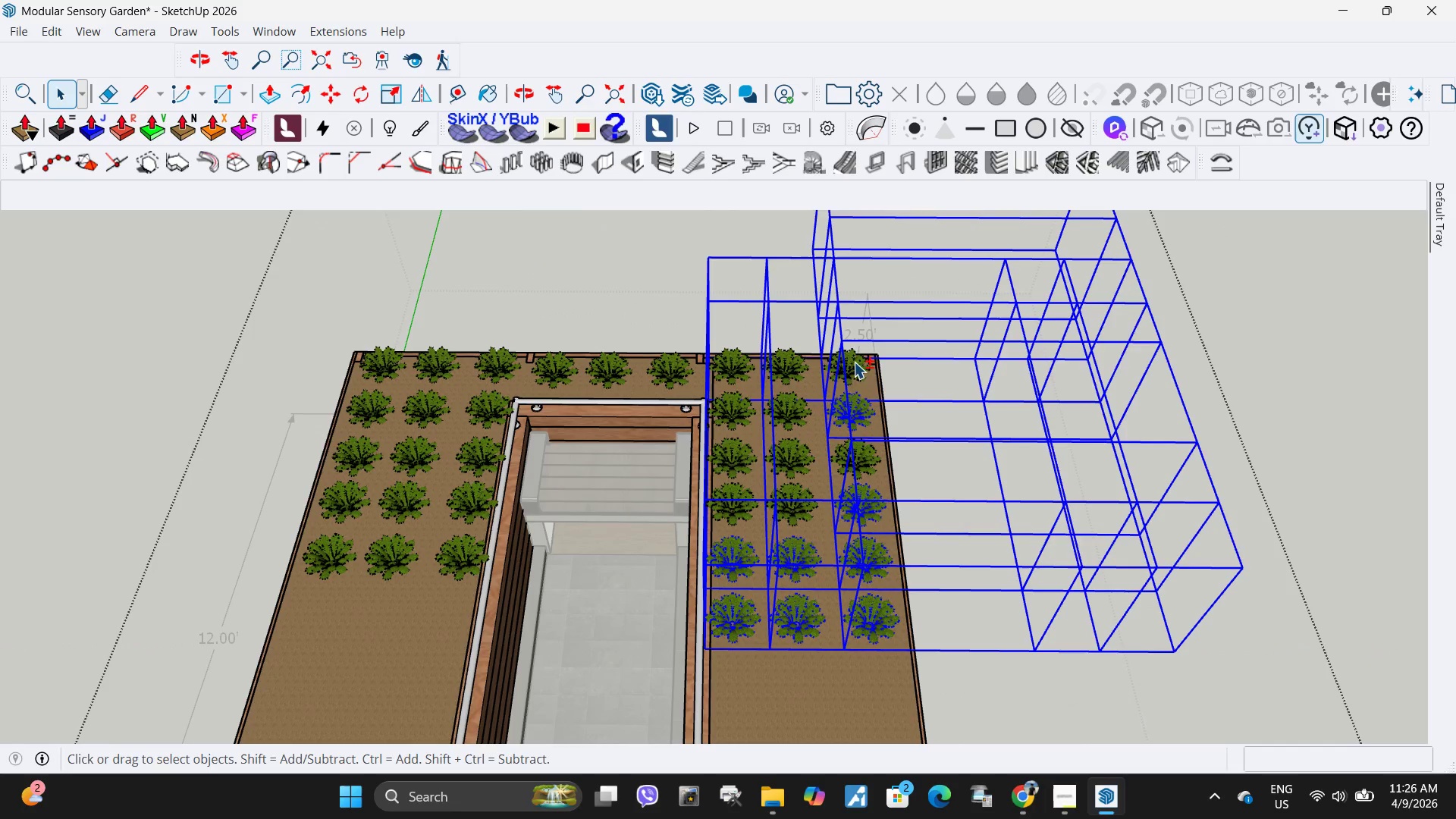 
left_click([855, 362])
 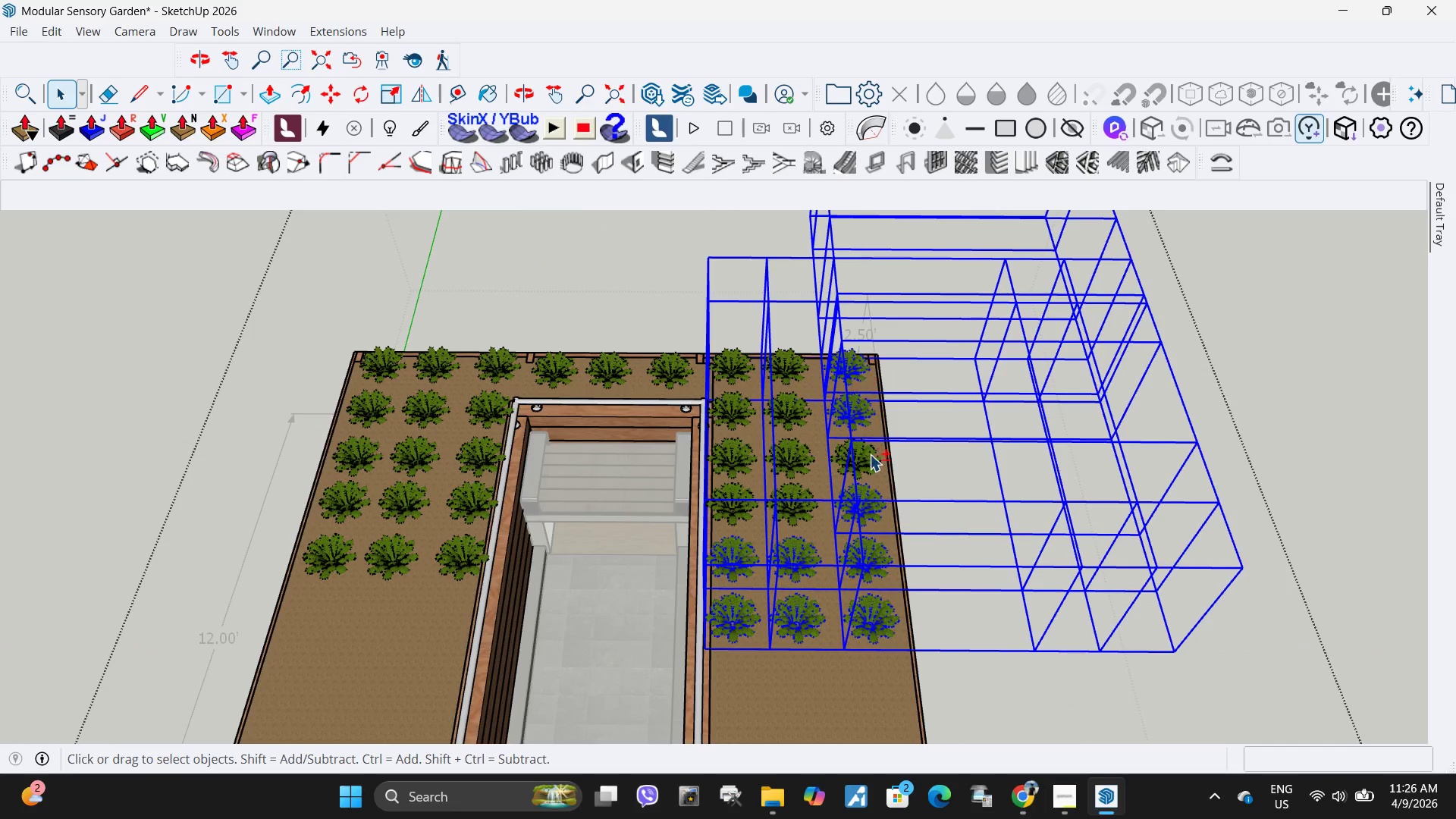 
hold_key(key=ShiftLeft, duration=1.52)
double_click([870, 454])
 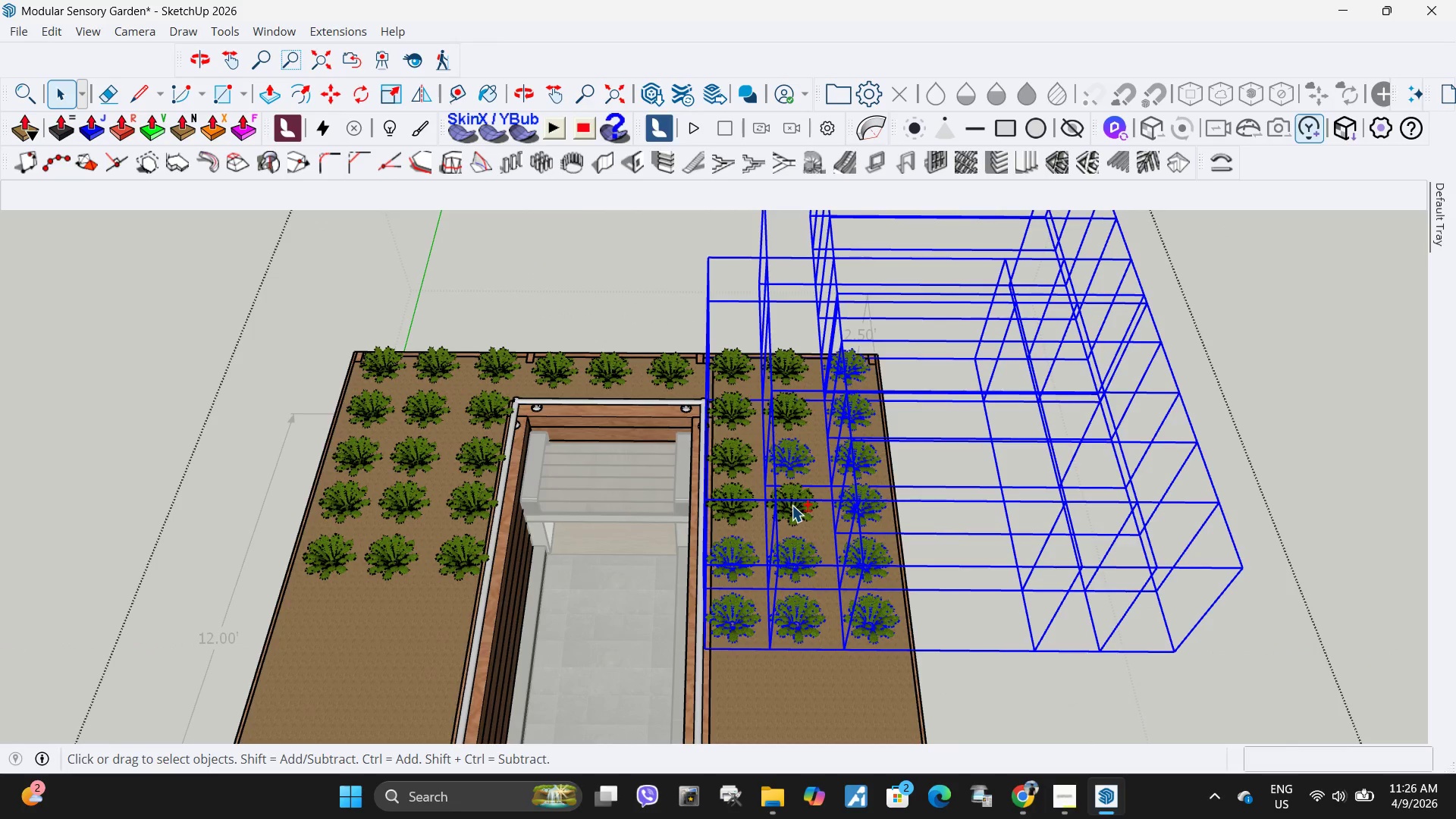 
triple_click([792, 505])
 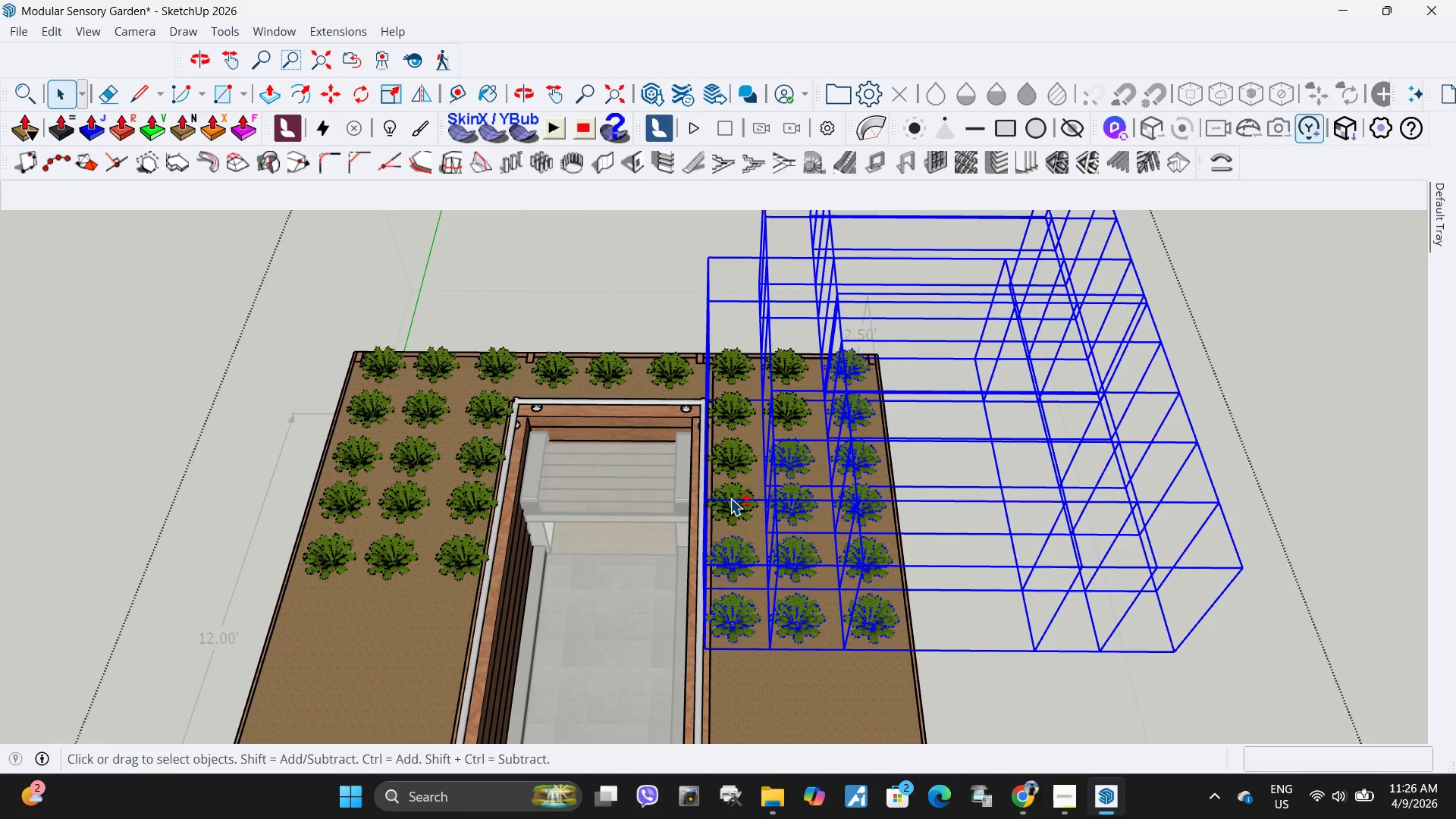 
hold_key(key=ShiftLeft, duration=1.52)
triple_click([730, 498])
 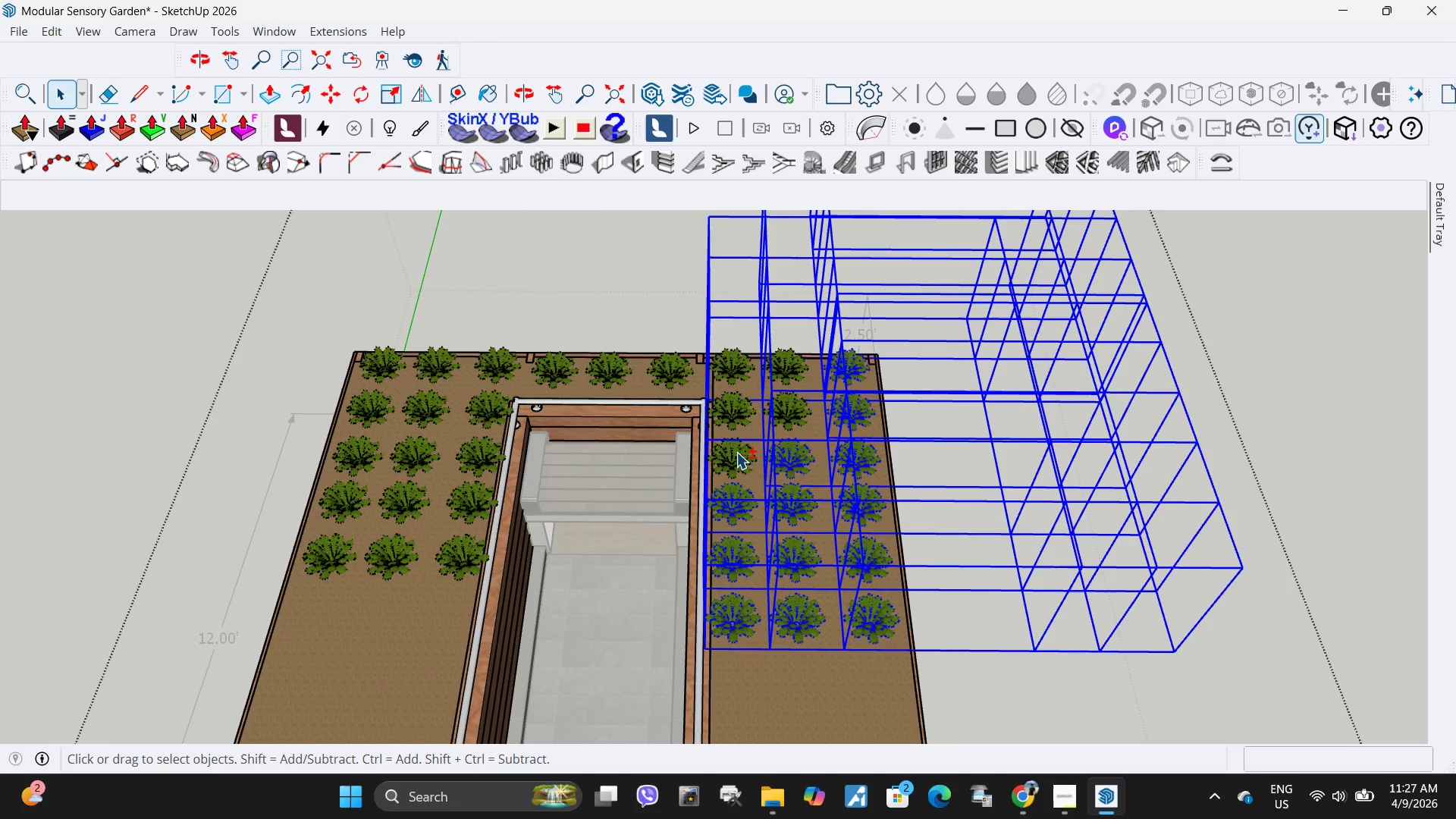 
triple_click([736, 452])
 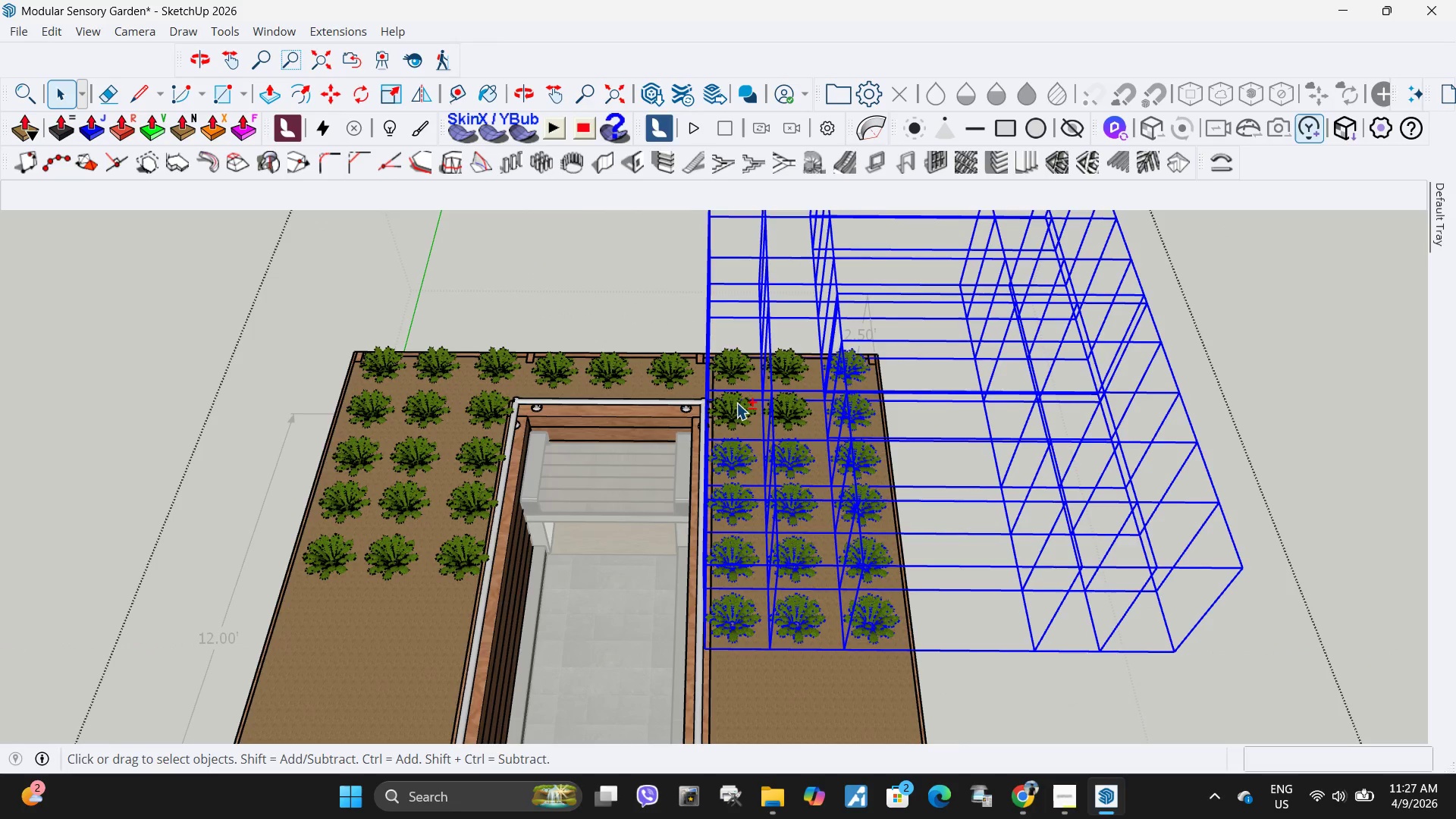 
triple_click([736, 403])
 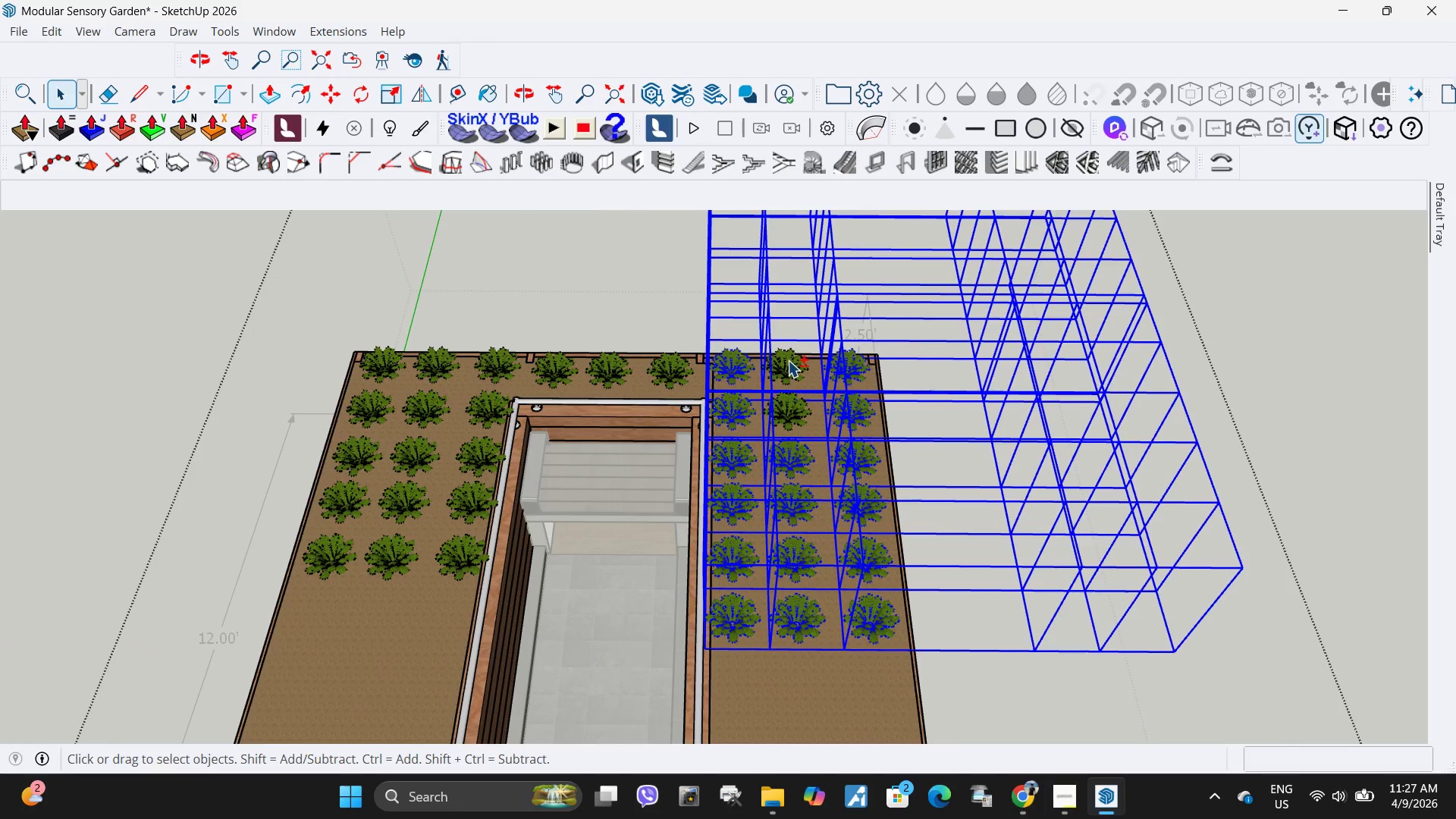 
hold_key(key=ShiftLeft, duration=1.51)
triple_click([788, 360])
 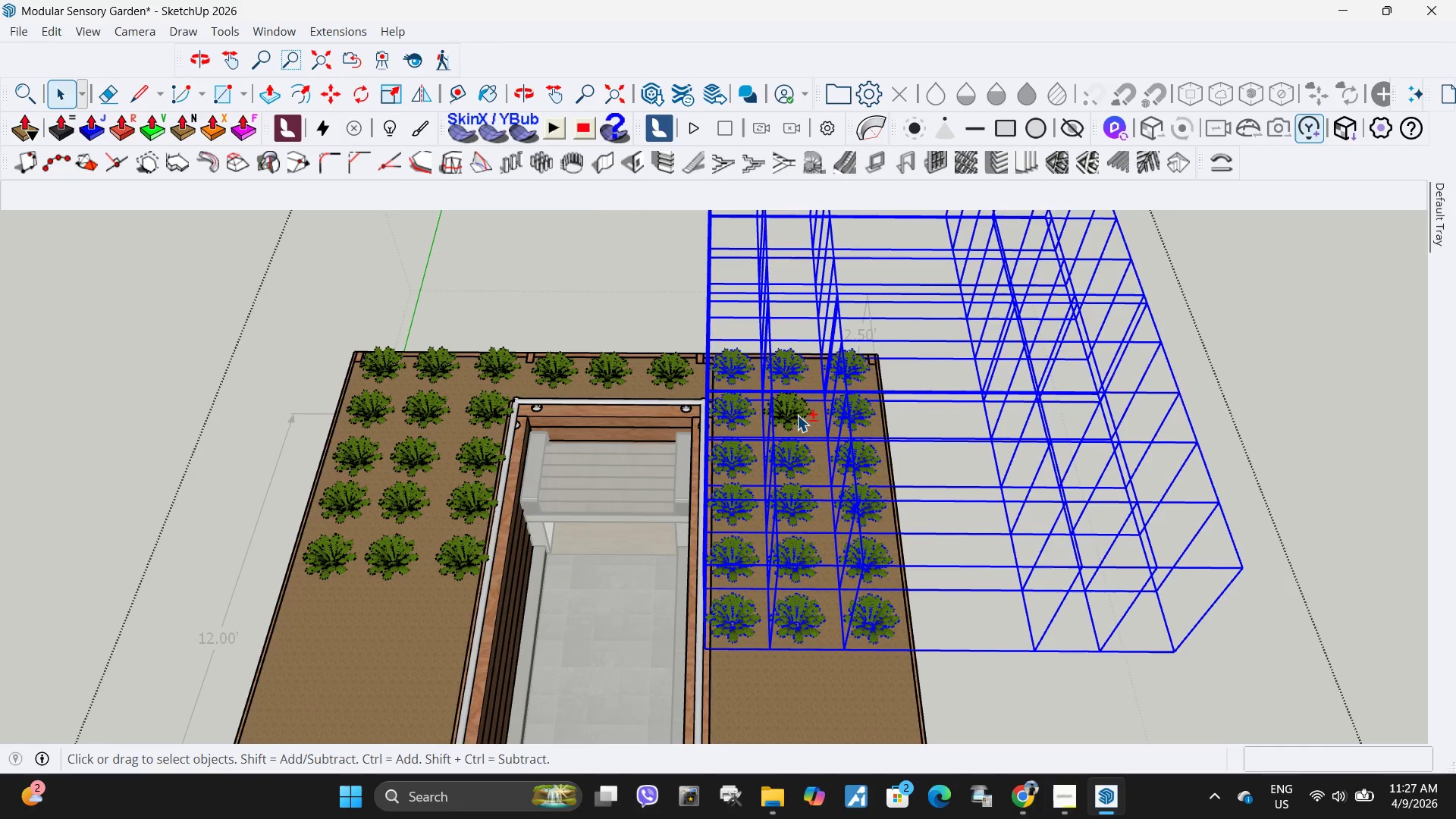 
left_click([797, 415])
 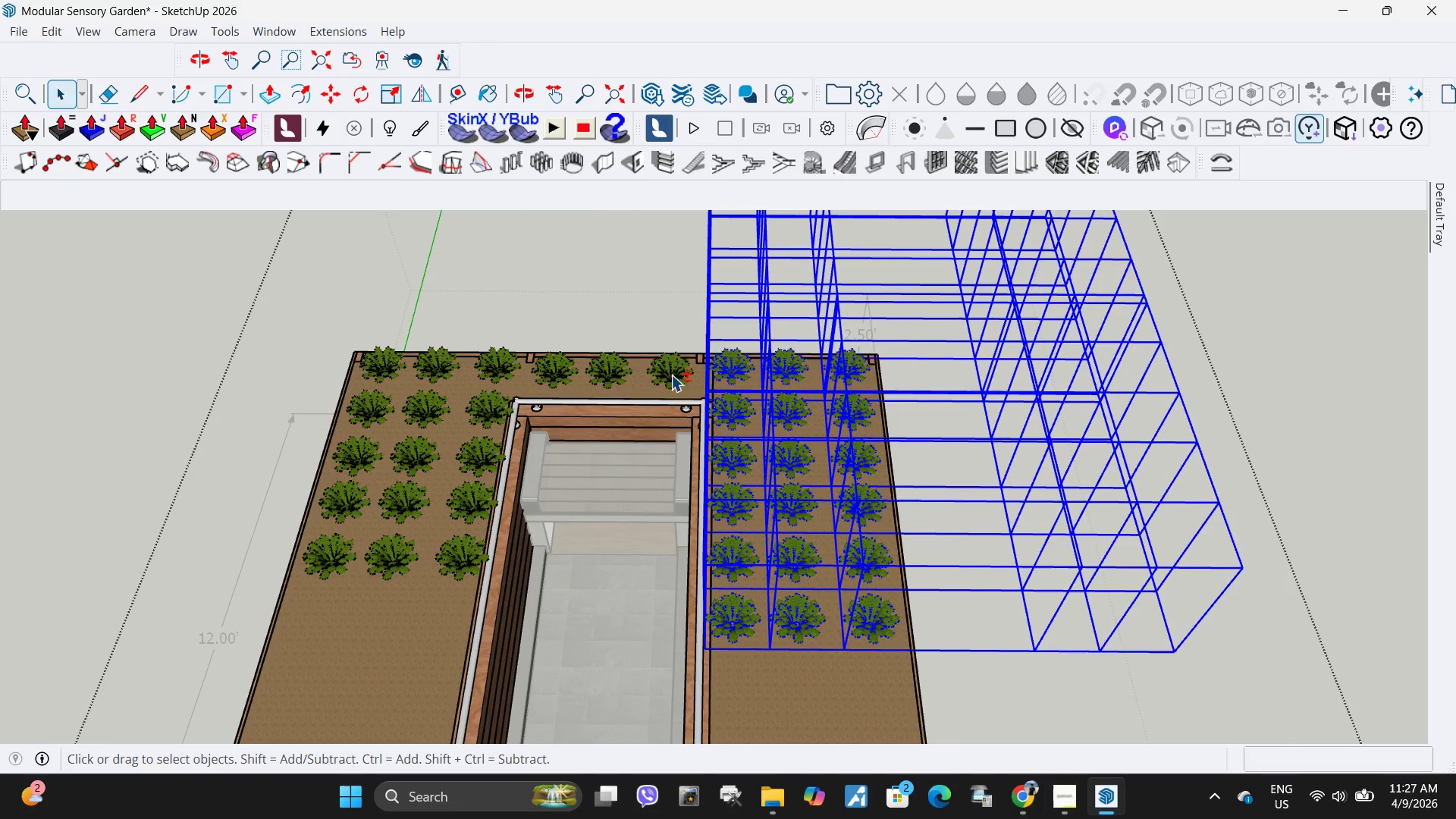 
left_click([671, 375])
 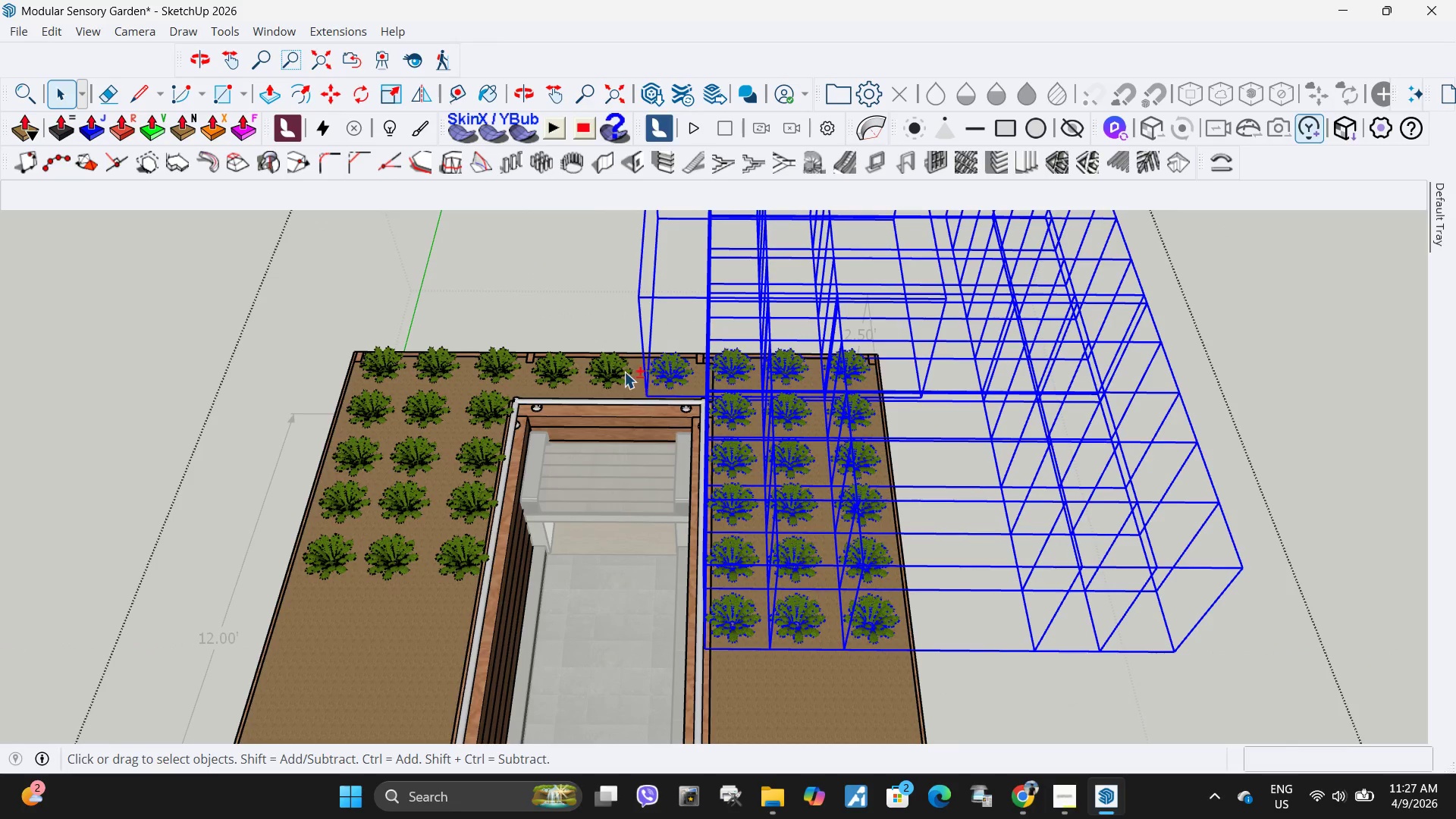 
hold_key(key=ShiftLeft, duration=1.52)
double_click([622, 372])
 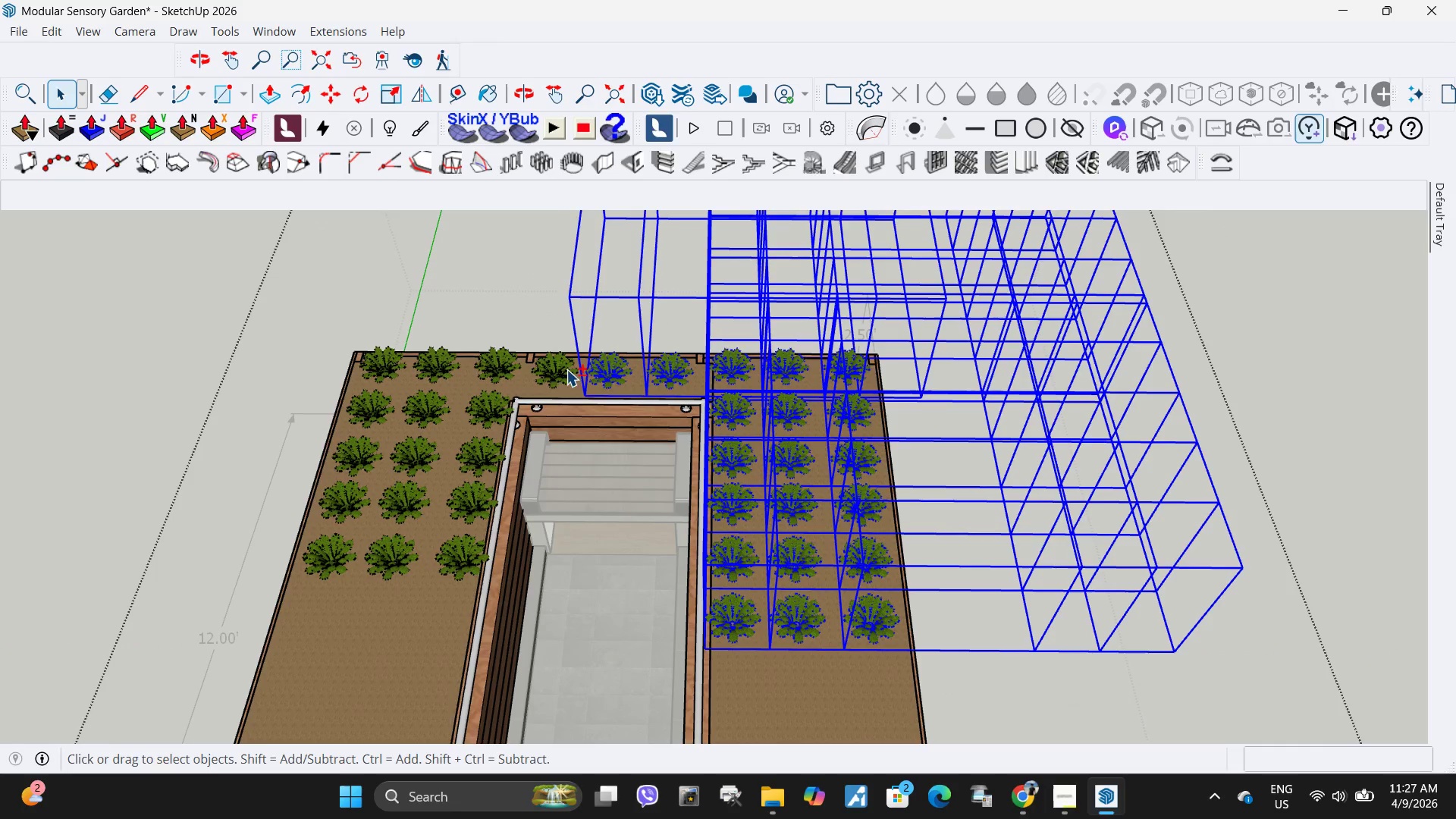 
triple_click([566, 369])
 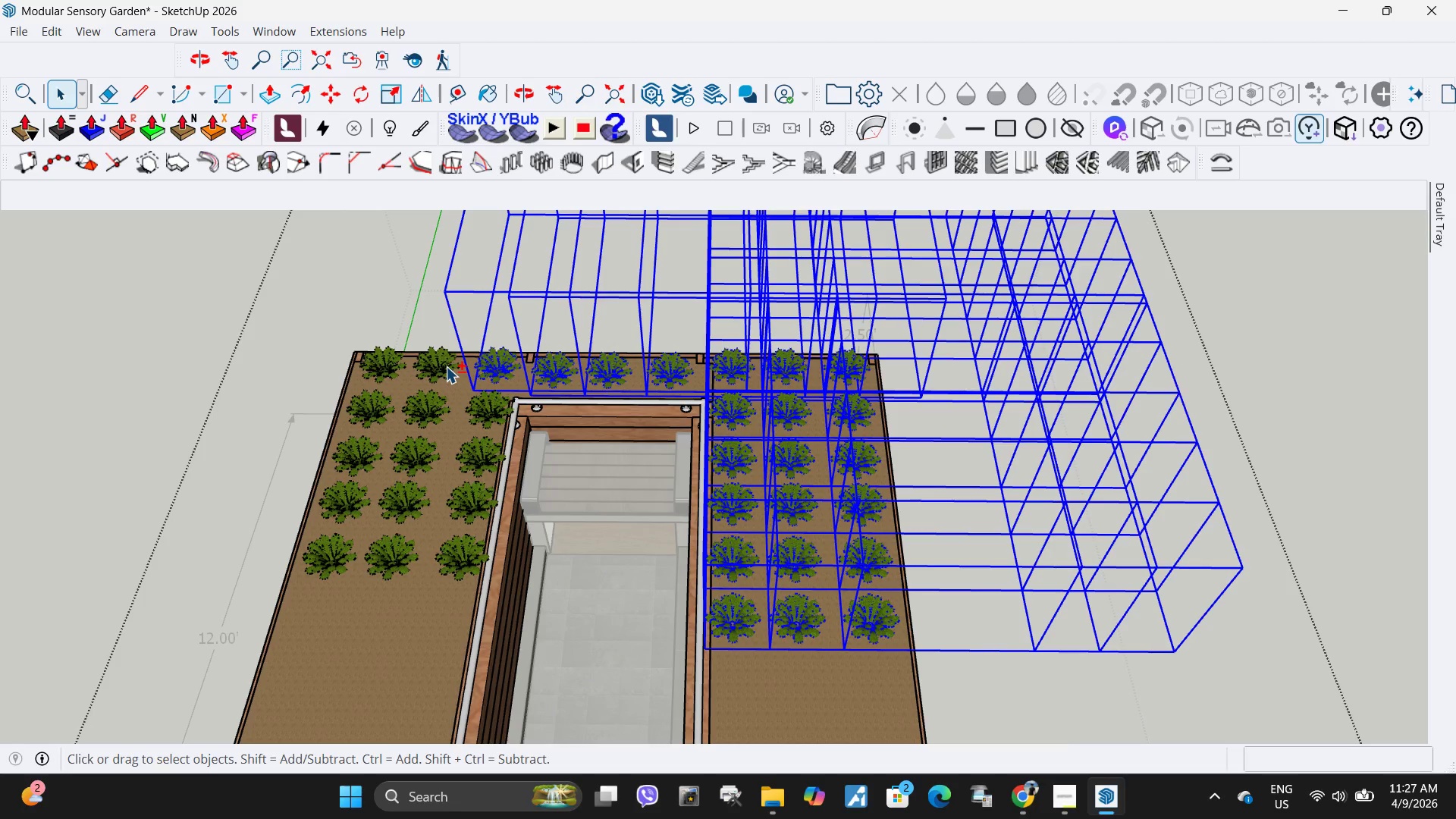 
triple_click([445, 366])
 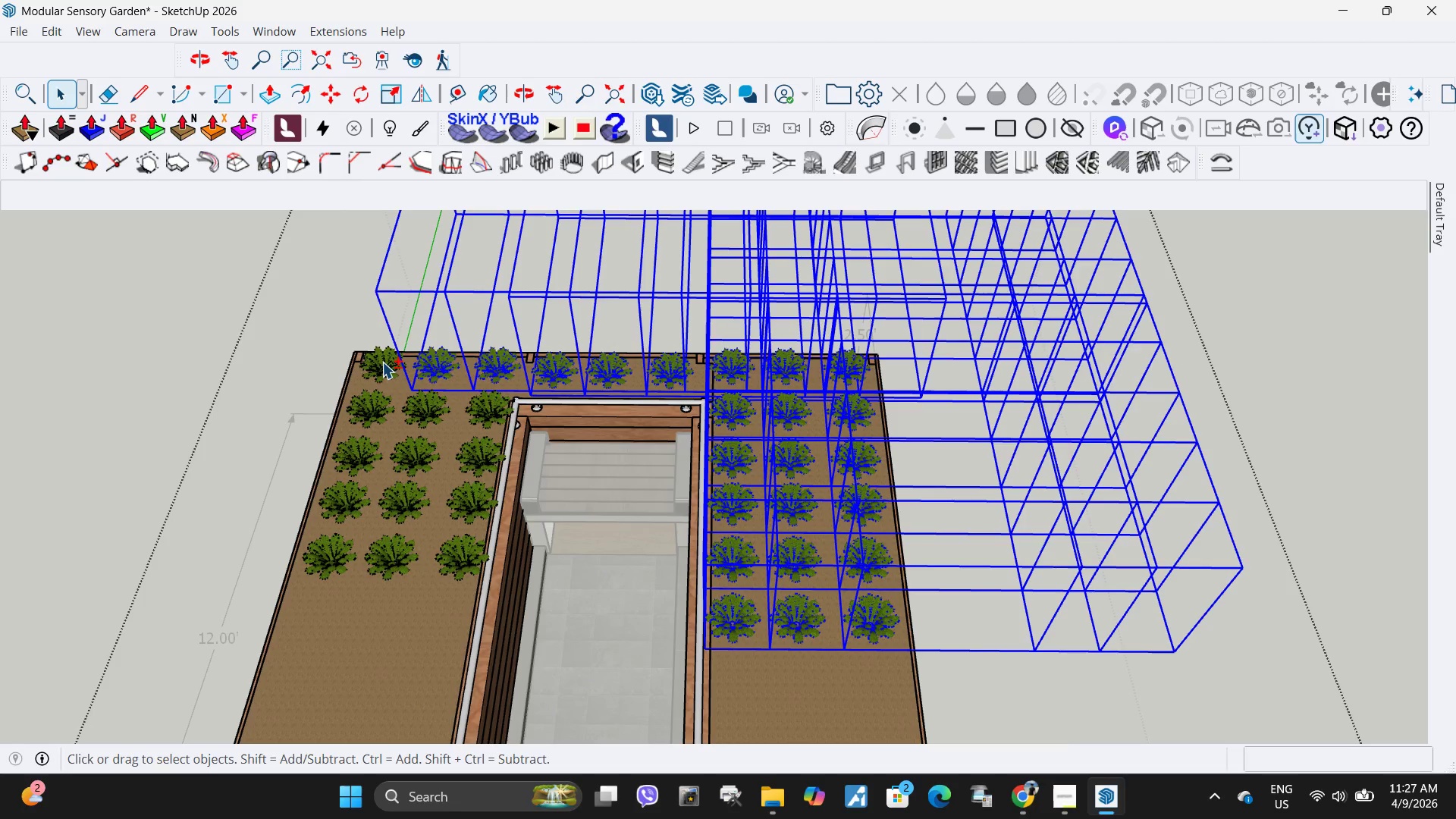 
hold_key(key=ShiftLeft, duration=0.5)
triple_click([382, 362])
 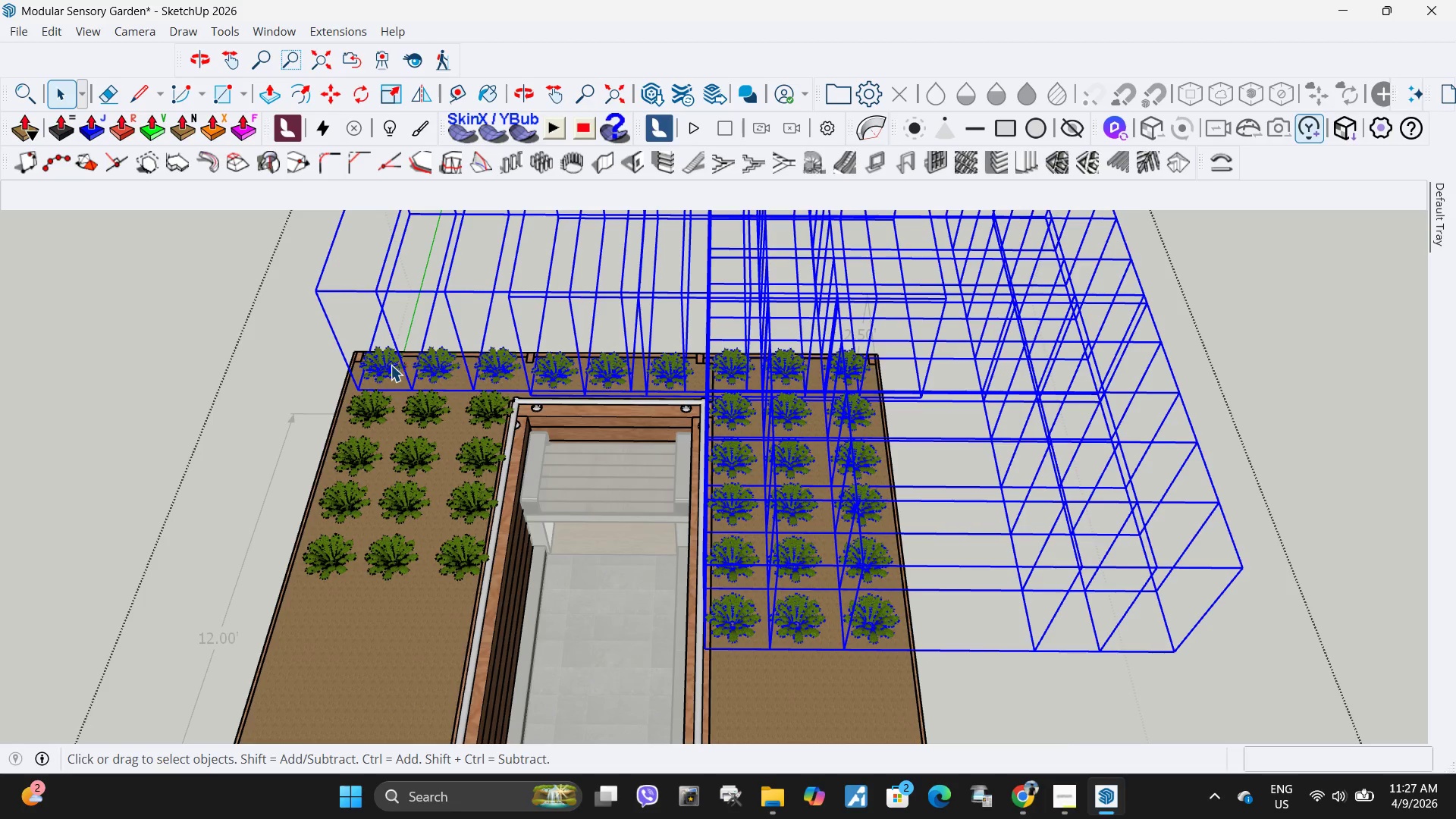 
hold_key(key=ShiftLeft, duration=1.91)
 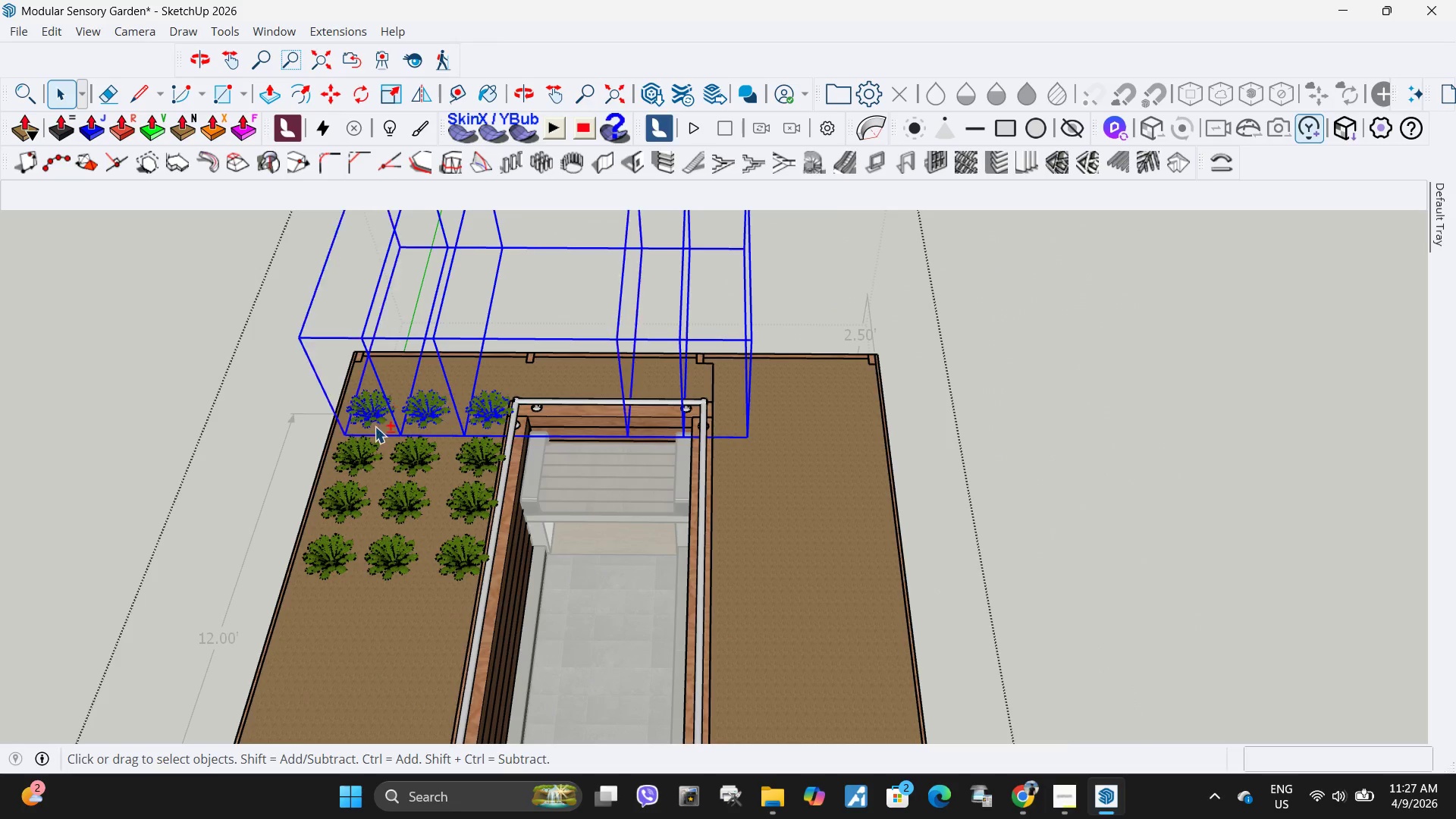 
key(Delete)
 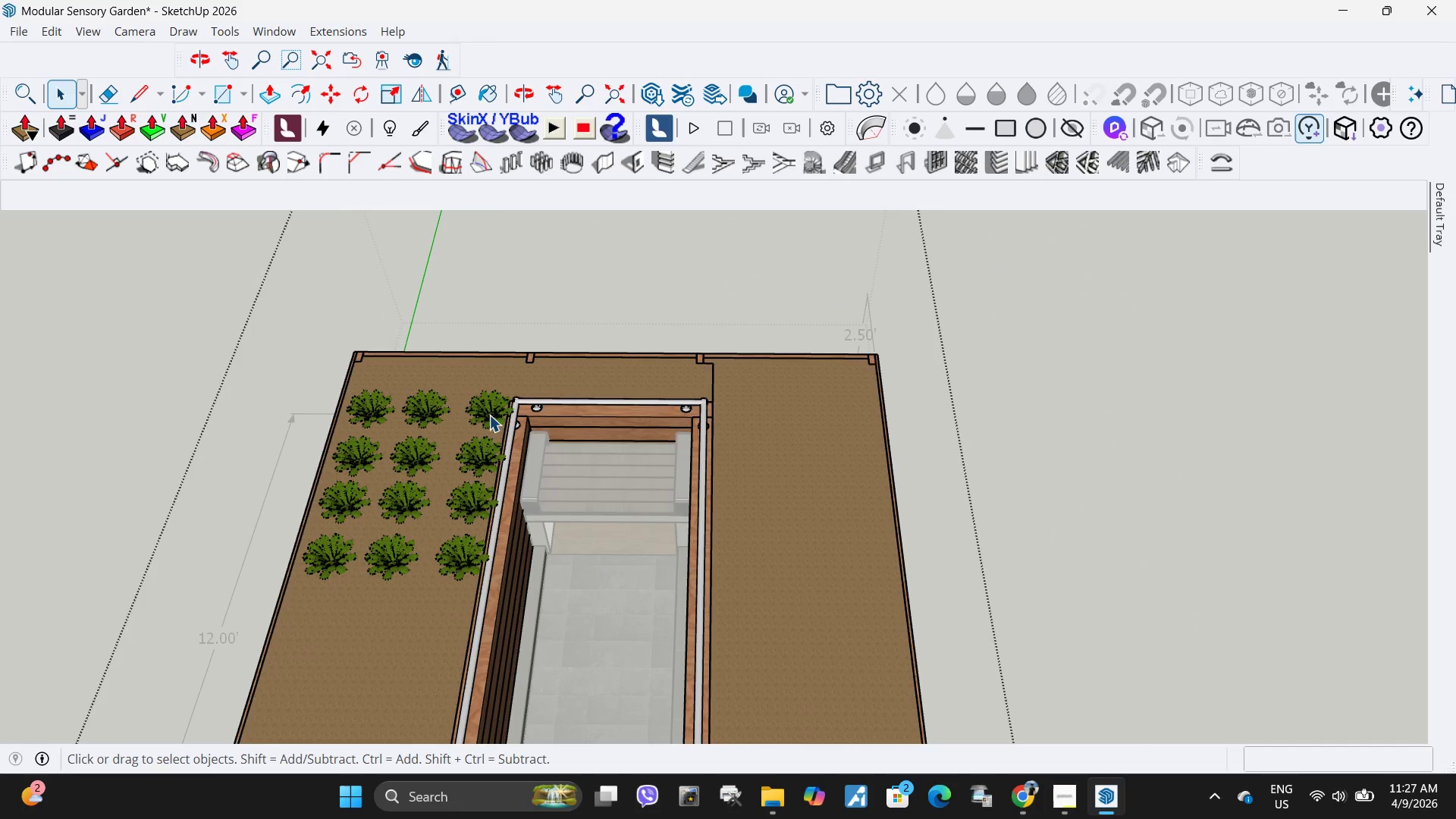 
left_click([489, 413])
 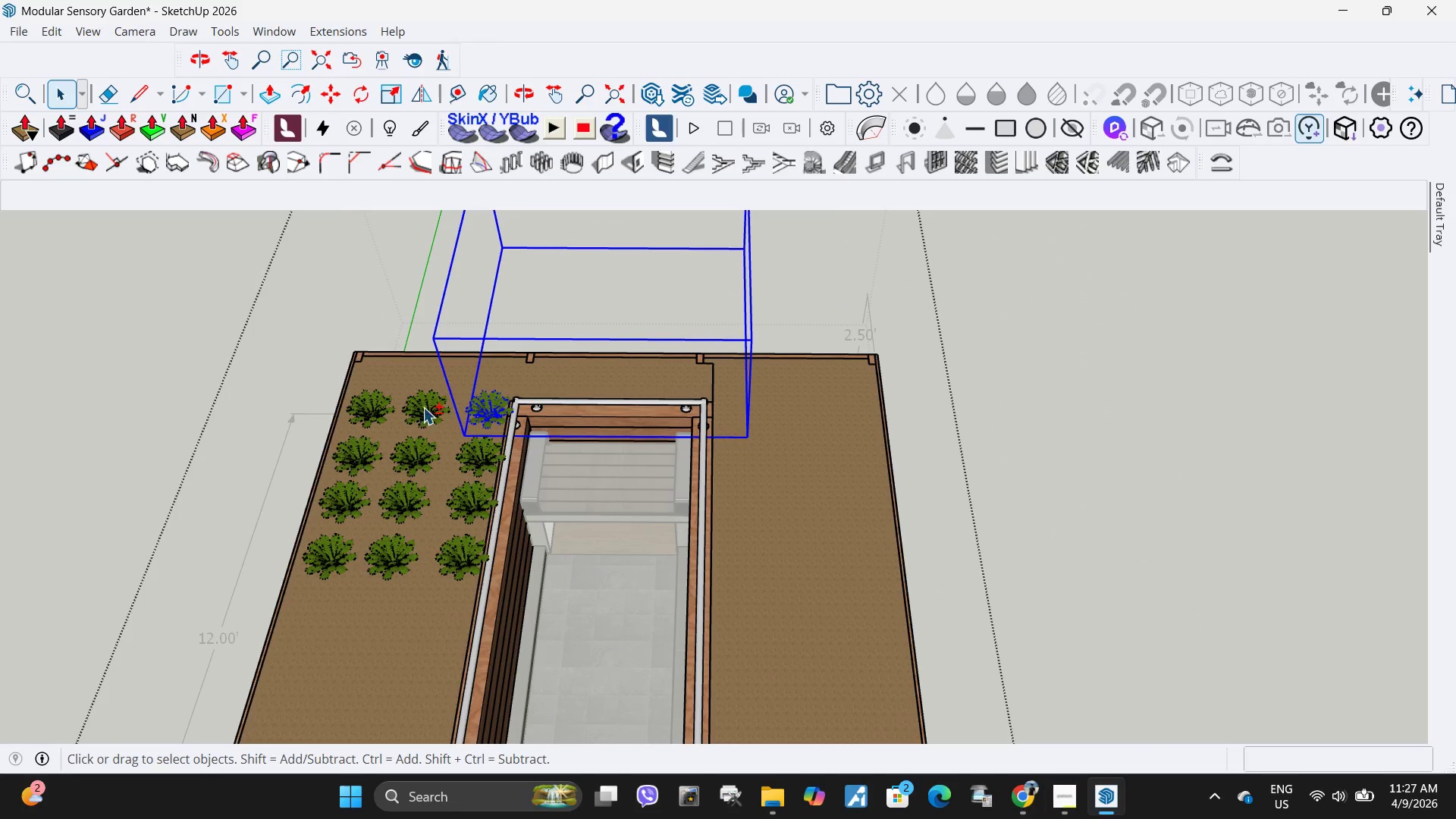 
hold_key(key=ShiftLeft, duration=1.52)
left_click([423, 407])
 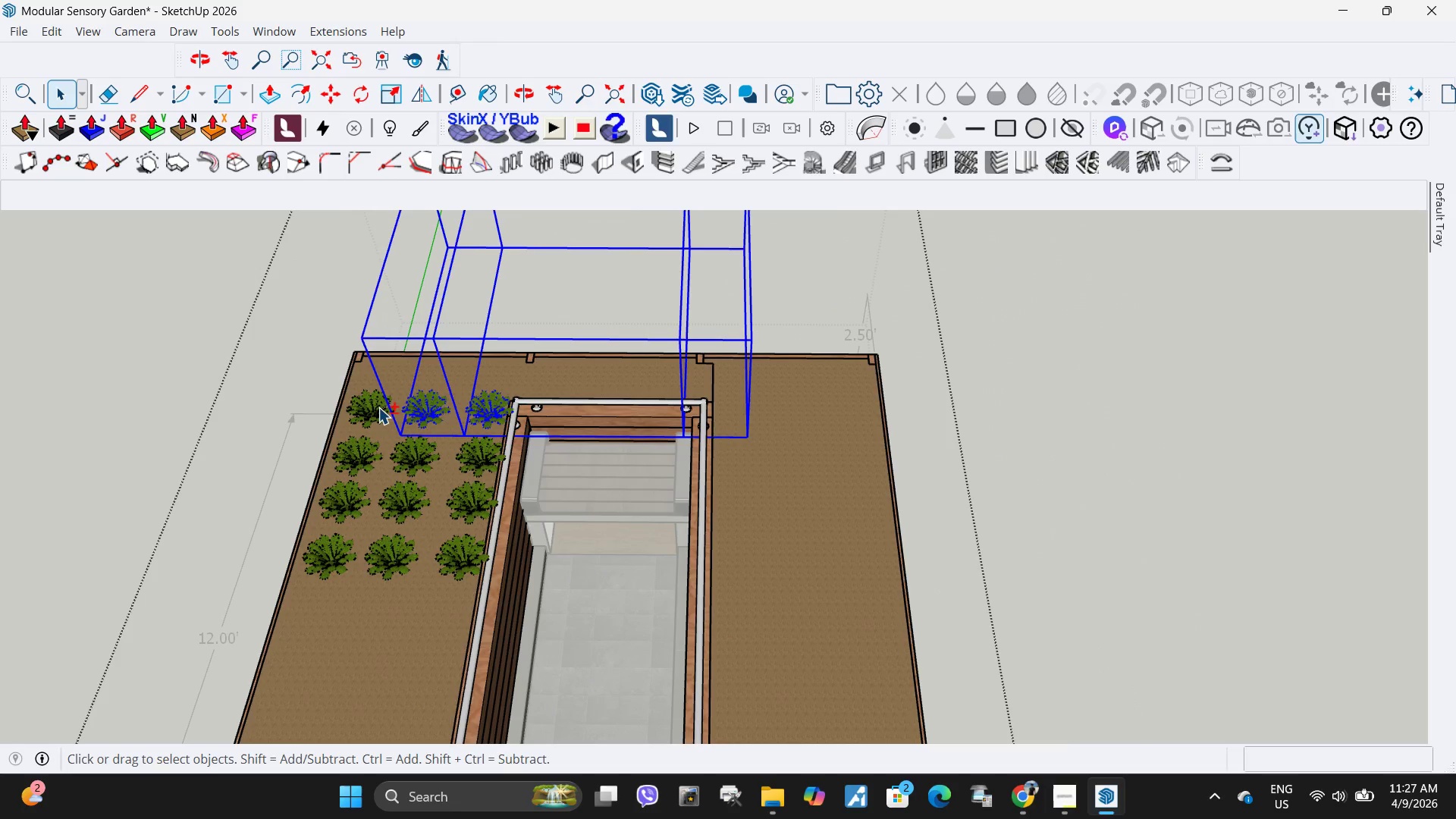 
double_click([378, 407])
 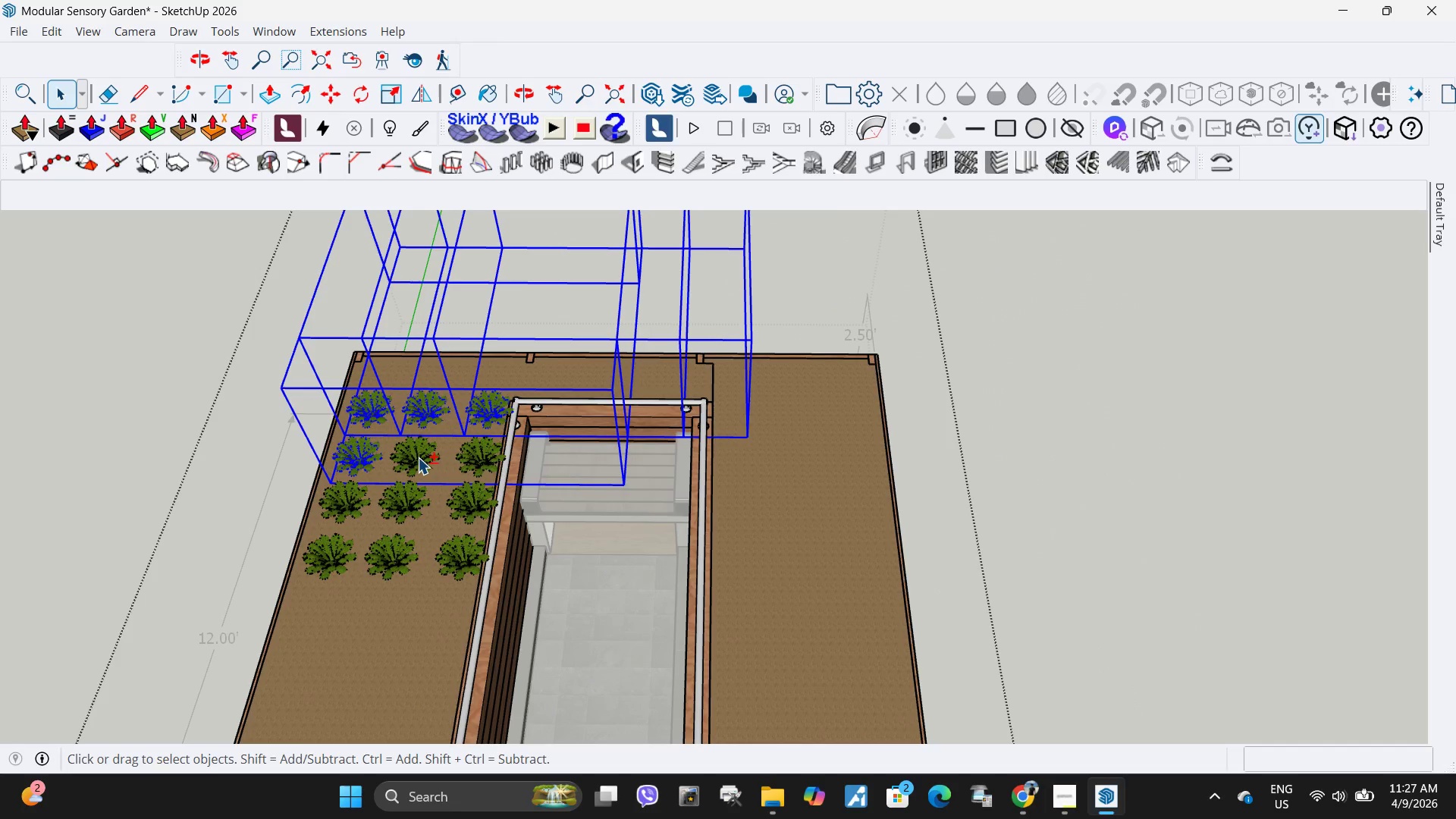 
triple_click([418, 457])
 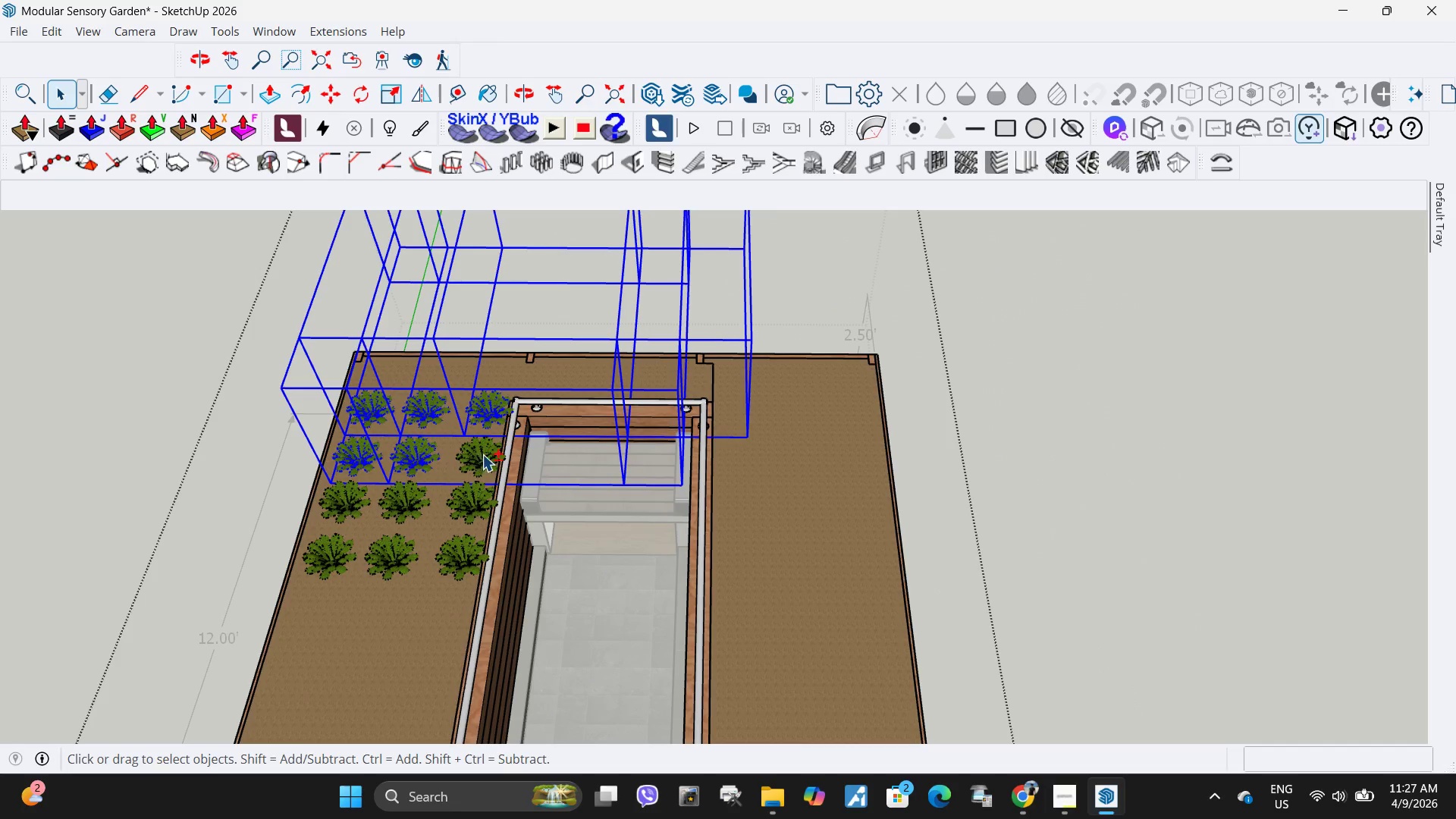 
hold_key(key=ShiftLeft, duration=1.51)
triple_click([482, 454])
 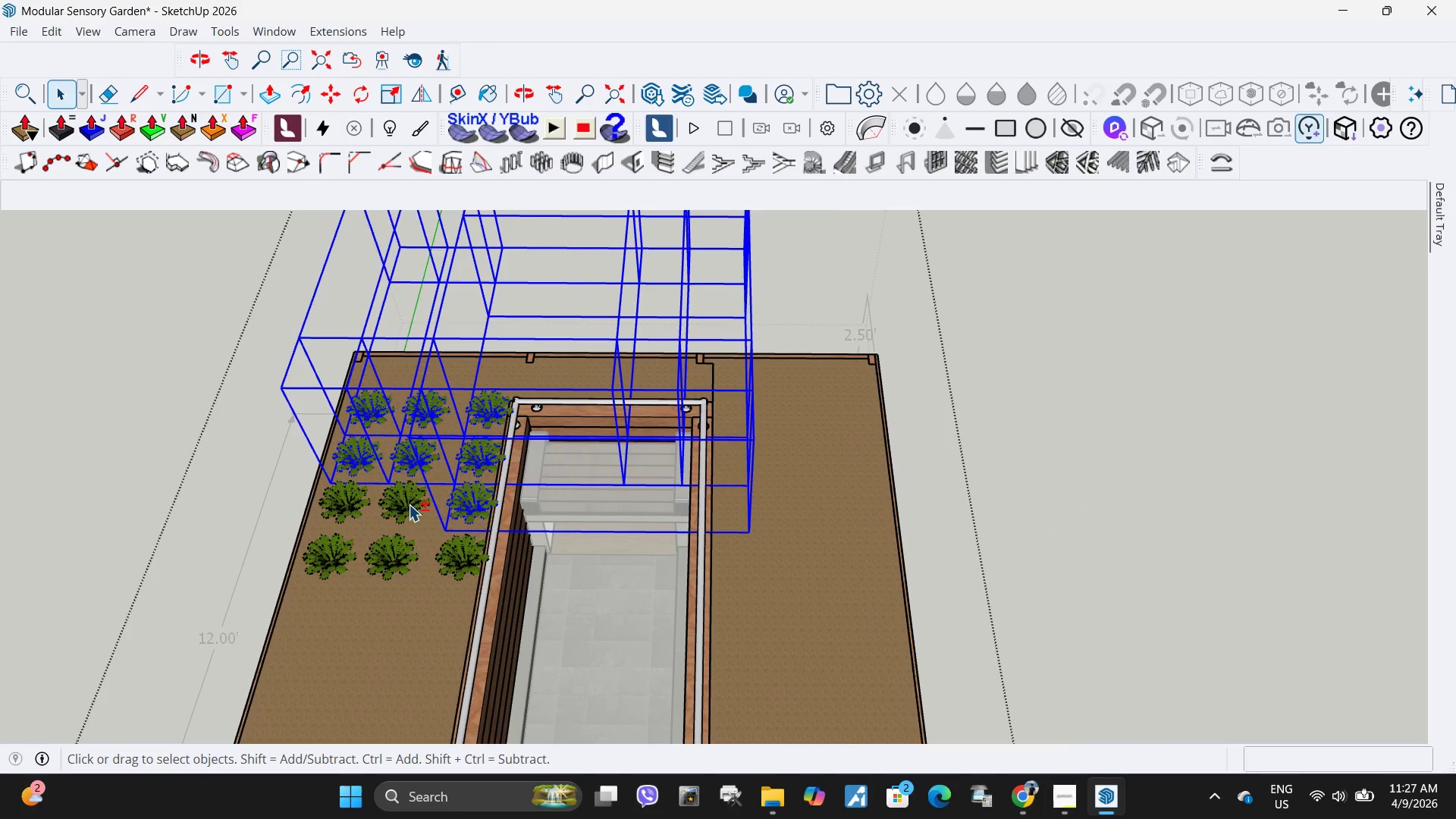 
triple_click([409, 504])
 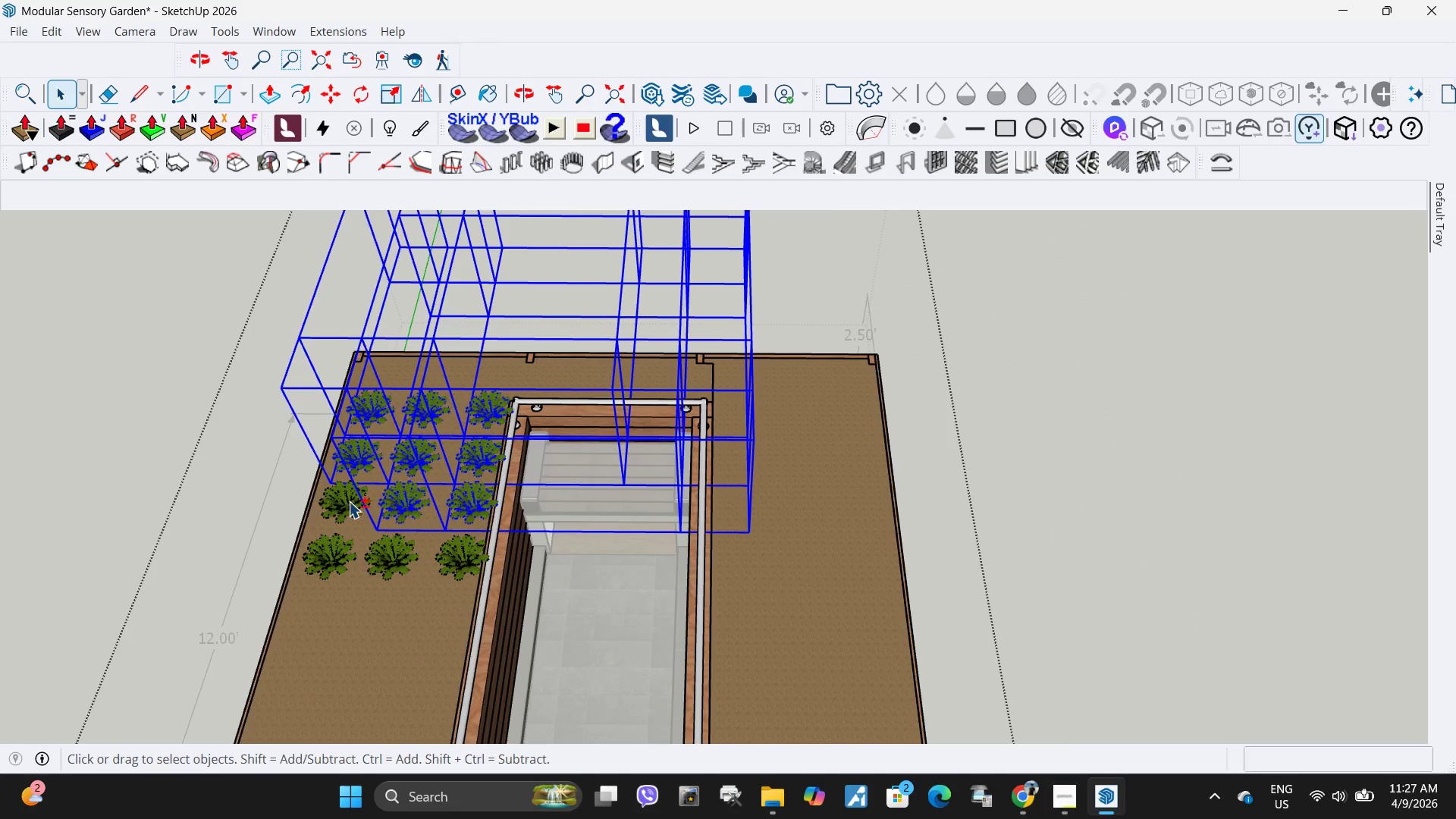 
hold_key(key=ShiftLeft, duration=1.5)
left_click([400, 552])
 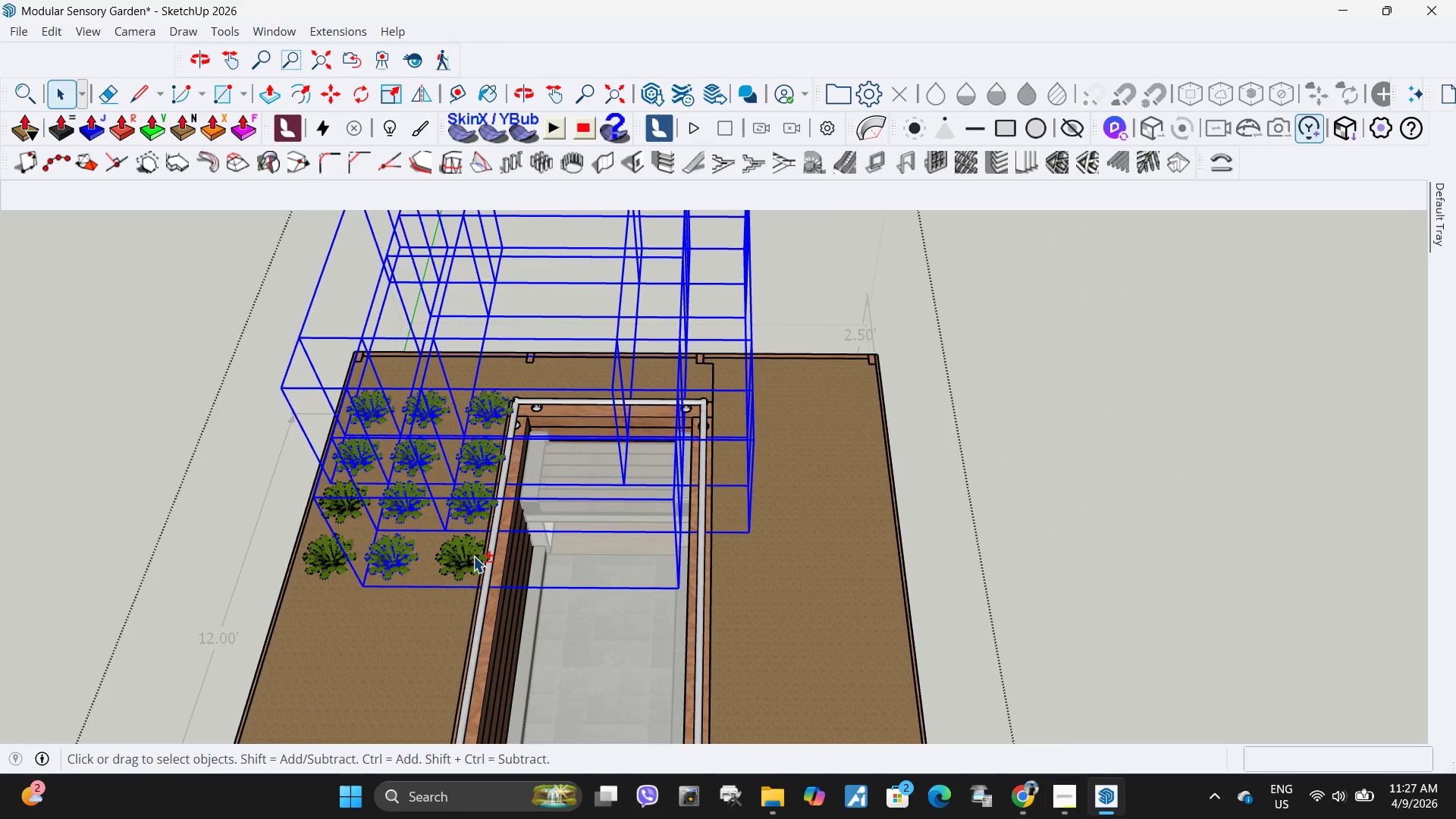 
hold_key(key=ShiftLeft, duration=1.5)
left_click([468, 550])
 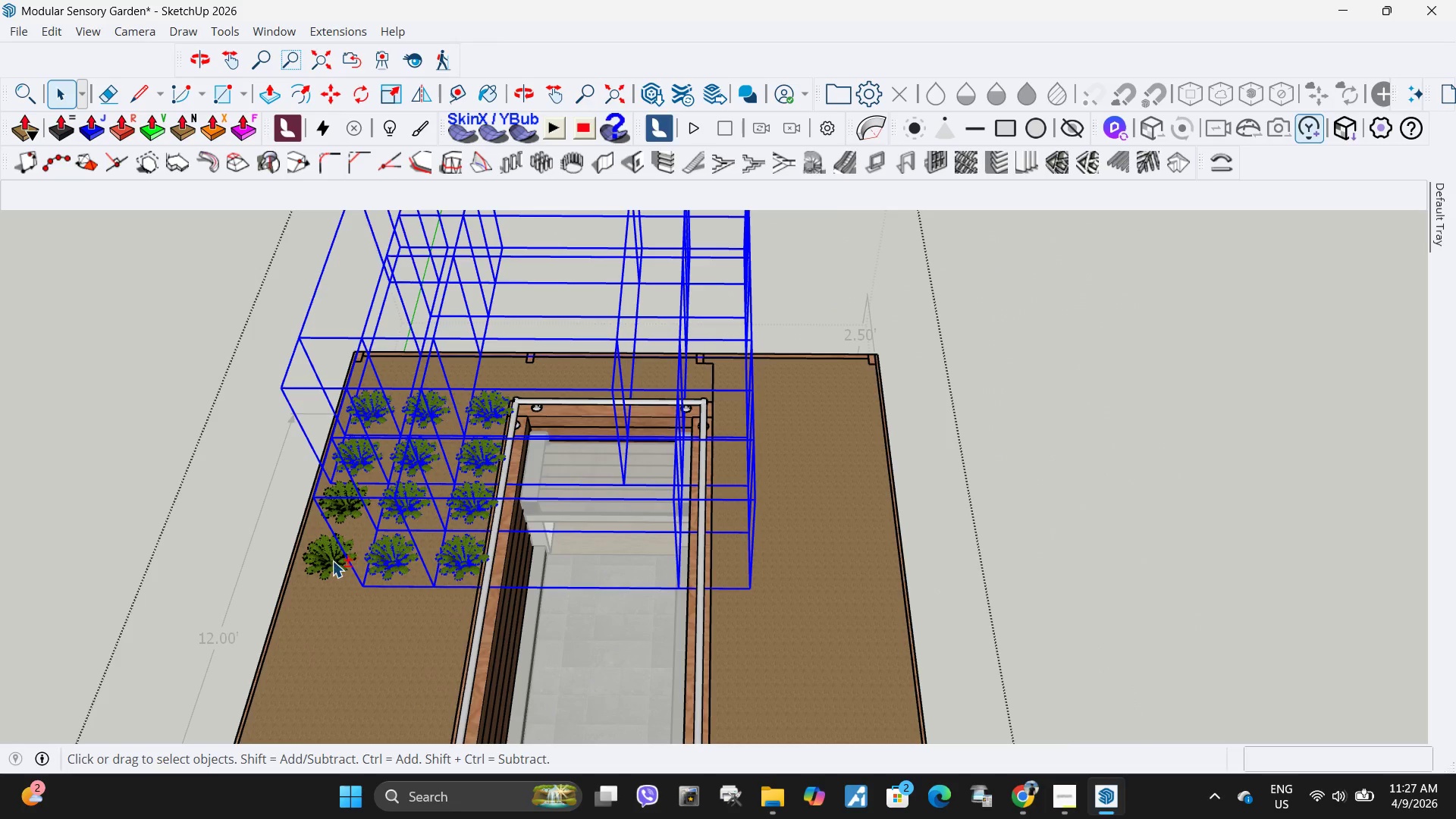 
hold_key(key=ShiftLeft, duration=1.17)
left_click([350, 512])
 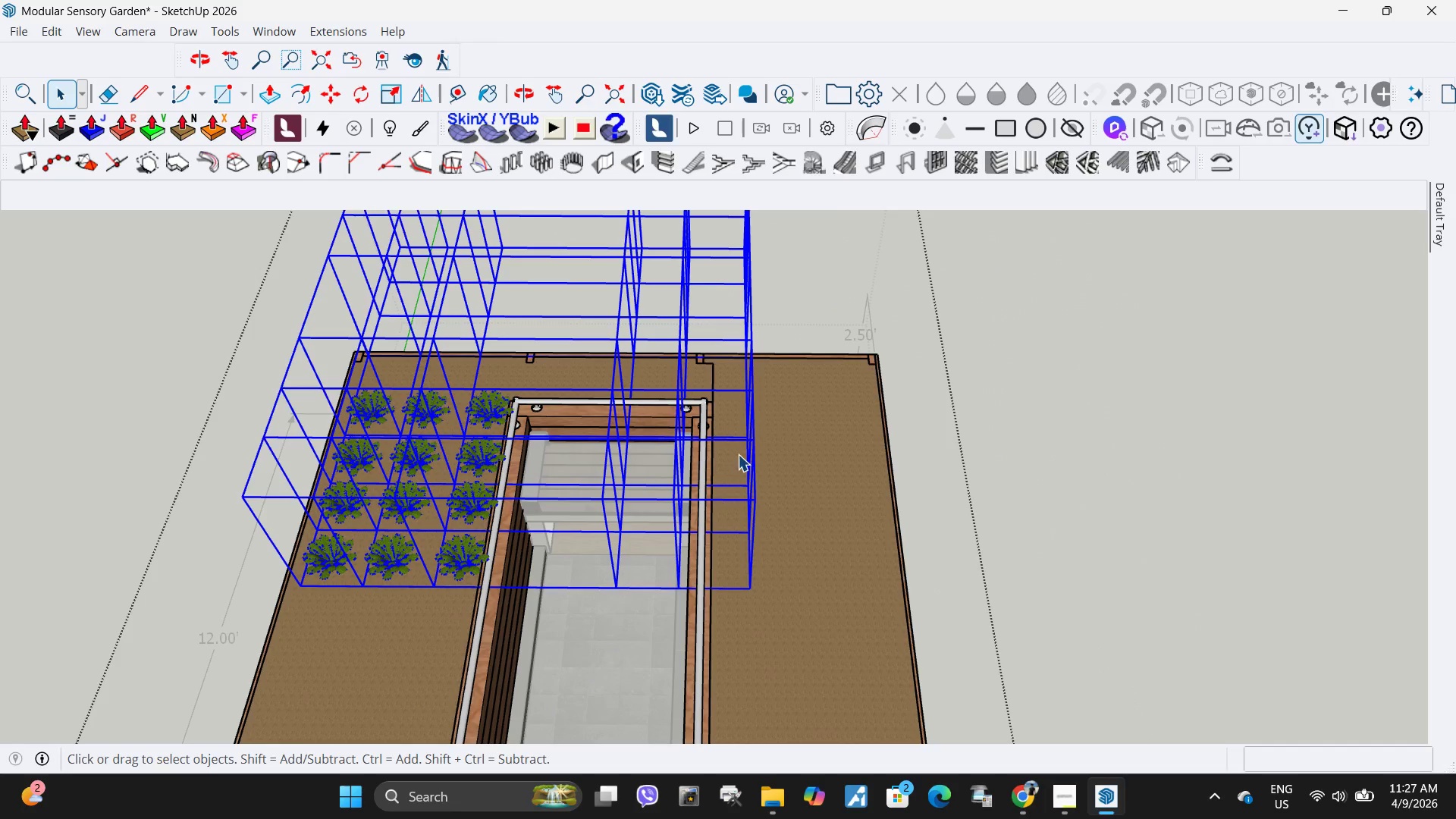 
key(Delete)
 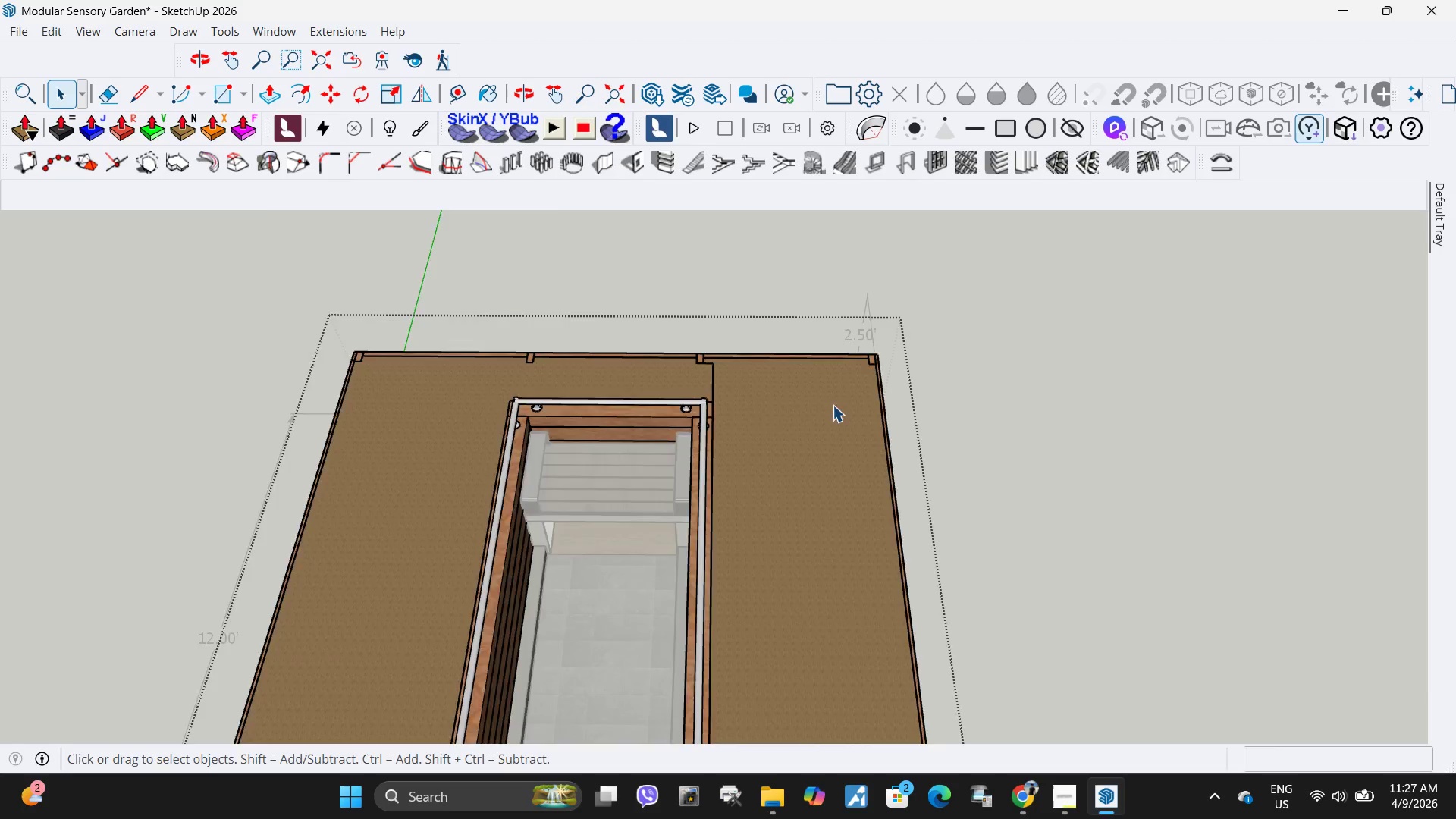 
scroll: coordinate [909, 353], scroll_direction: down, amount: 11.0
 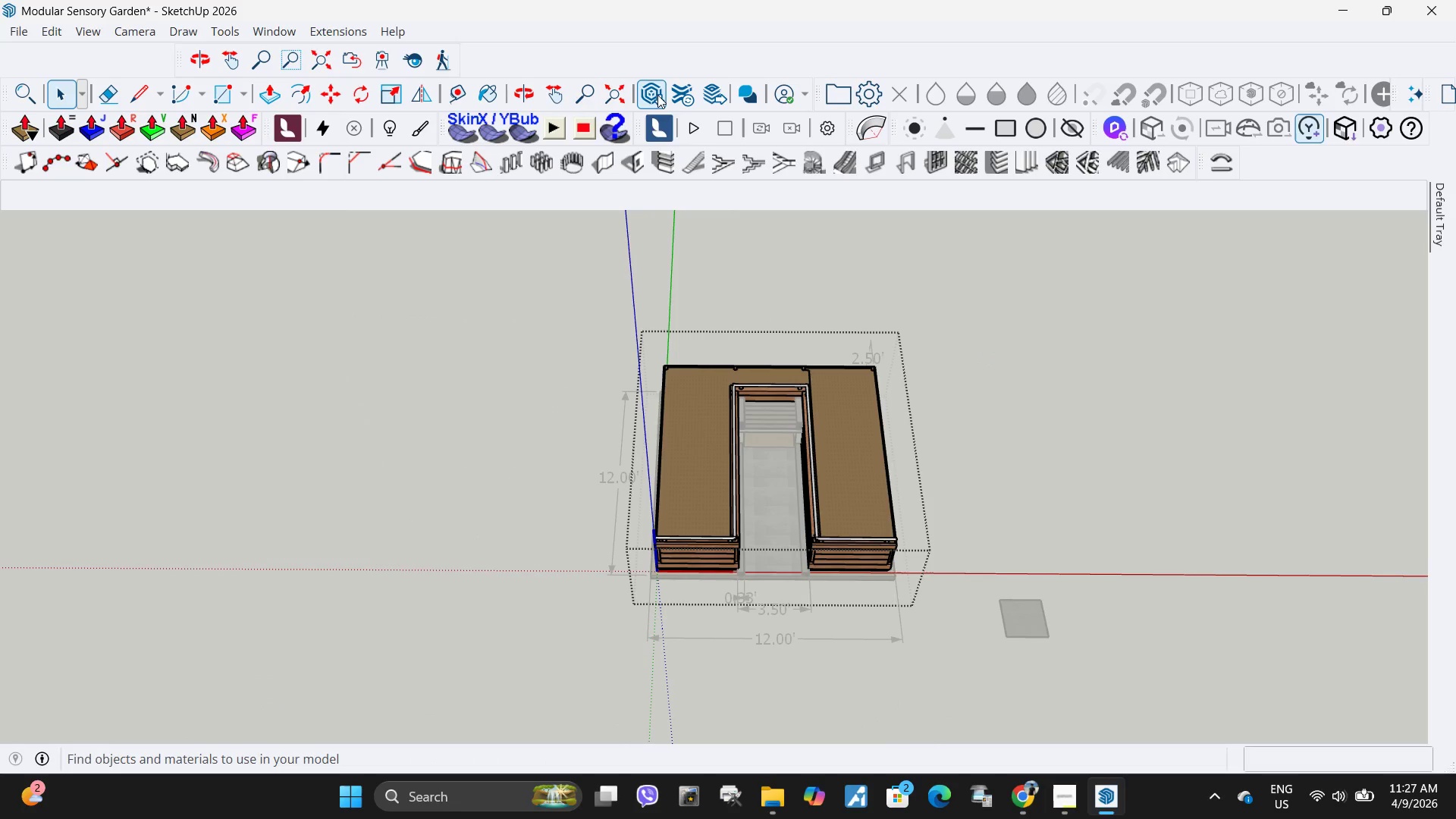 
double_click([657, 95])
 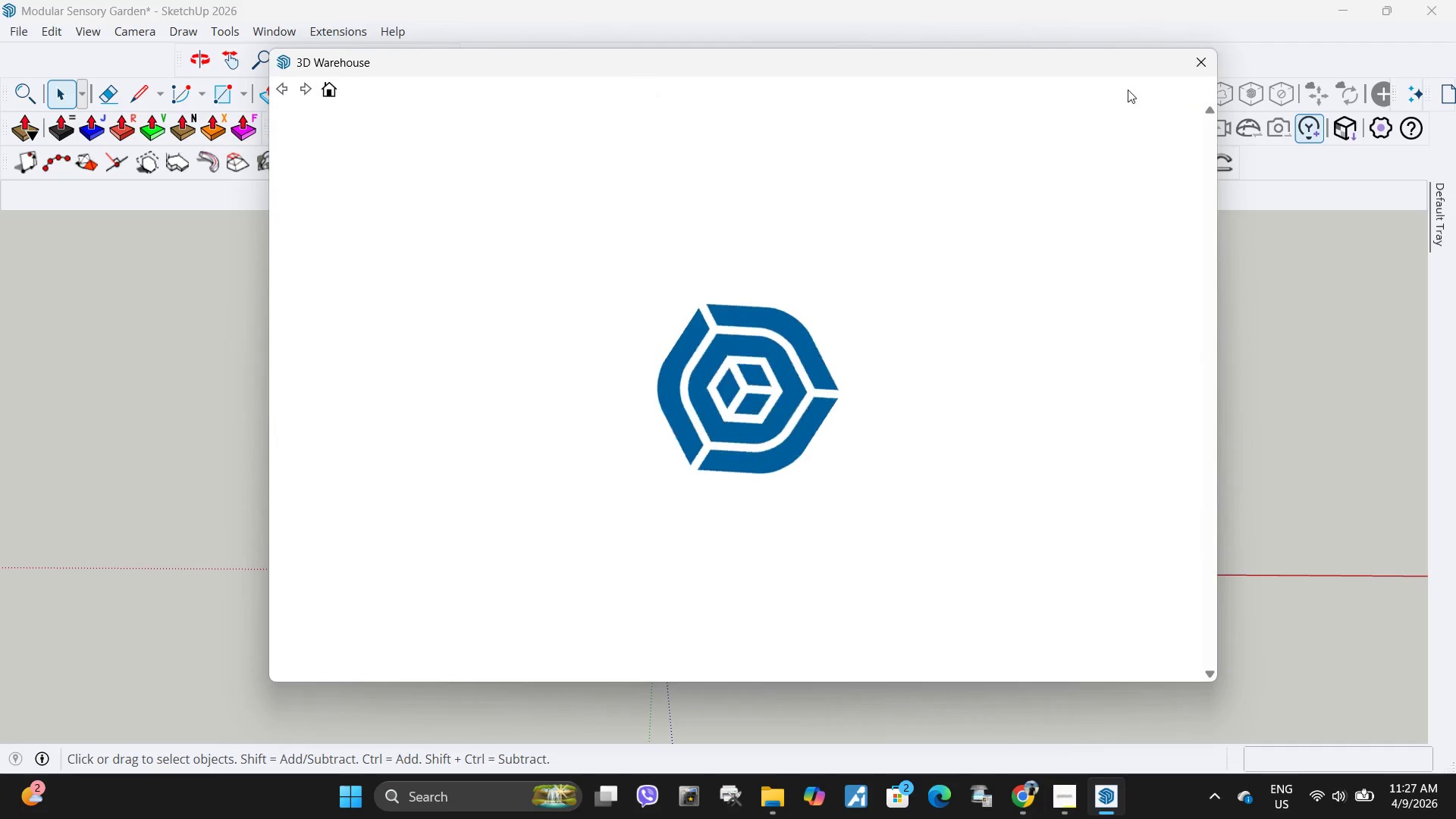 
key(Escape)
 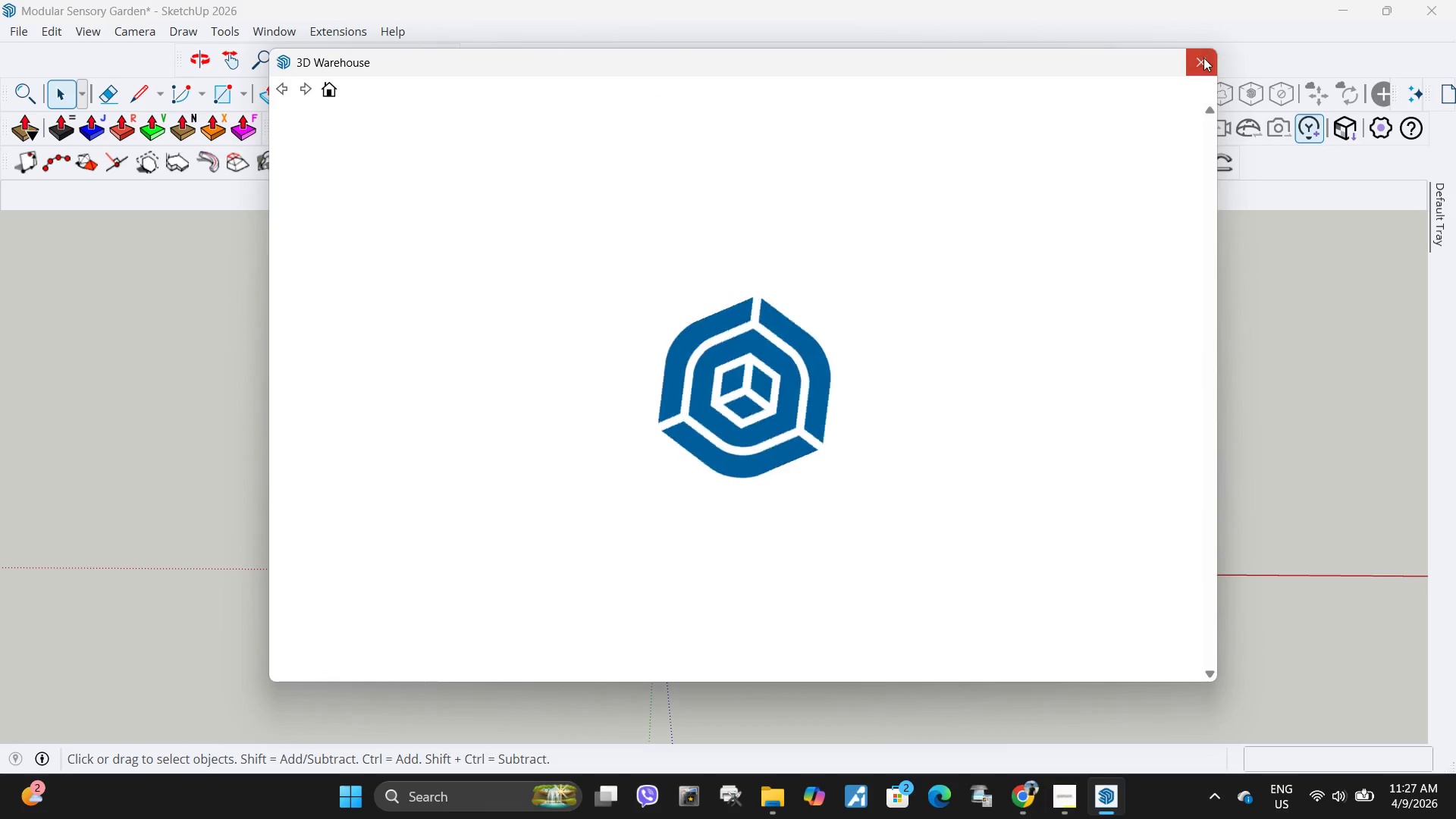 
left_click([1203, 58])
 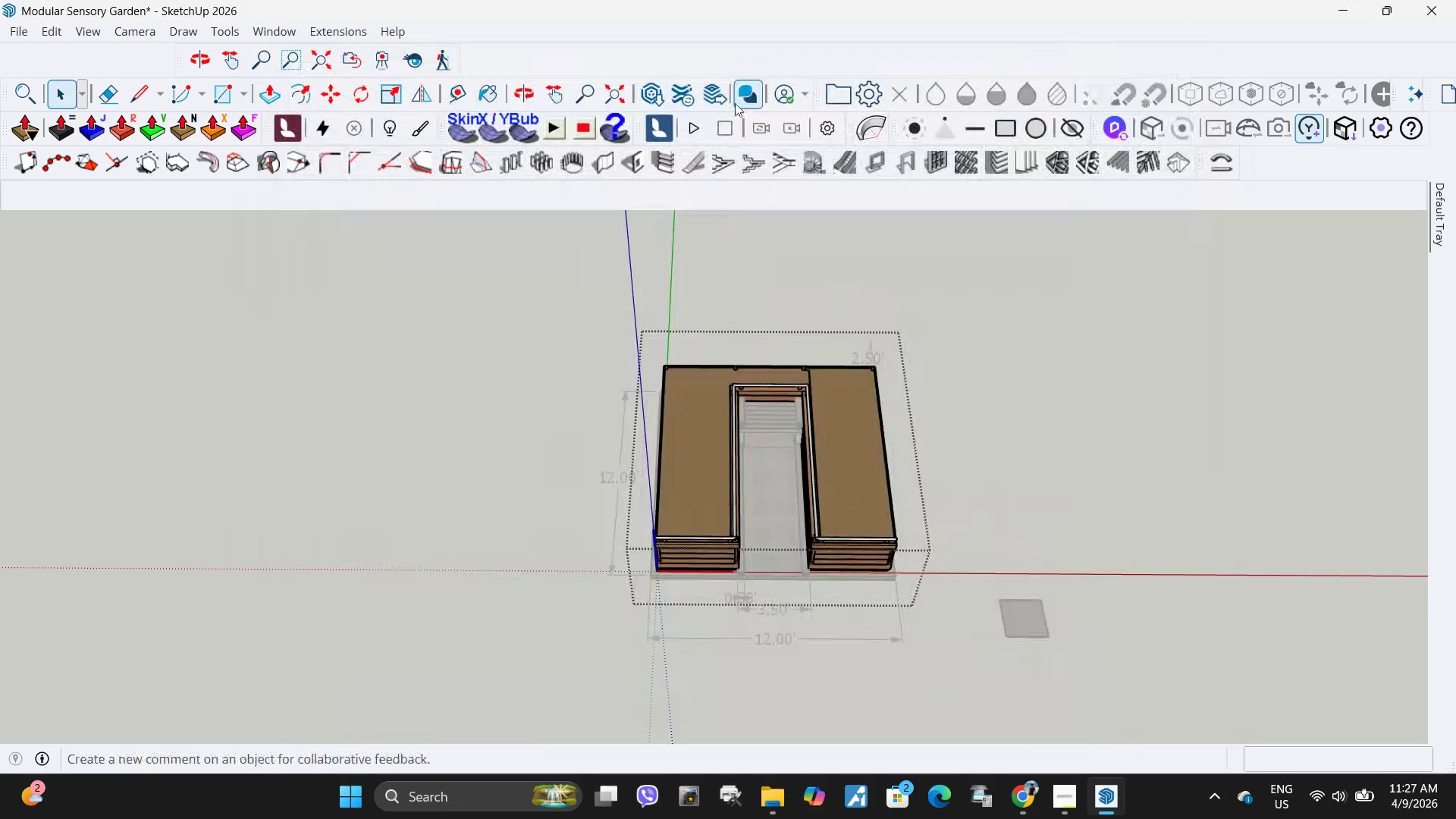 
key(Escape)
 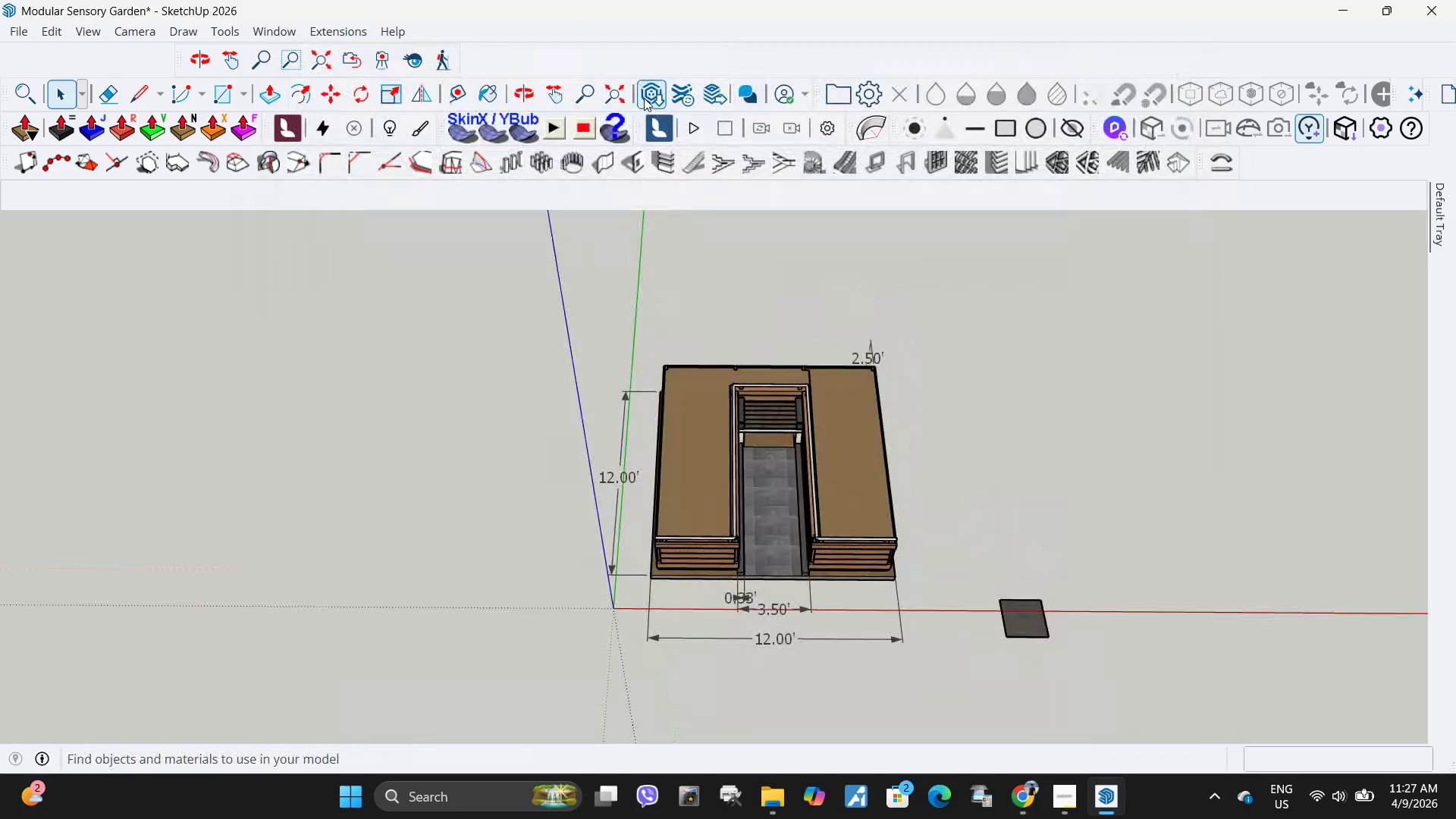 
left_click([644, 98])
 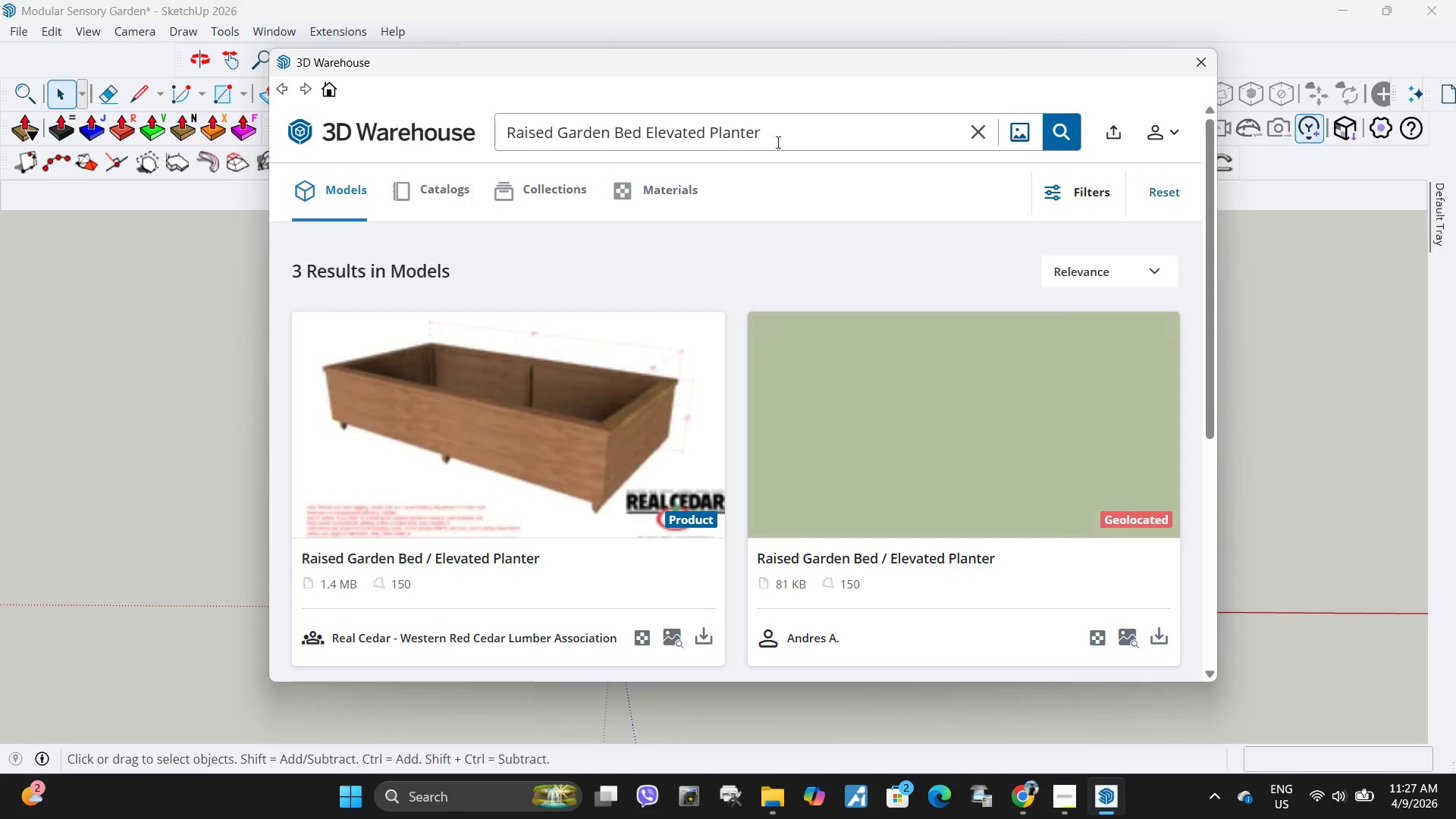 
left_click([974, 121])
 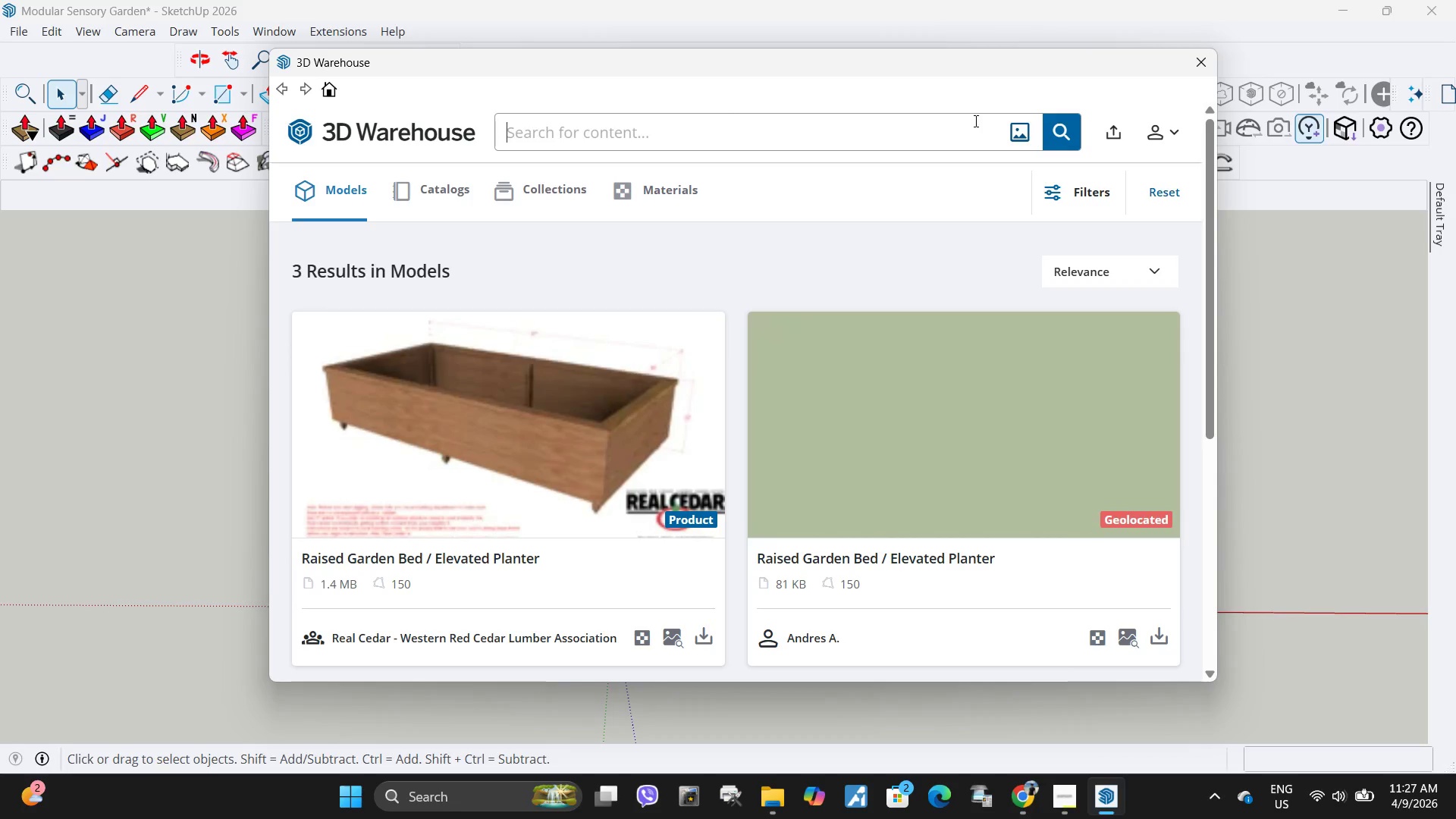 
key(Control+V)
 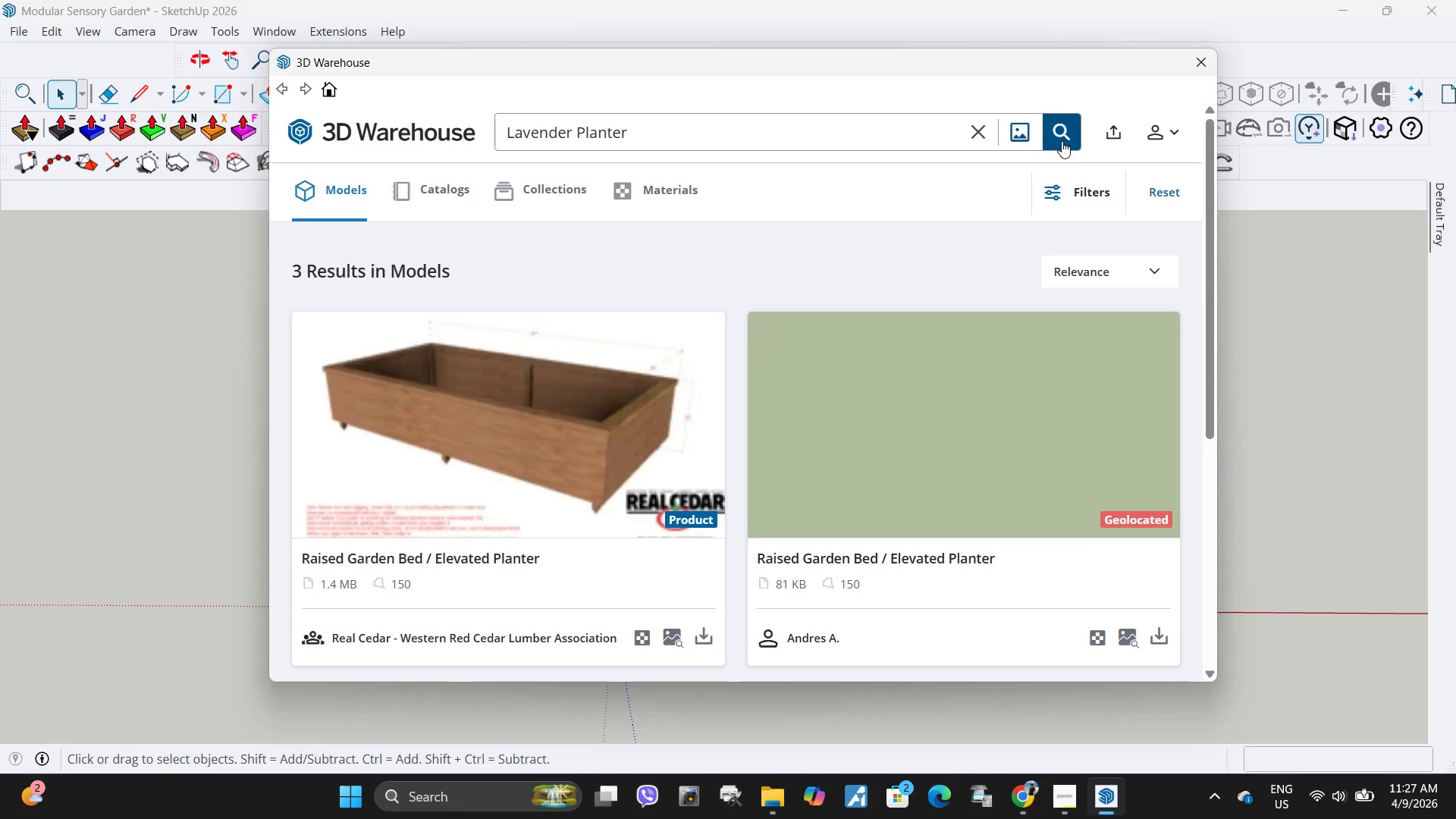 
left_click([1062, 141])
 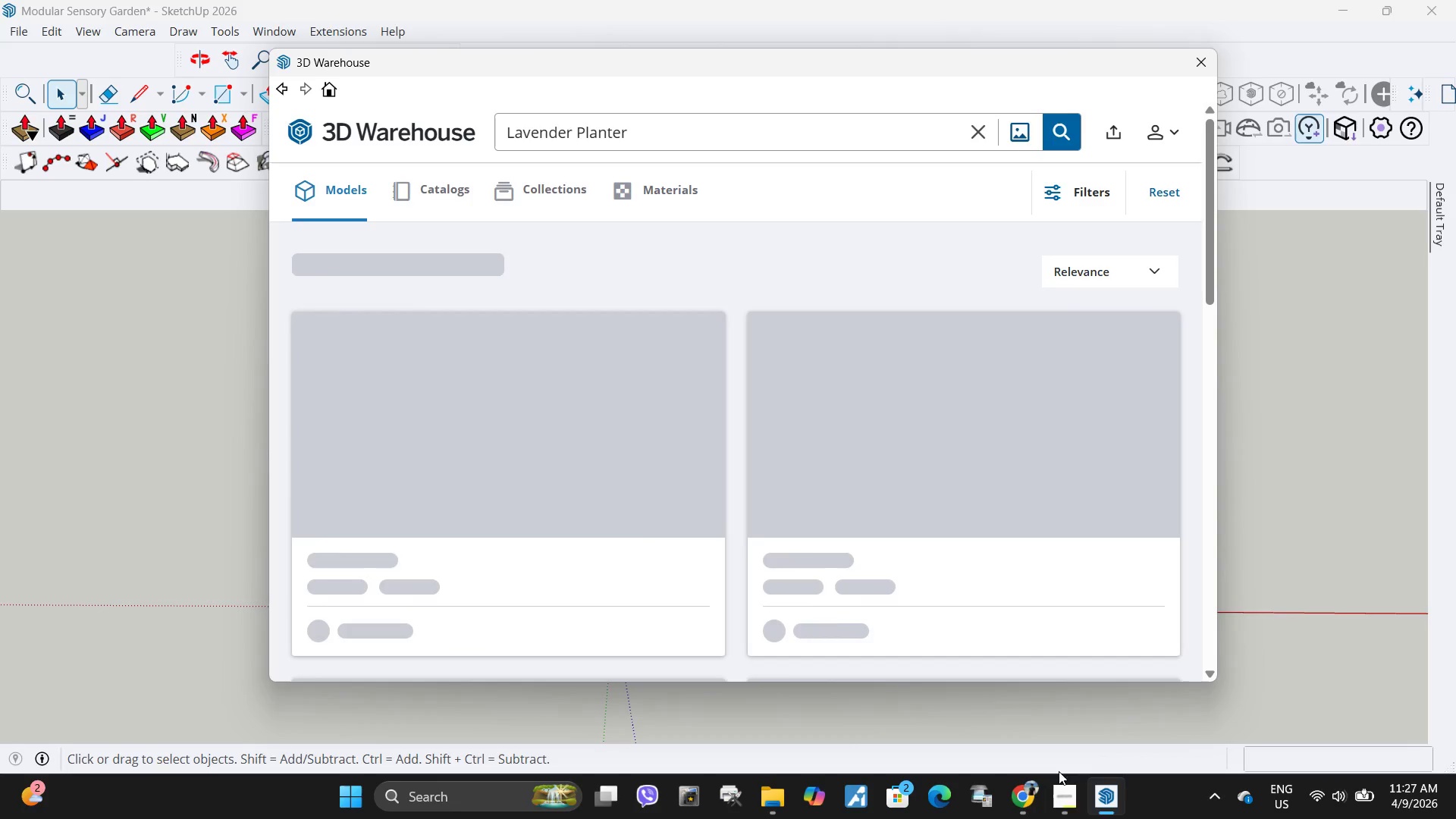 
left_click([1072, 797])